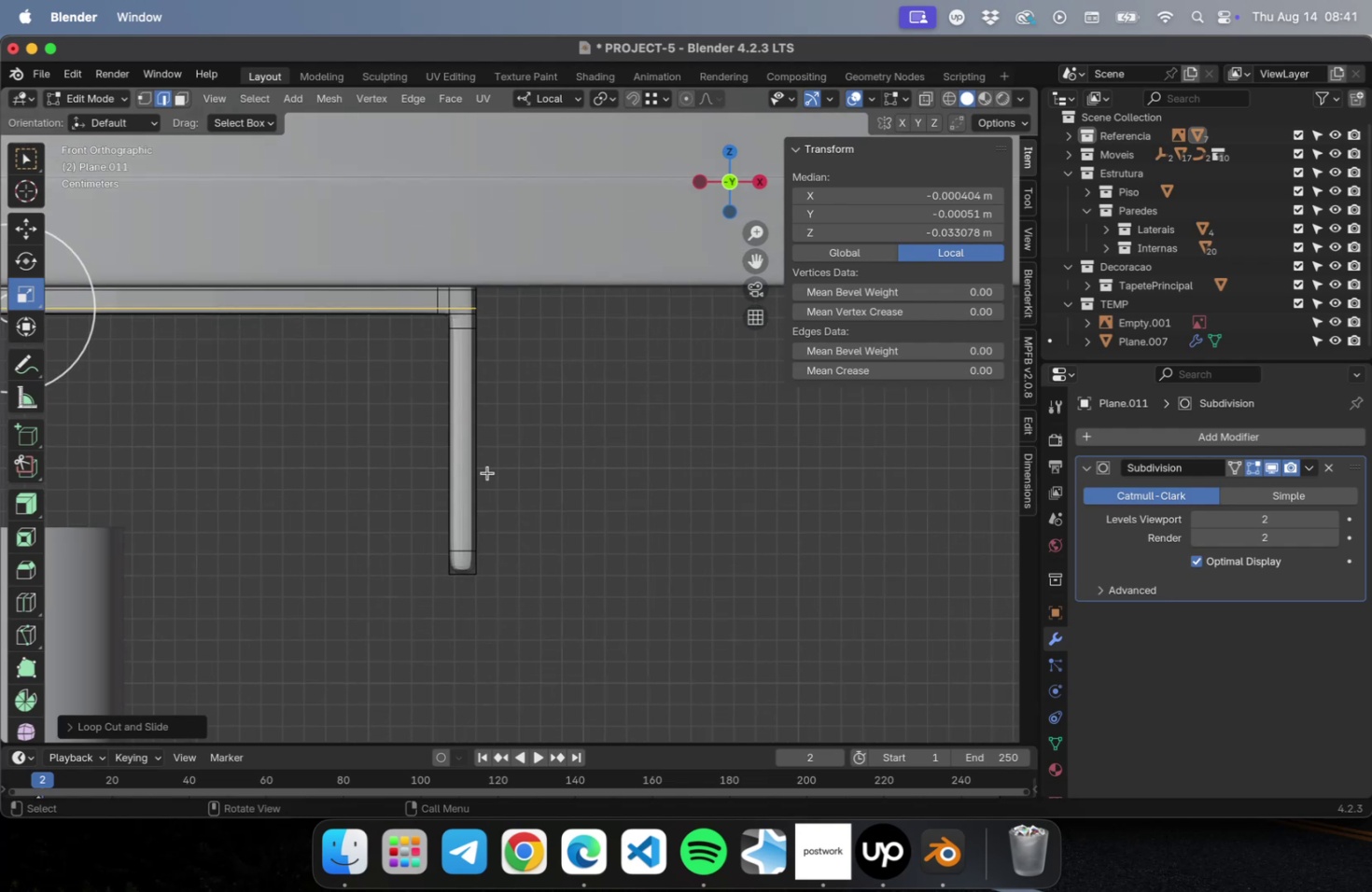 
key(Shift+ShiftLeft)
 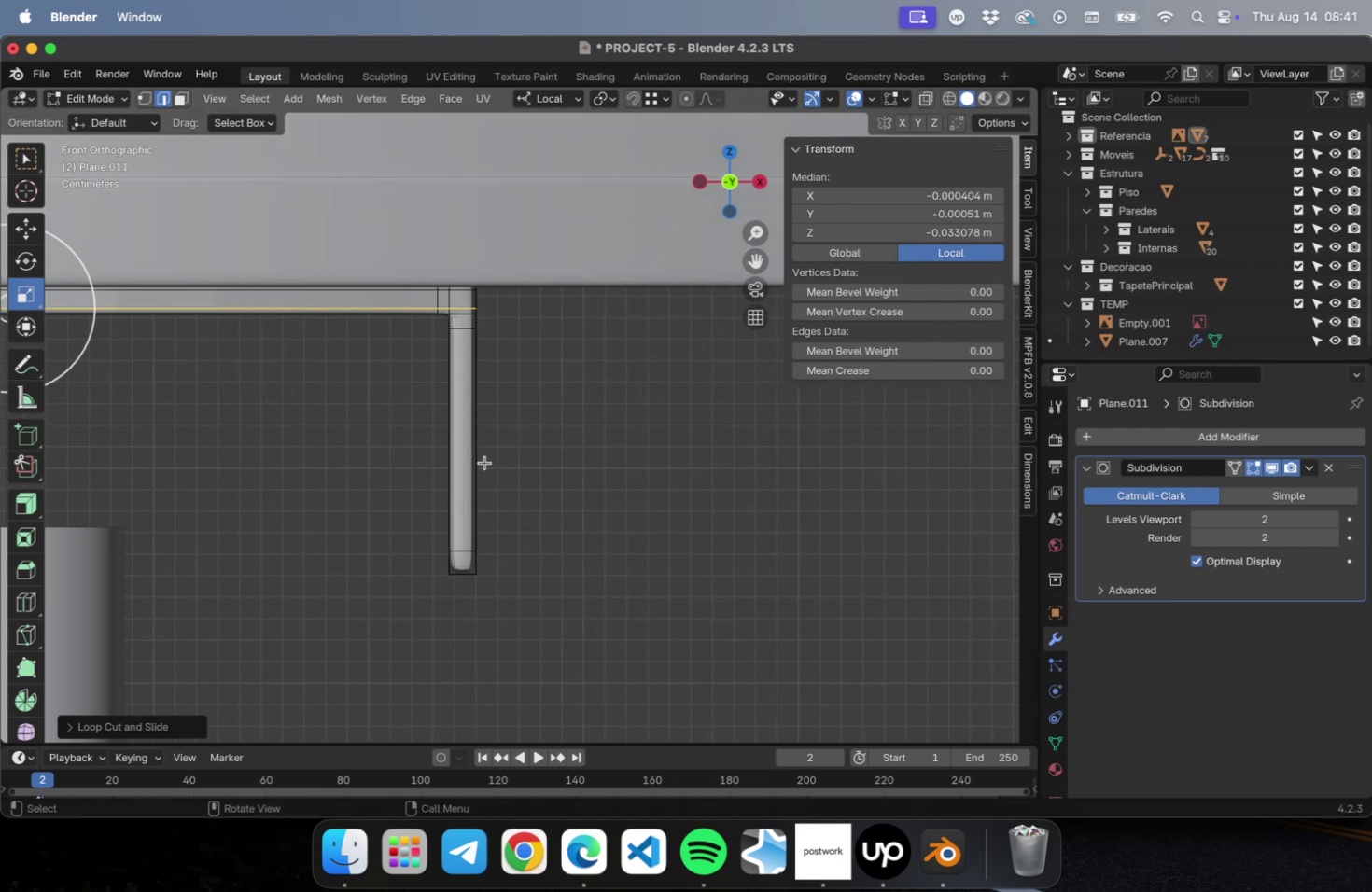 
key(Meta+CommandLeft)
 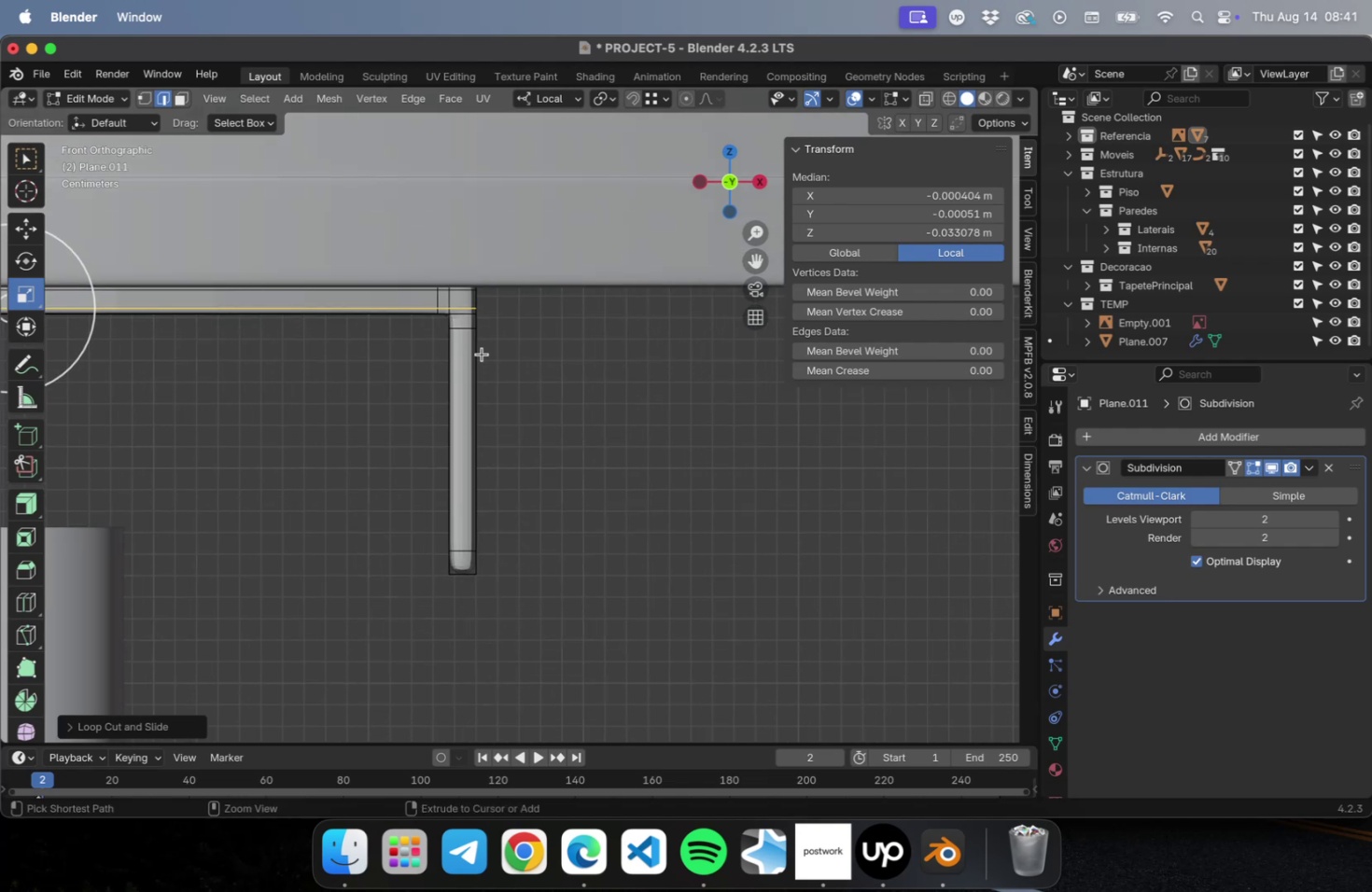 
key(Meta+R)
 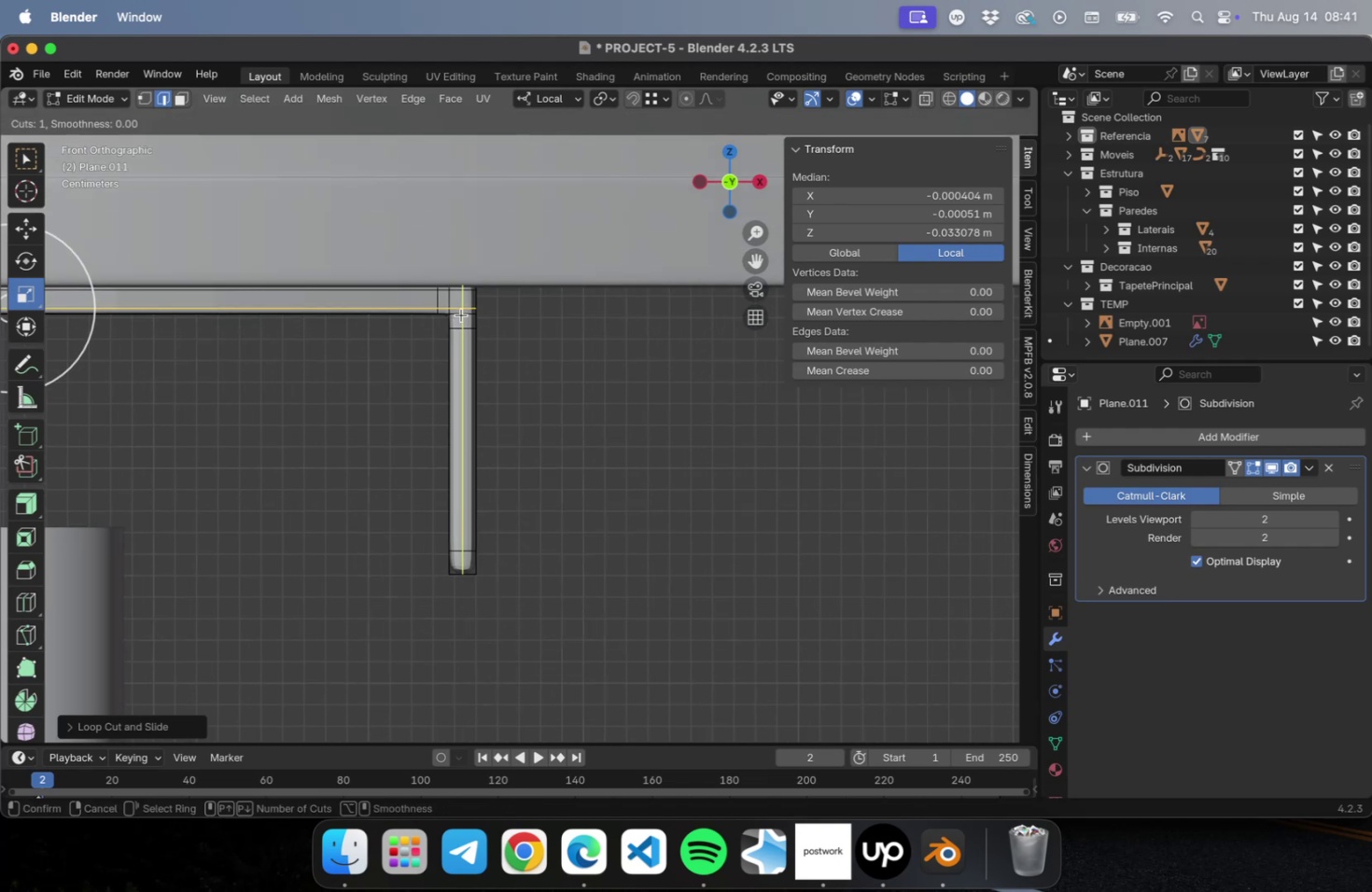 
left_click([461, 314])
 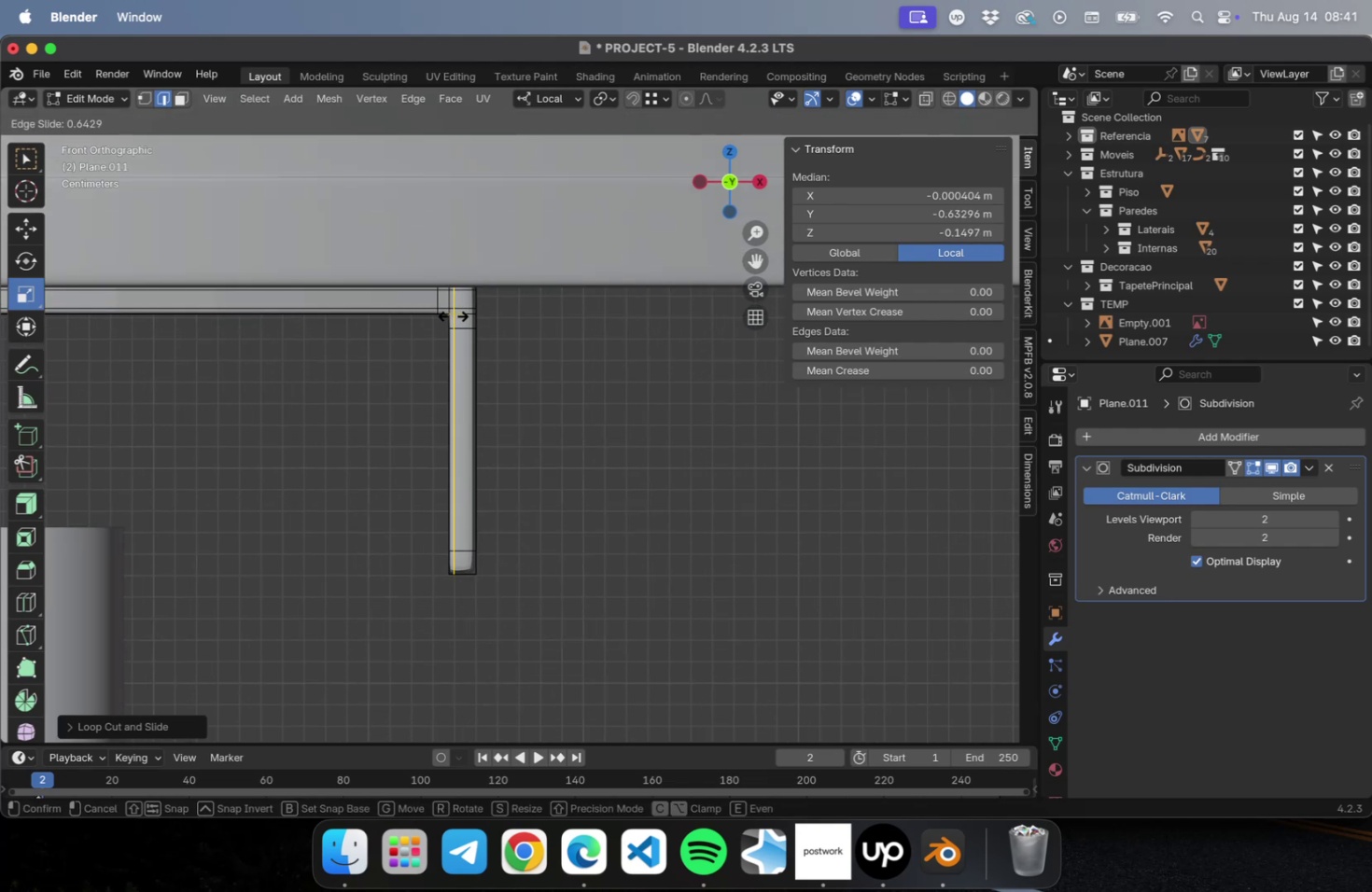 
left_click([454, 315])
 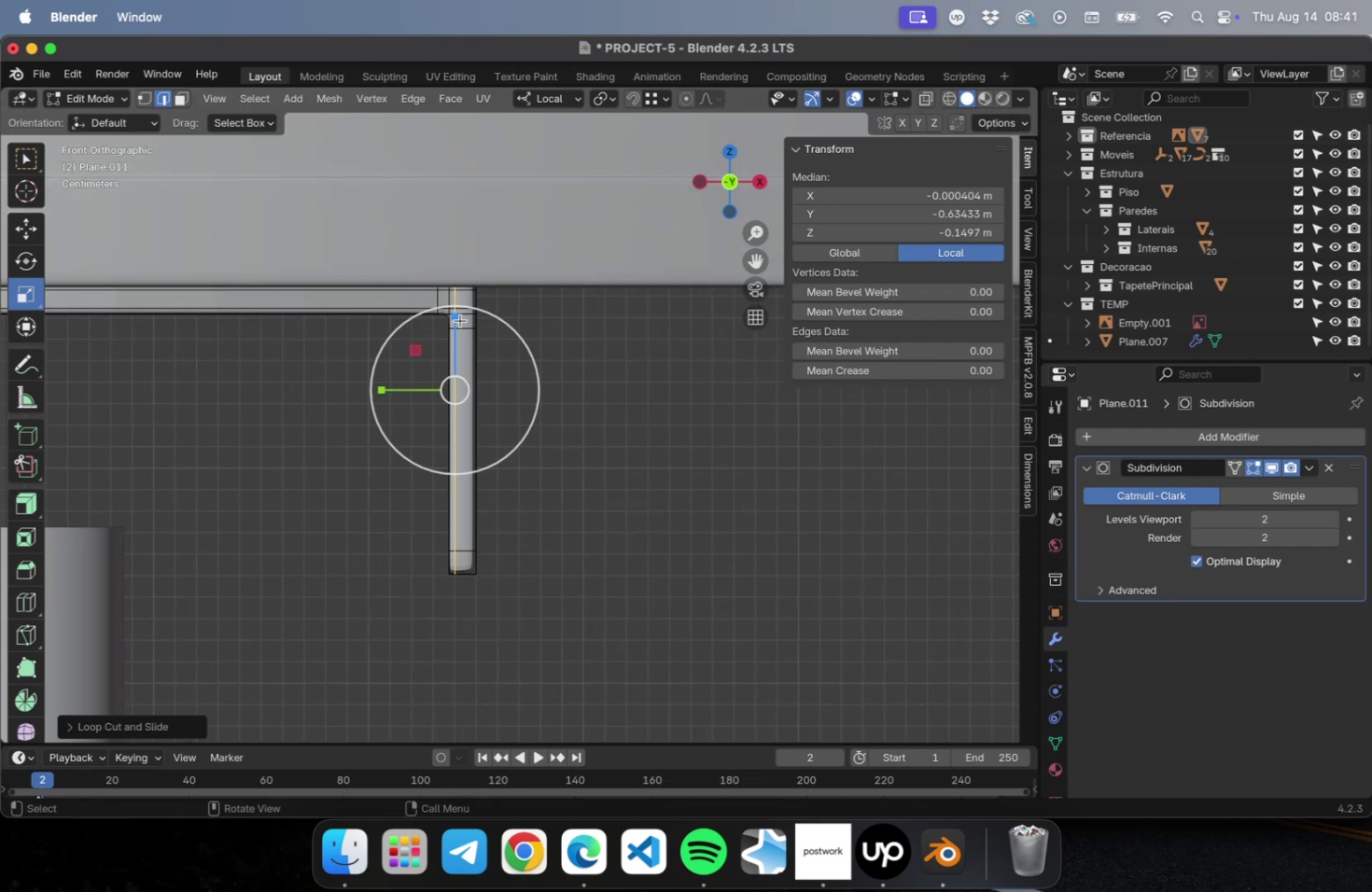 
key(Meta+CommandLeft)
 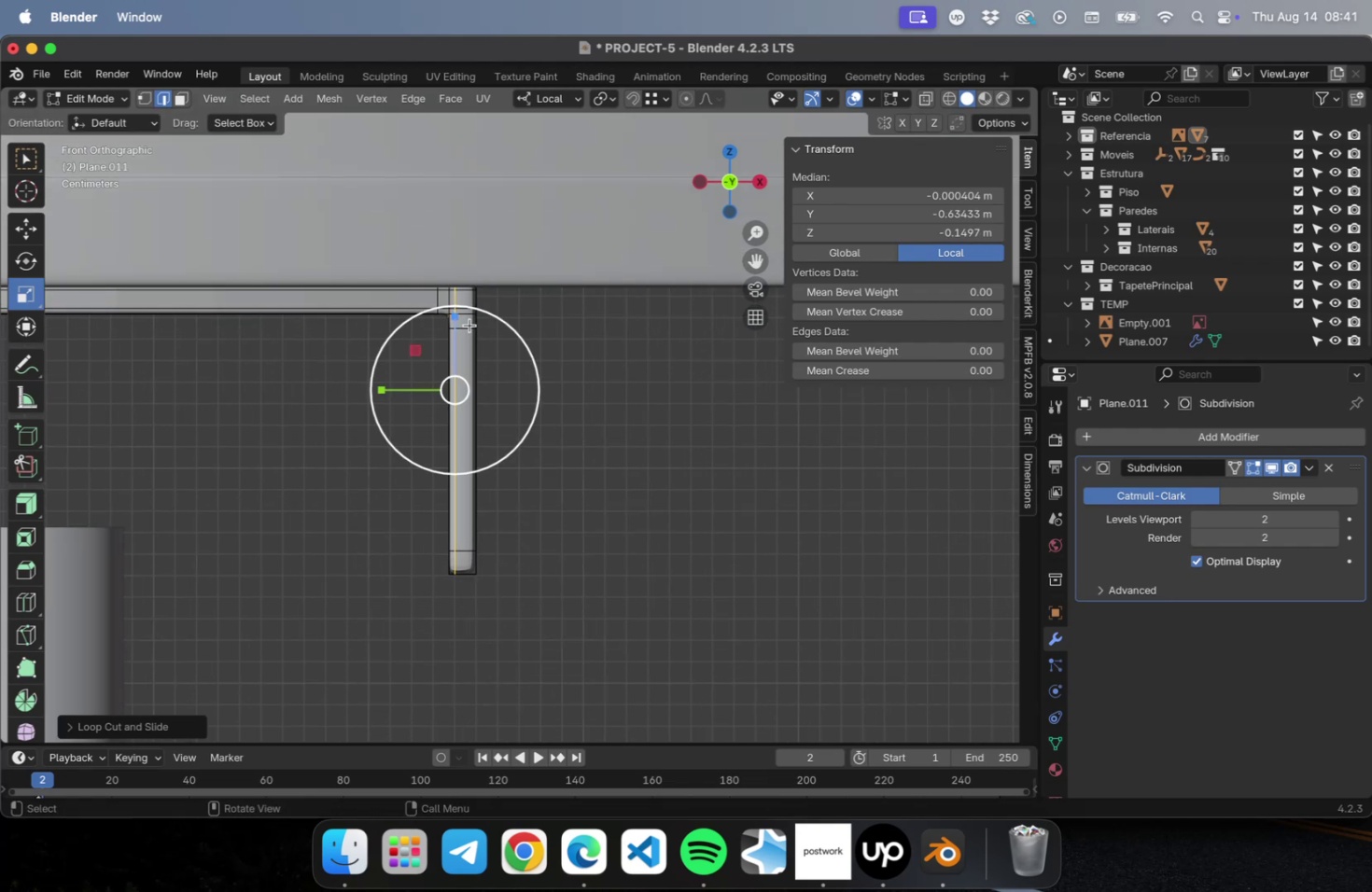 
key(Meta+R)
 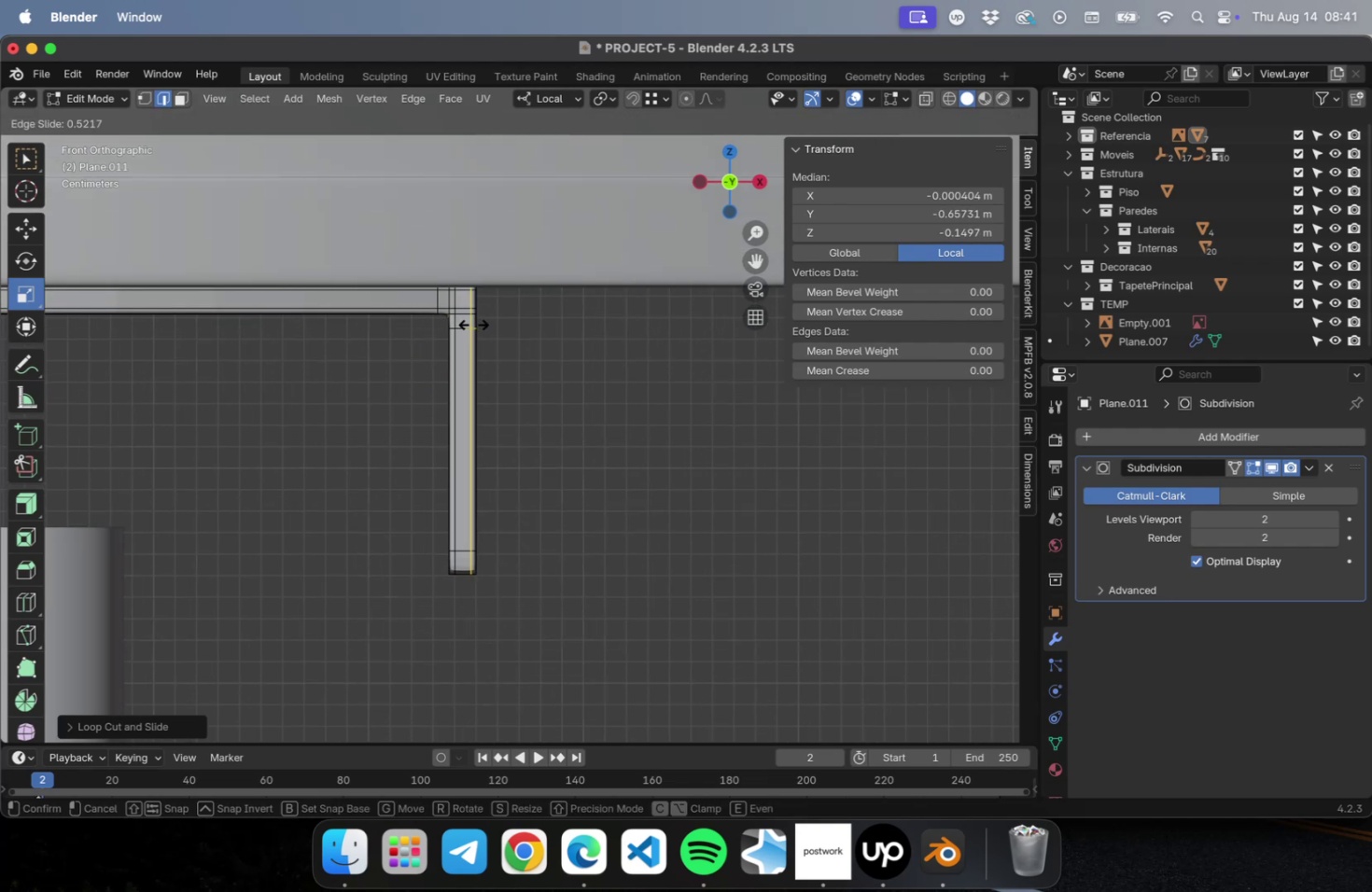 
left_click([472, 324])
 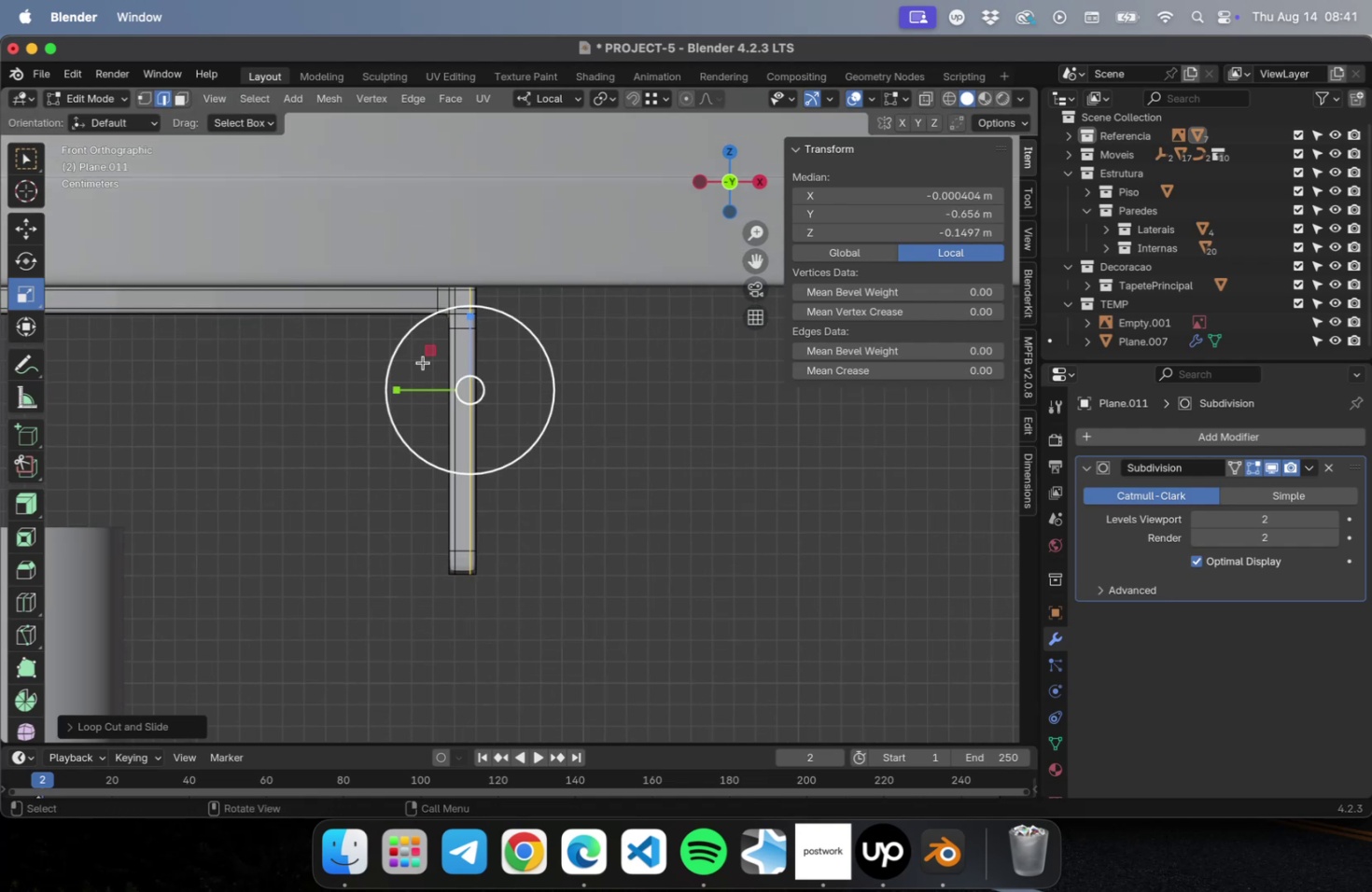 
hold_key(key=ShiftLeft, duration=1.09)
 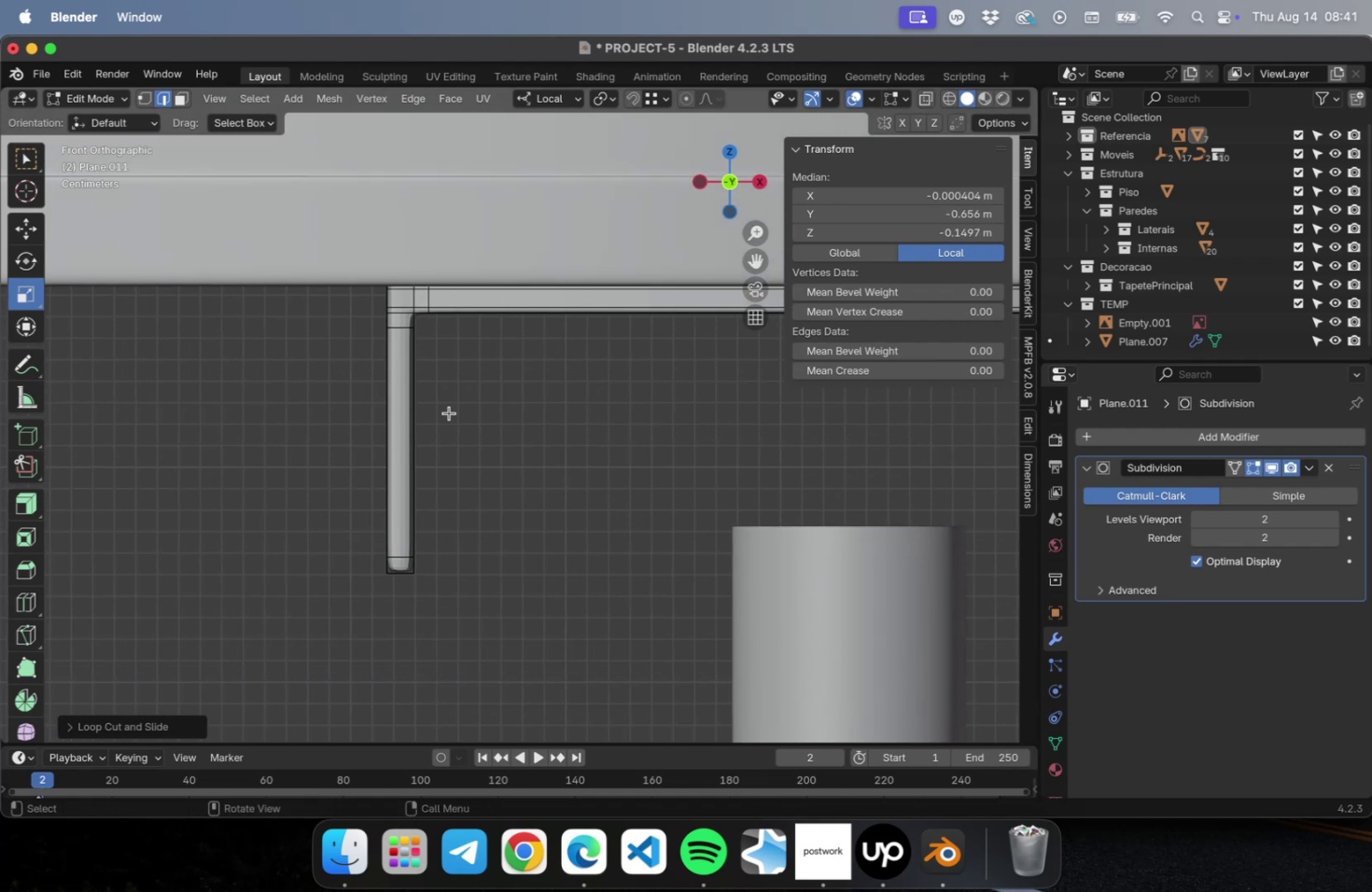 
key(Meta+R)
 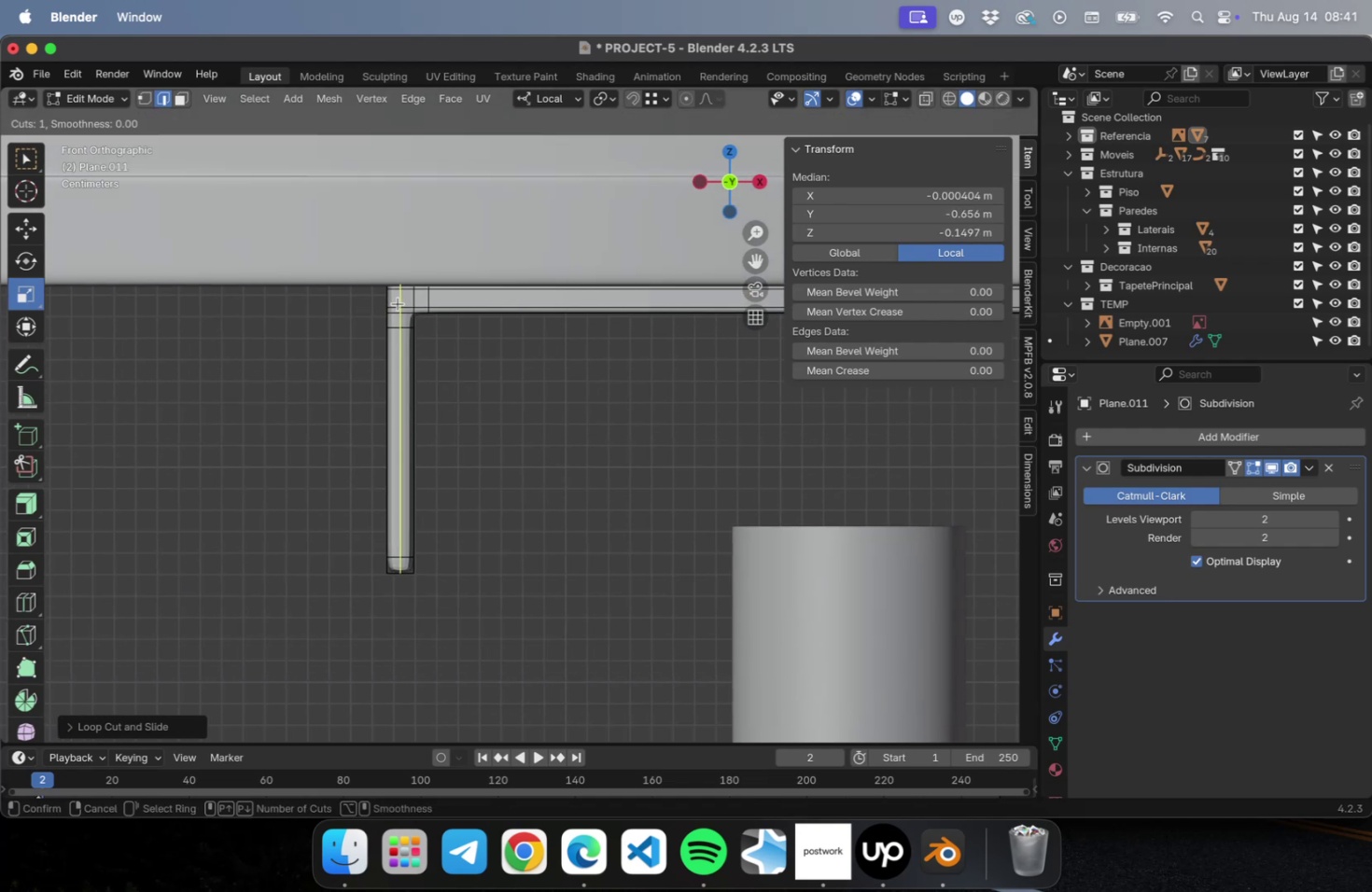 
left_click([398, 303])
 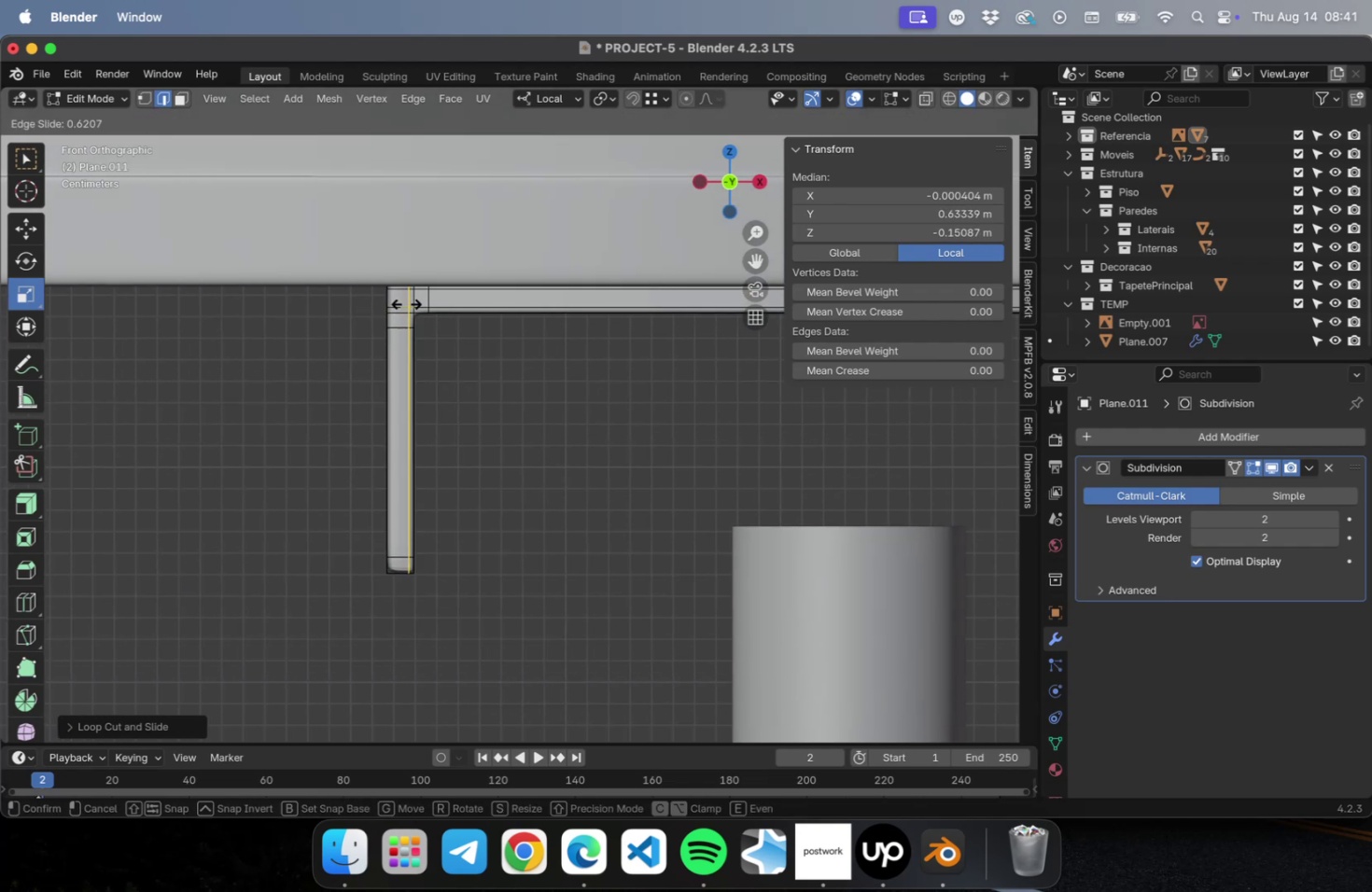 
left_click([407, 303])
 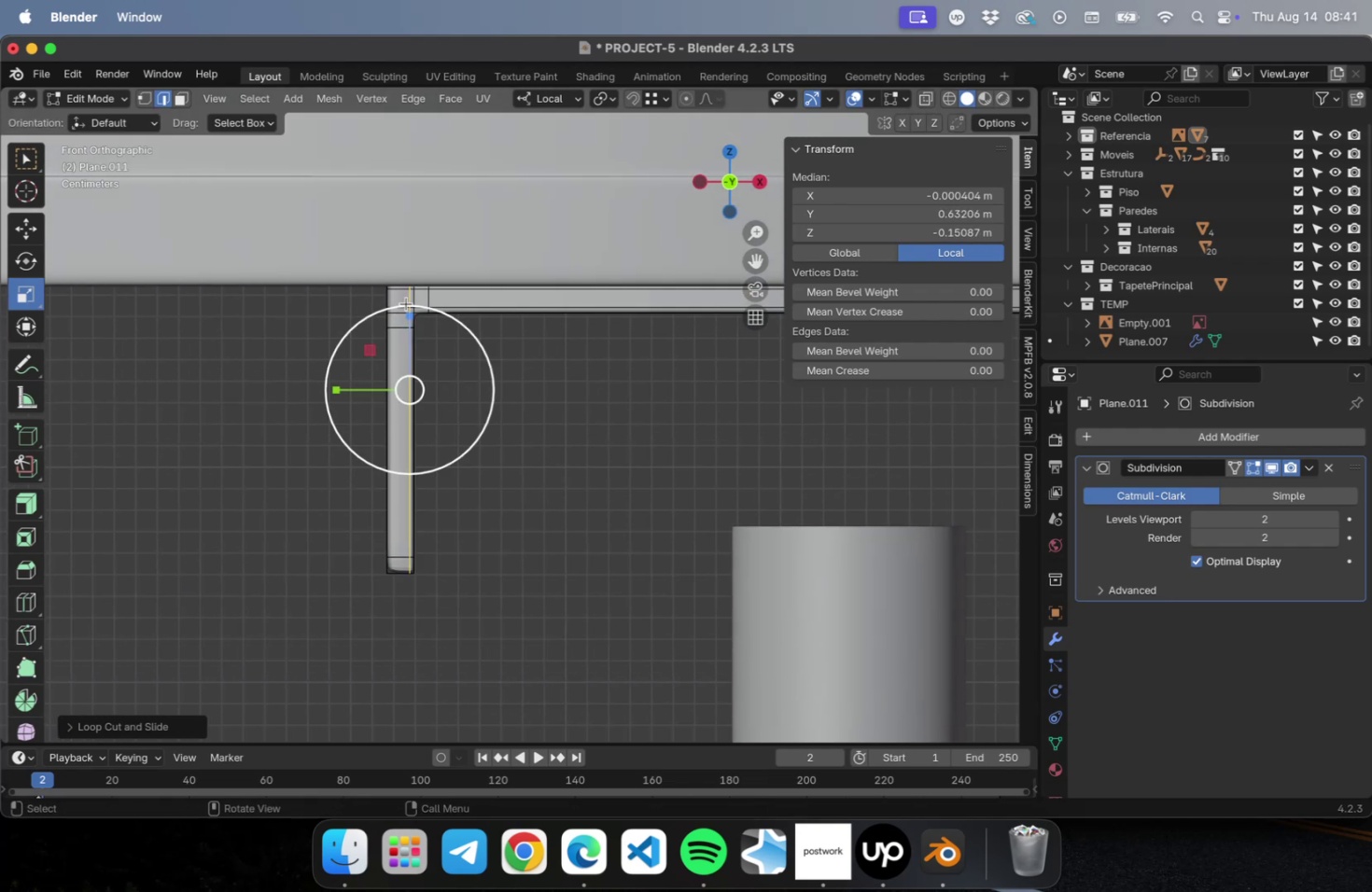 
key(Meta+R)
 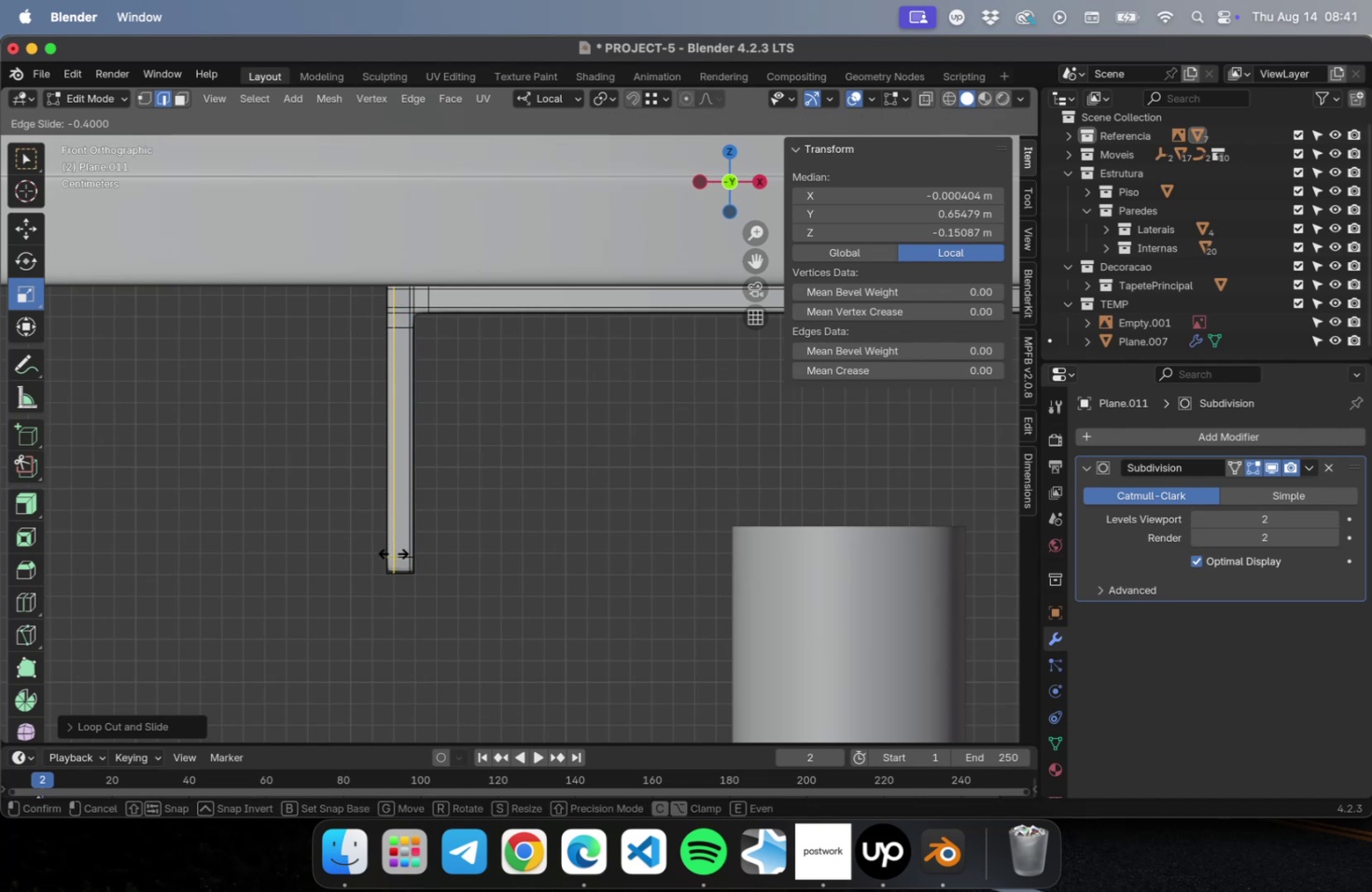 
left_click([393, 552])
 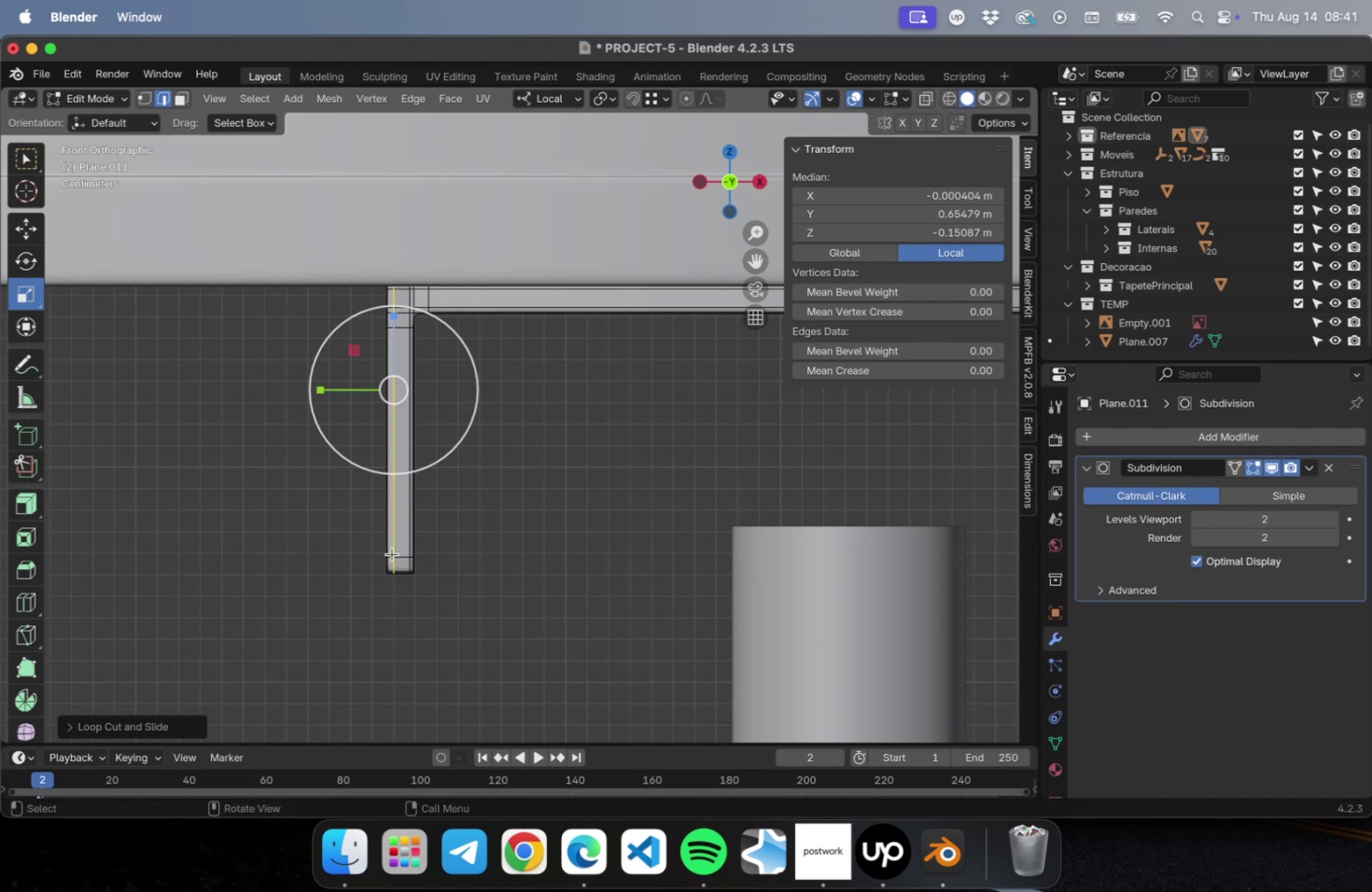 
key(Tab)
 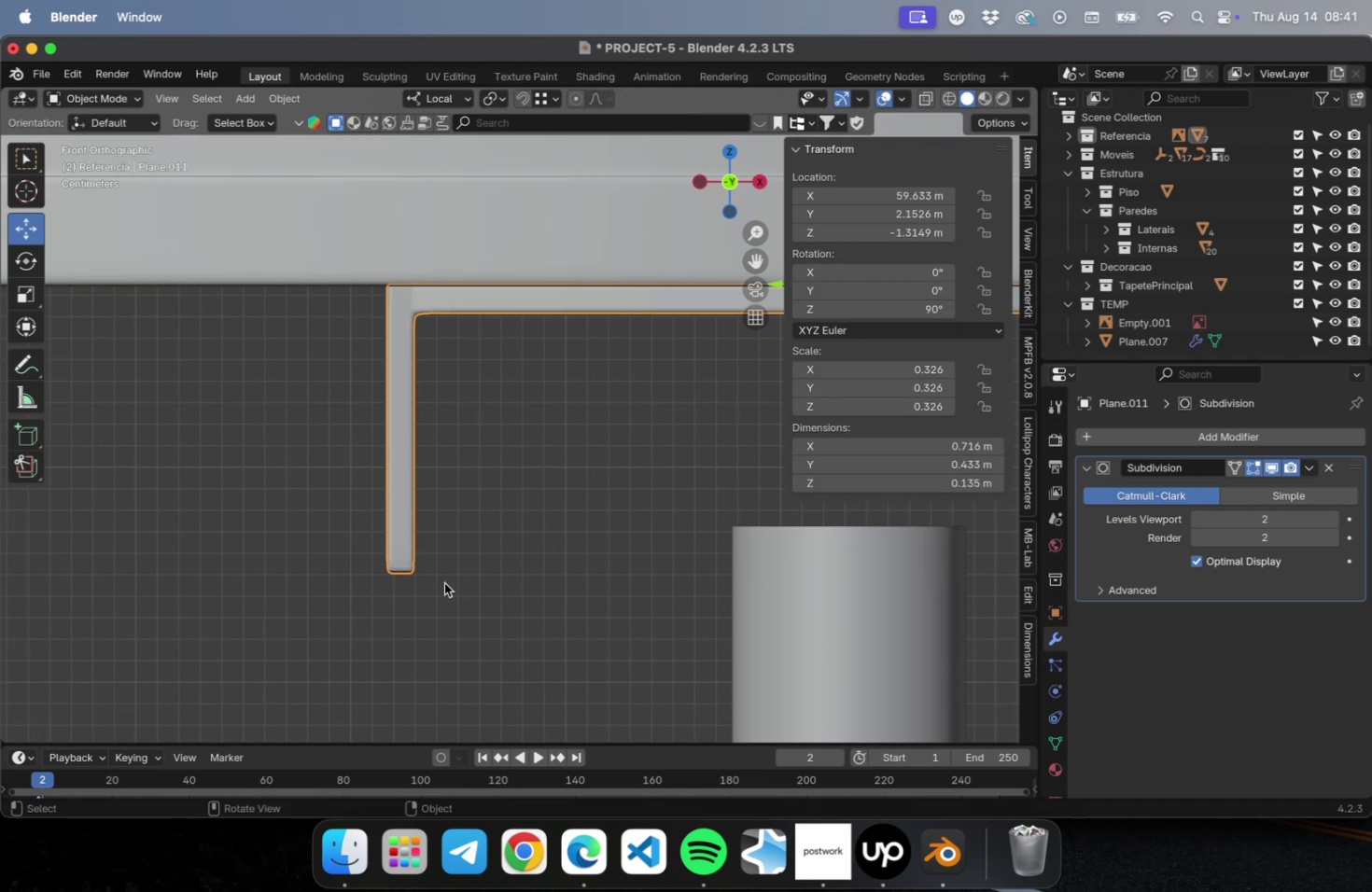 
scroll: coordinate [461, 568], scroll_direction: down, amount: 9.0
 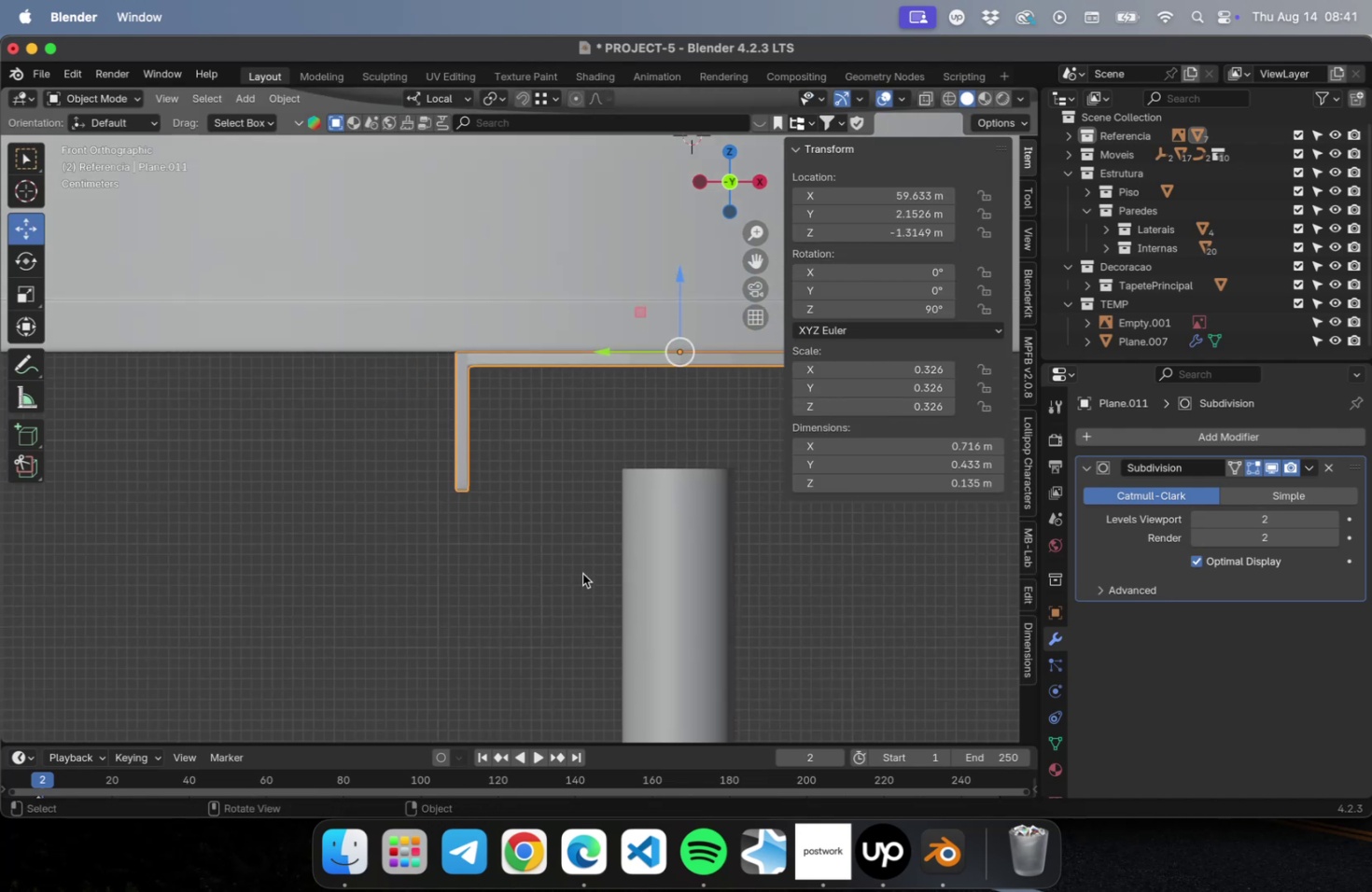 
key(Meta+CommandLeft)
 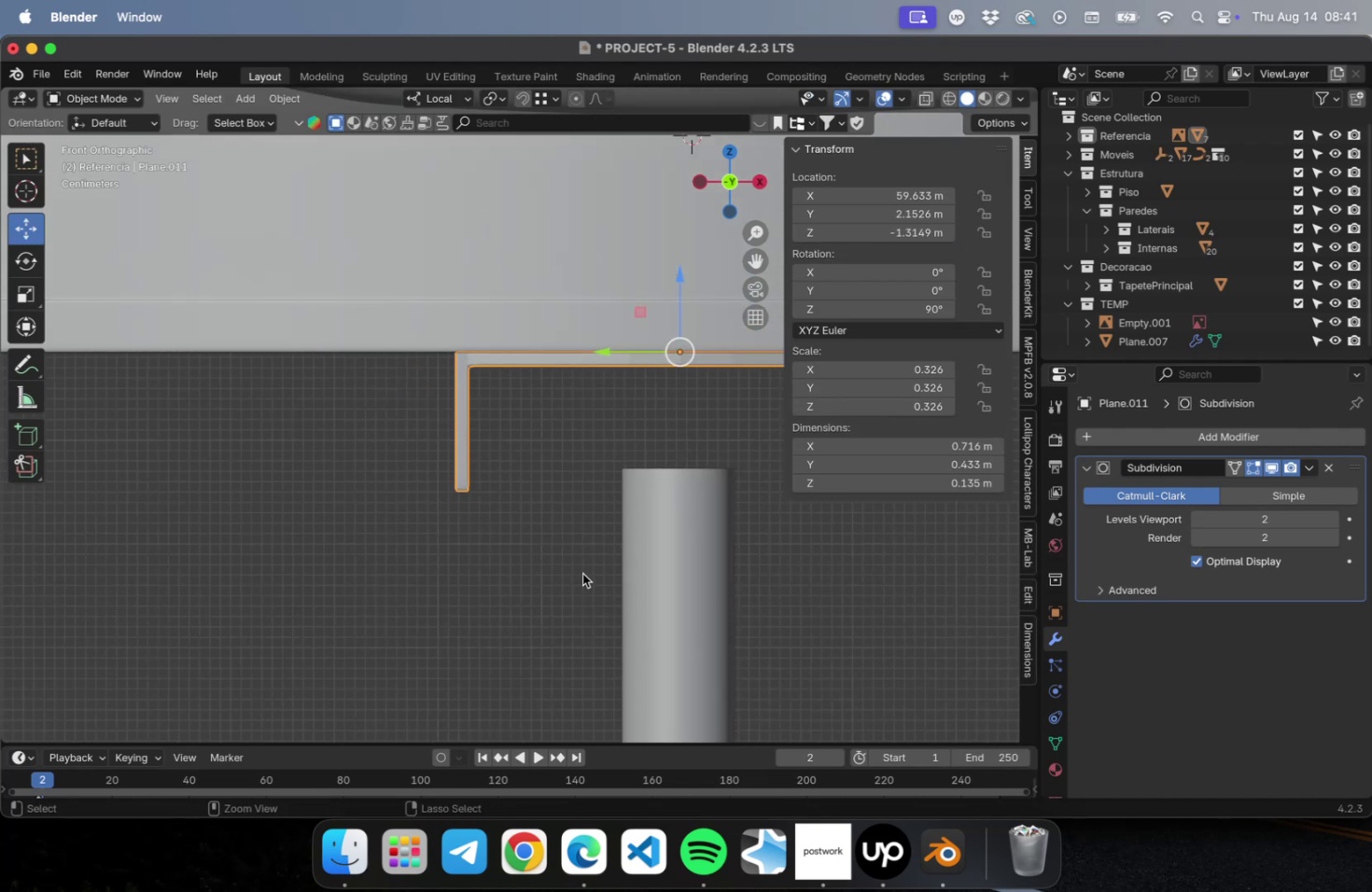 
key(Meta+S)
 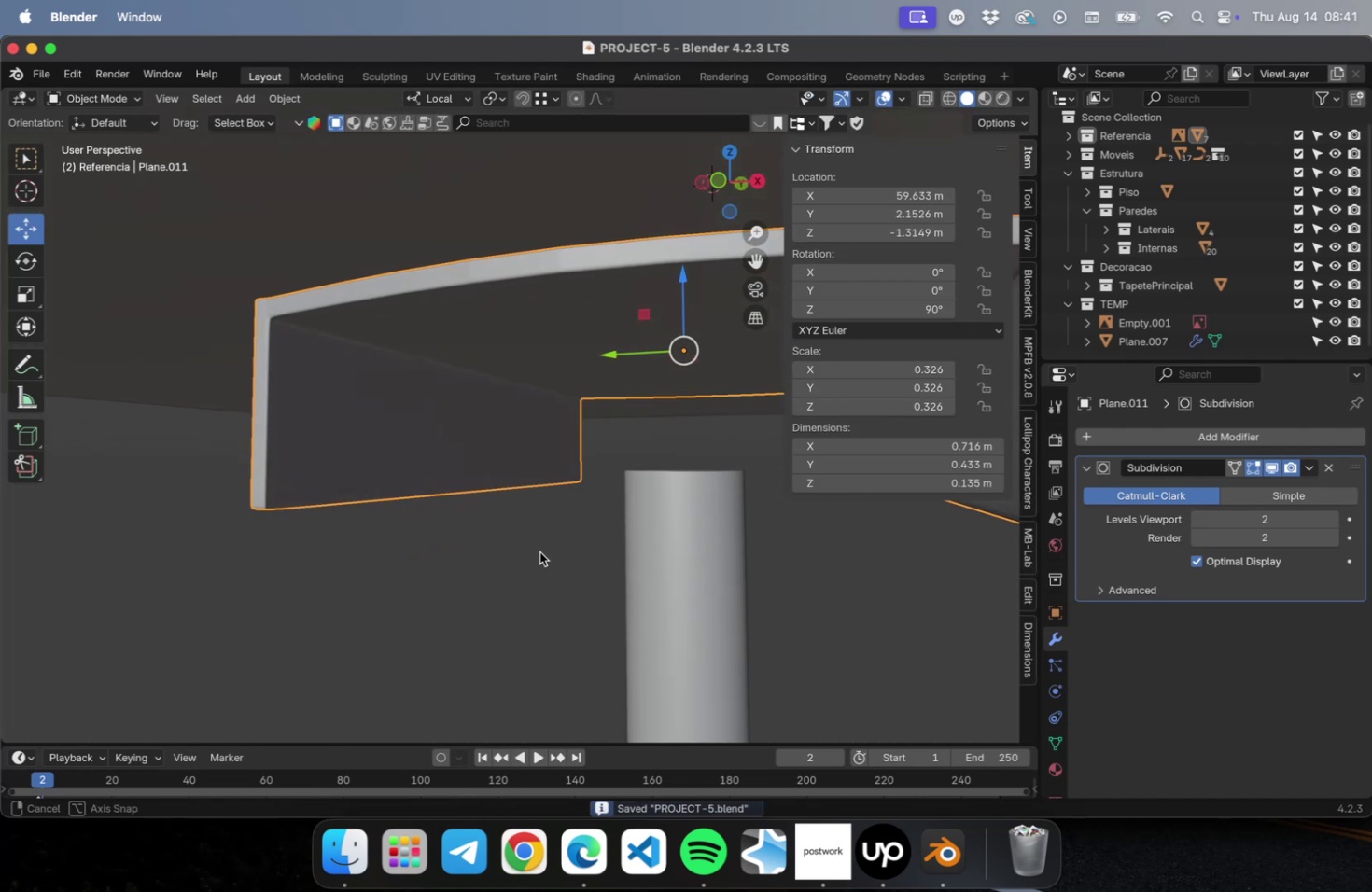 
scroll: coordinate [531, 549], scroll_direction: down, amount: 9.0
 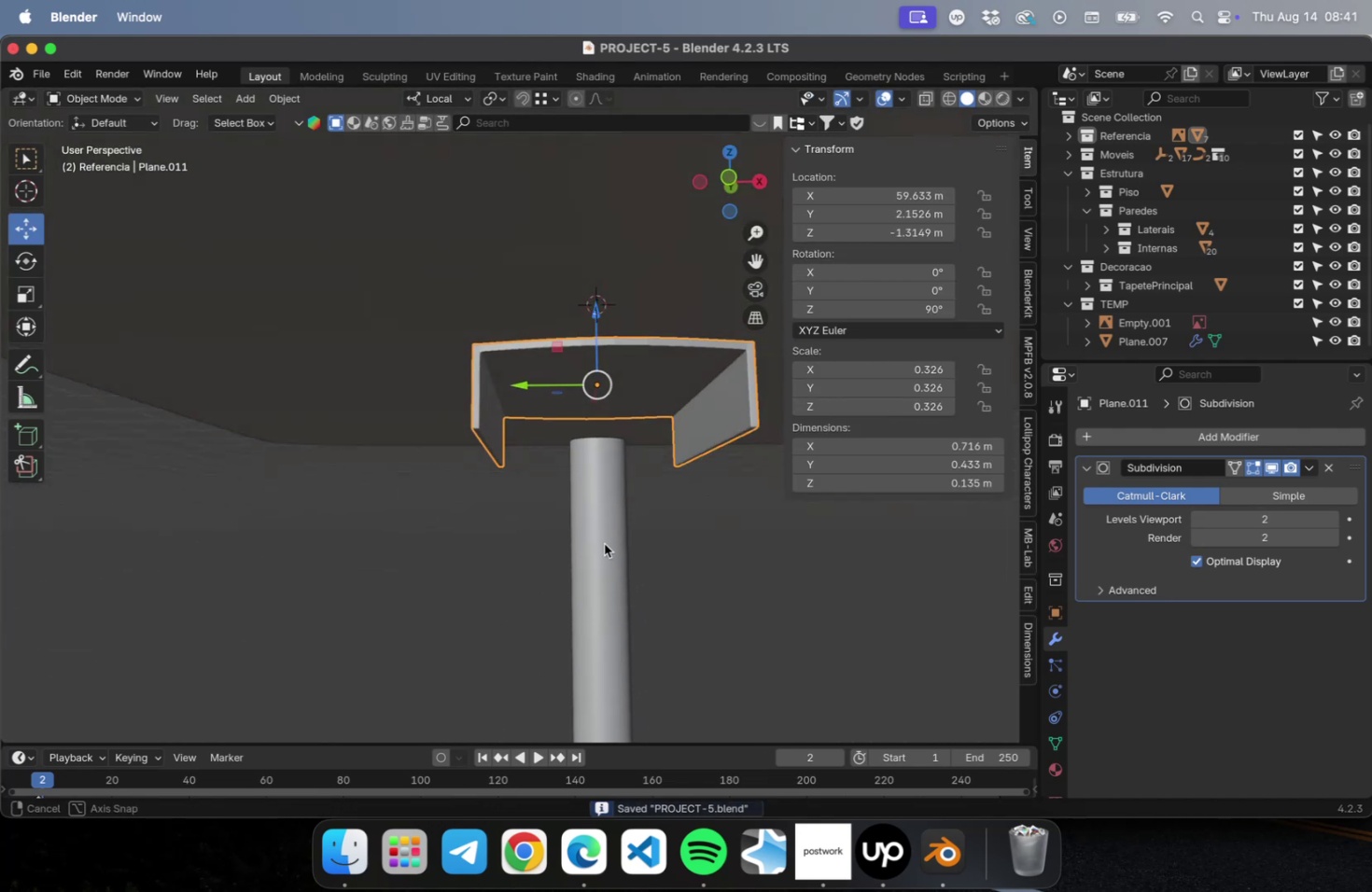 
key(NumLock)
 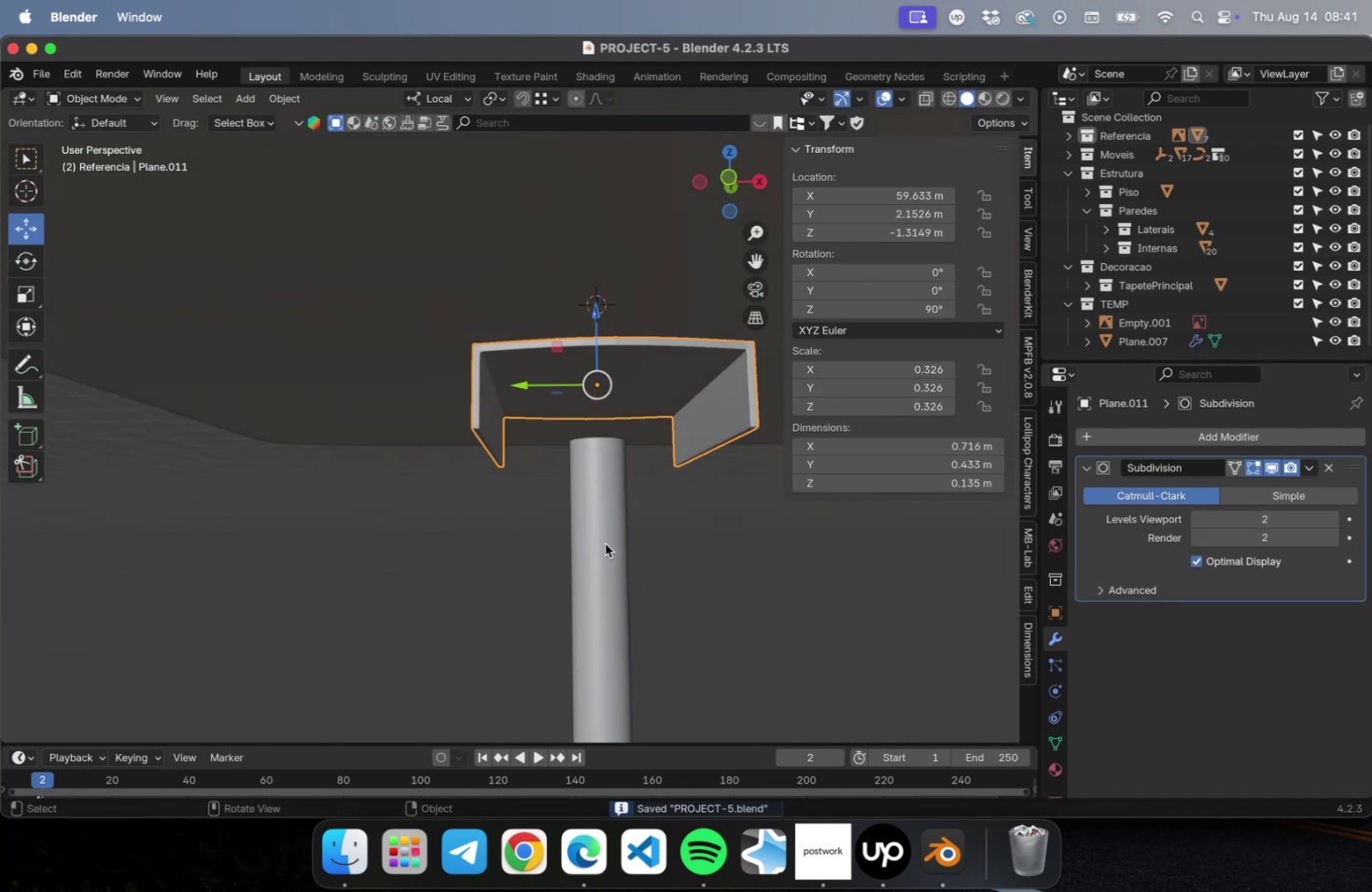 
key(Numpad3)
 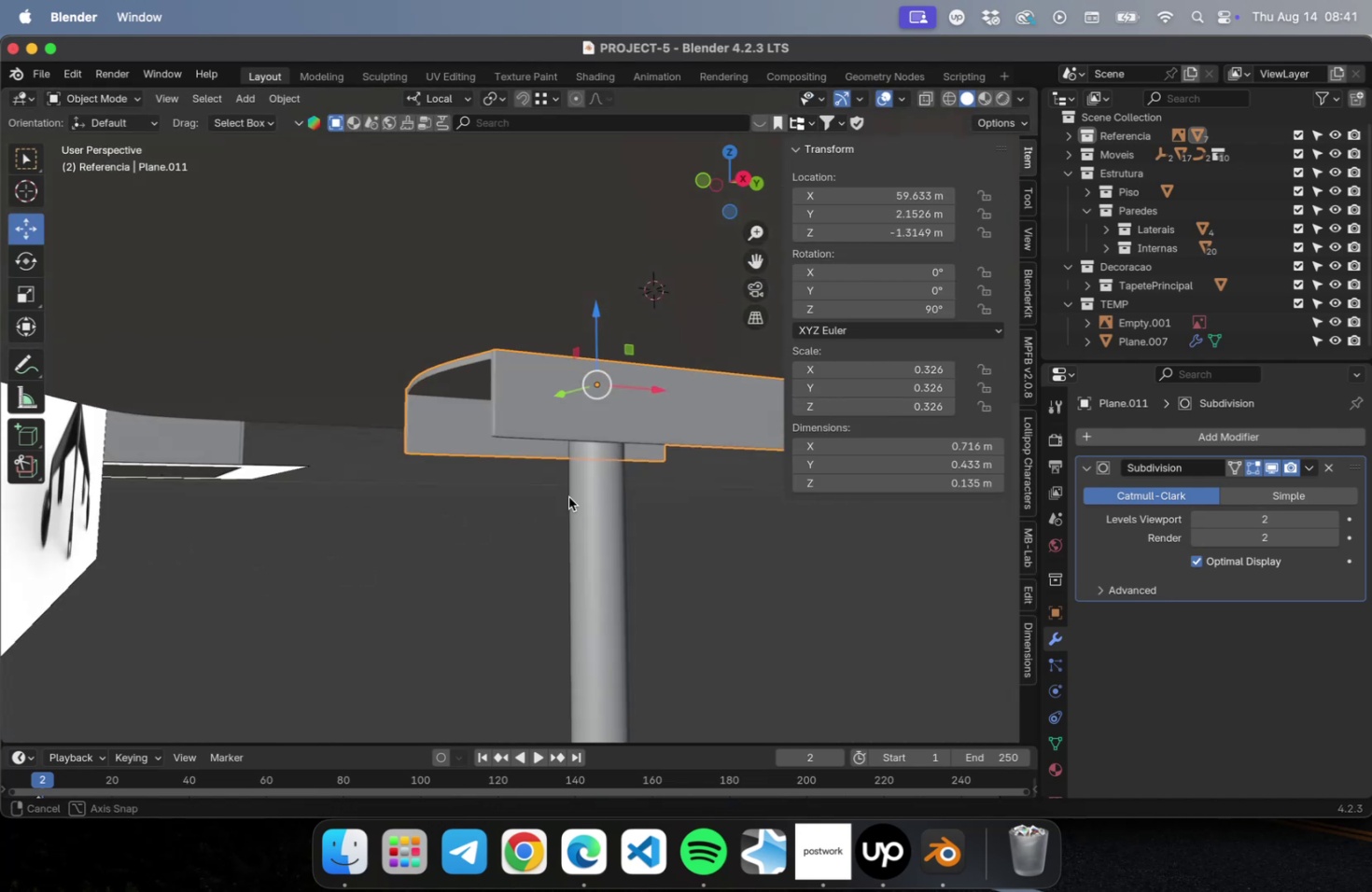 
scroll: coordinate [628, 477], scroll_direction: down, amount: 2.0
 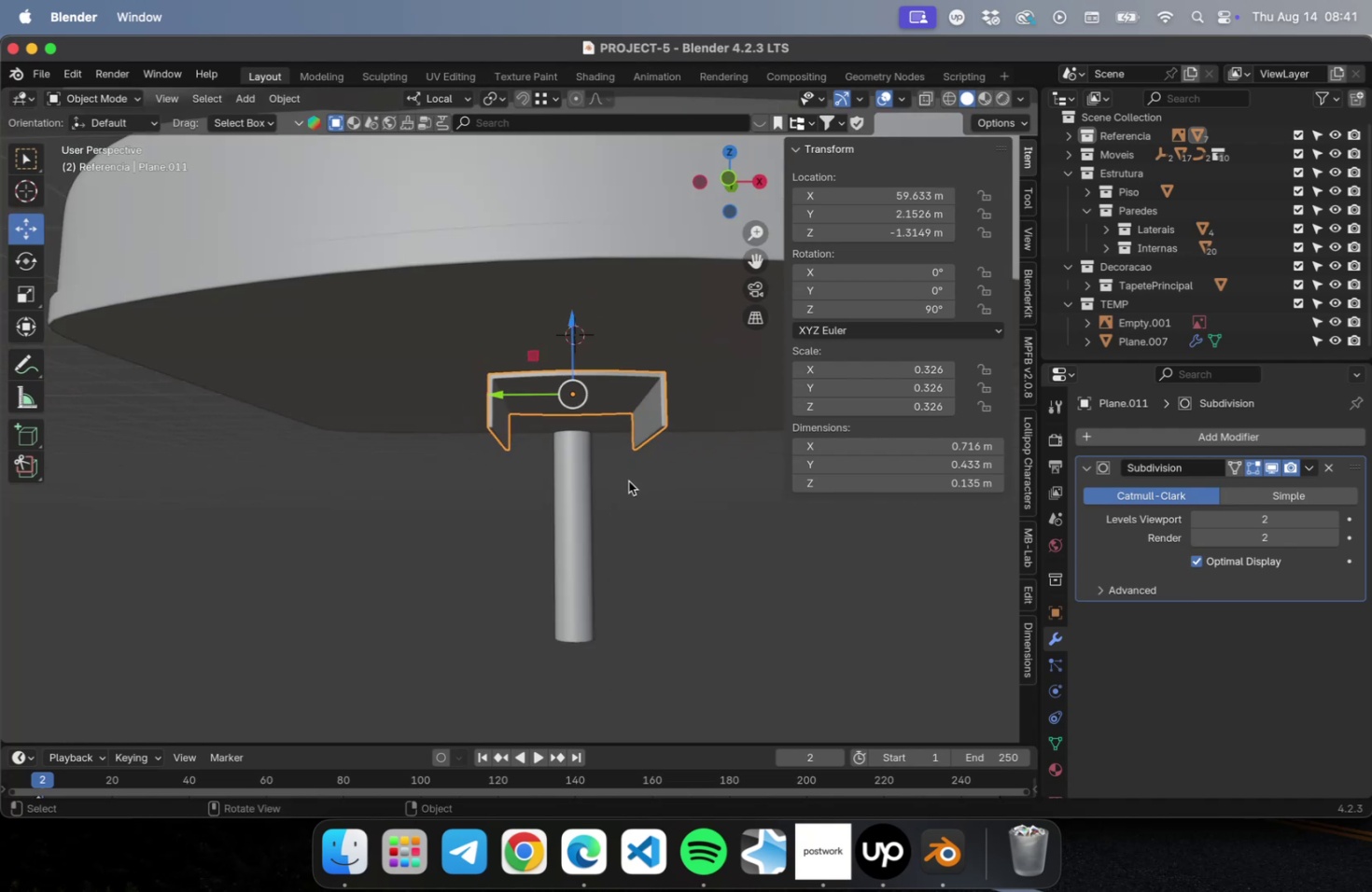 
hold_key(key=ShiftLeft, duration=0.41)
 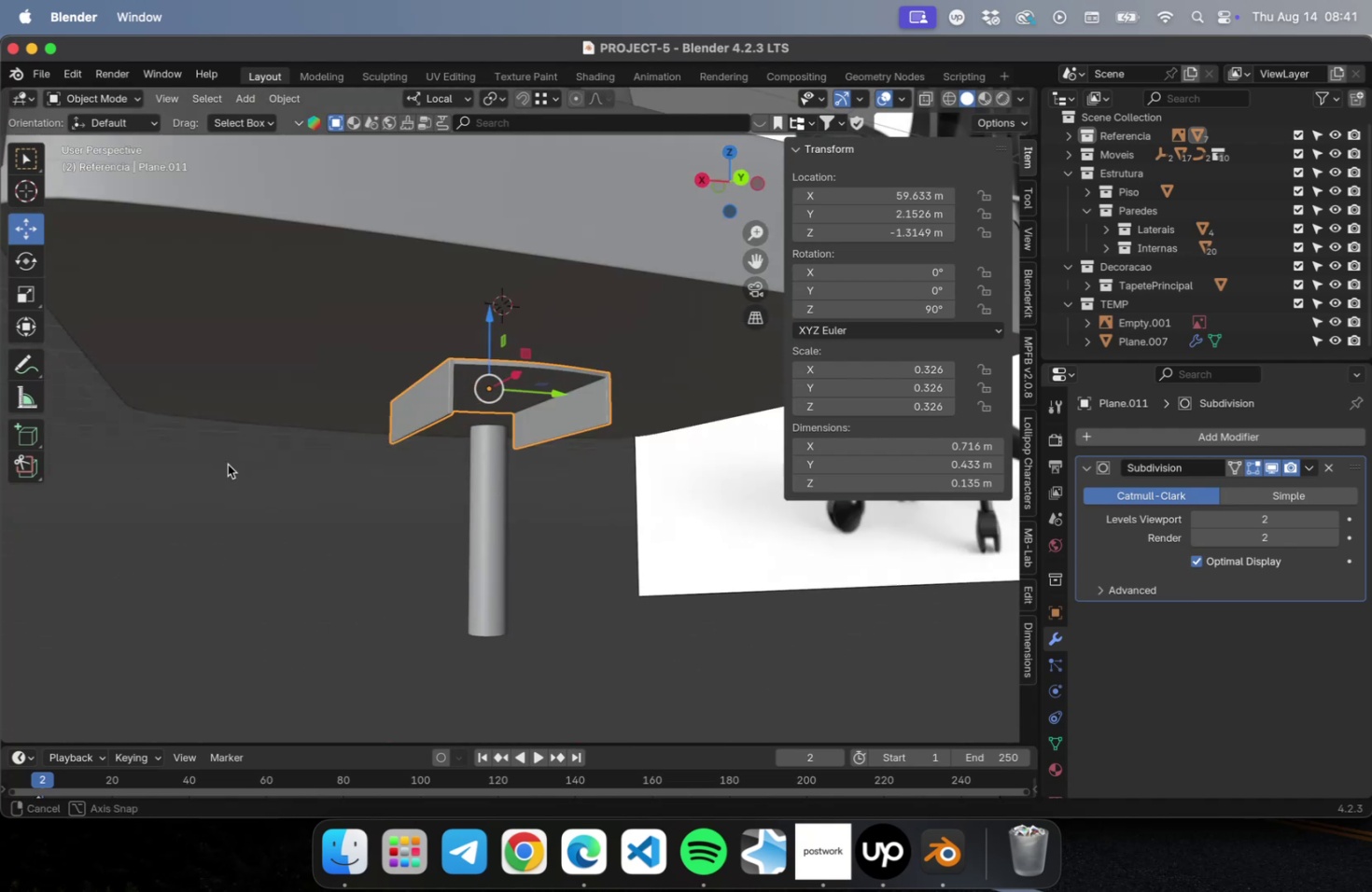 
type(Dz)
 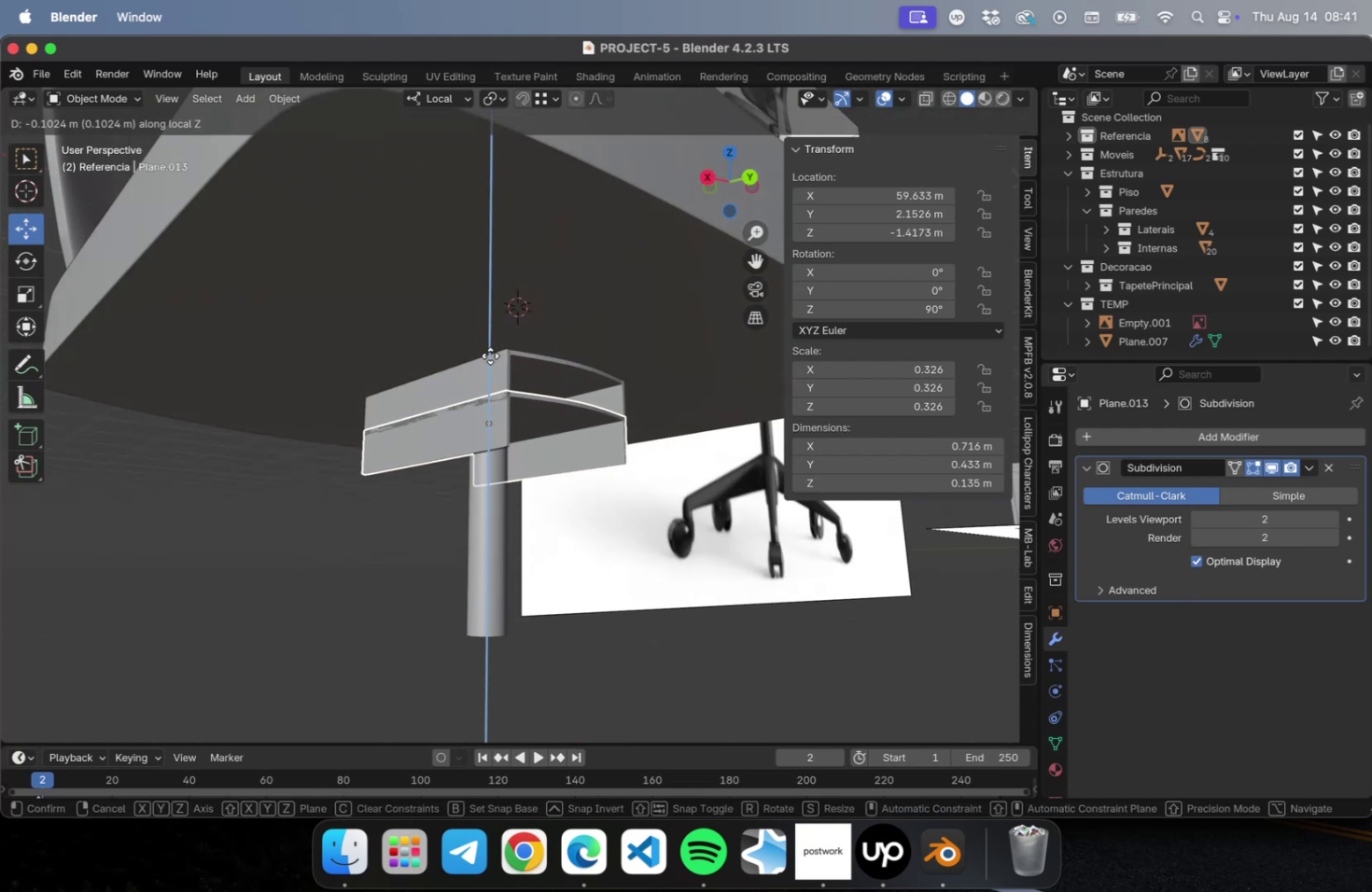 
left_click([489, 367])
 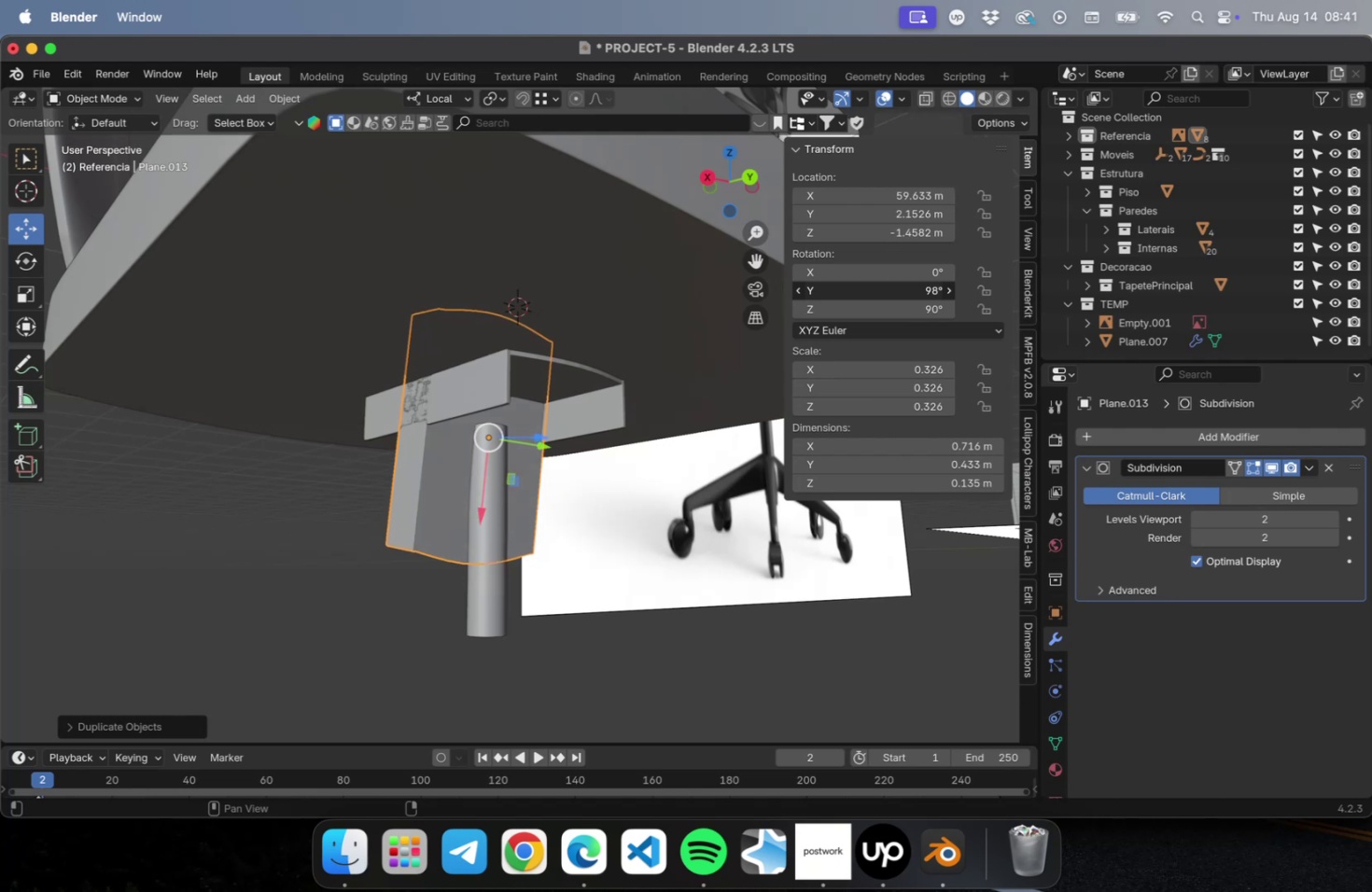 
left_click([886, 293])
 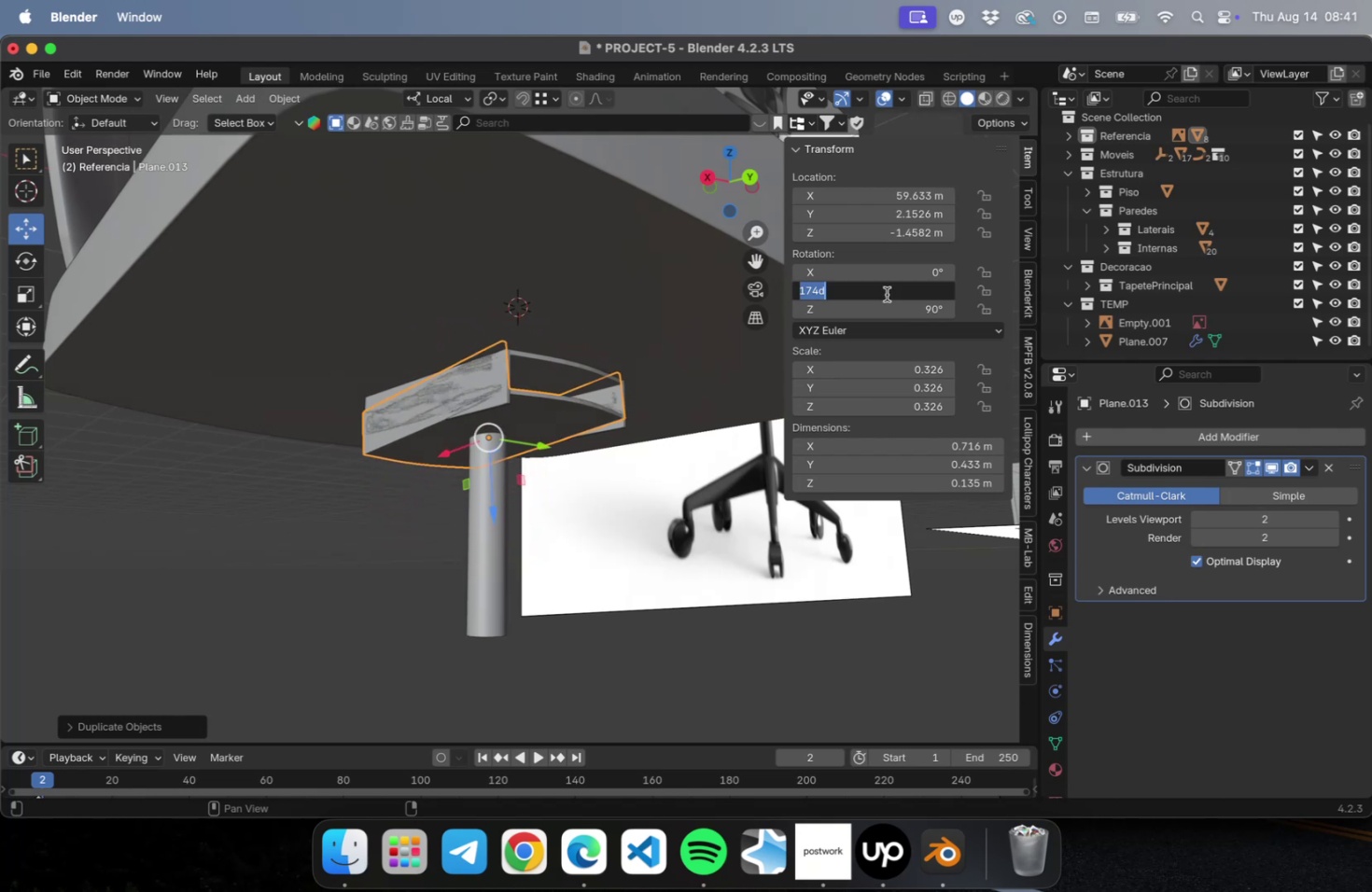 
type(180)
 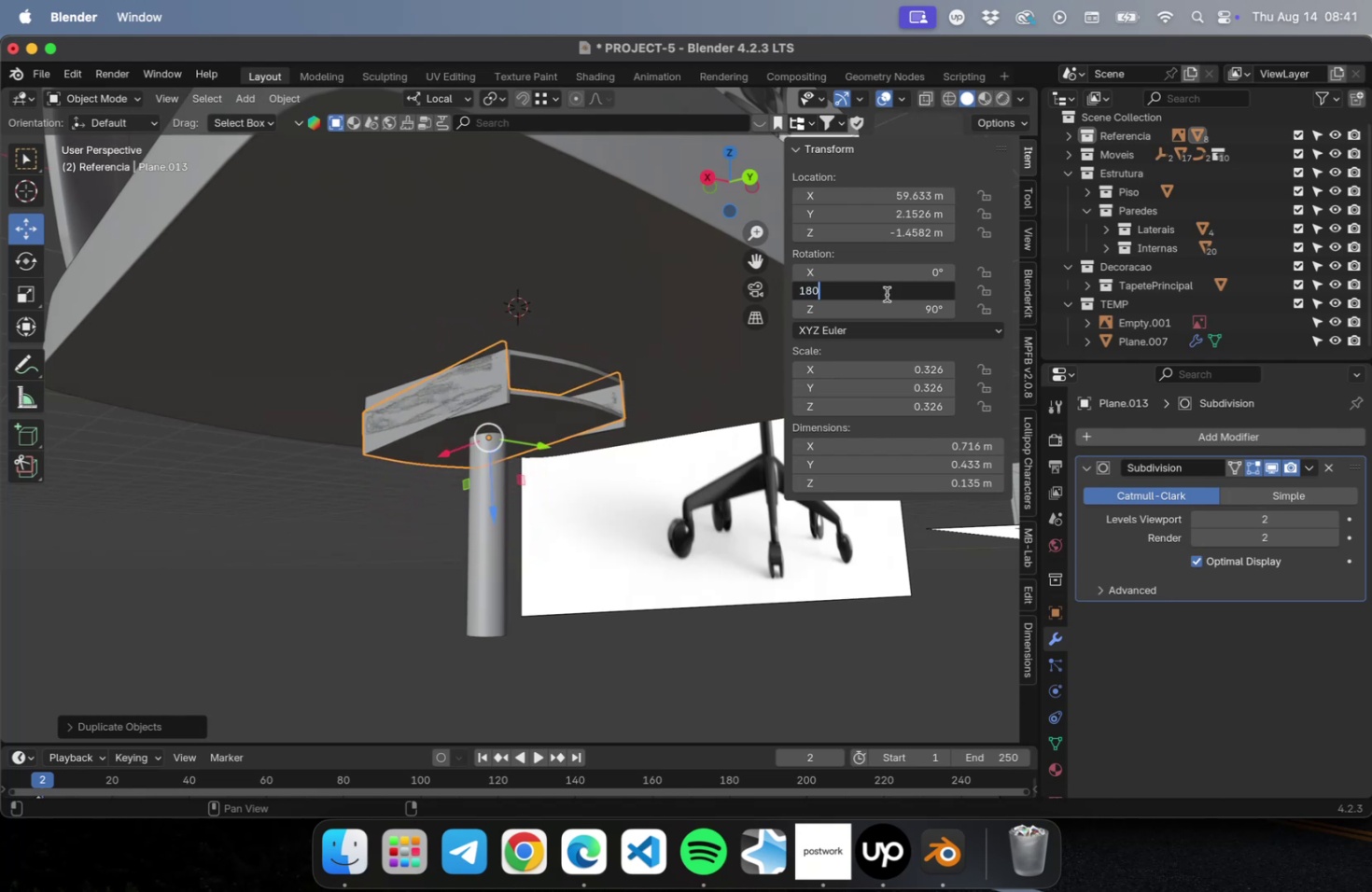 
key(Enter)
 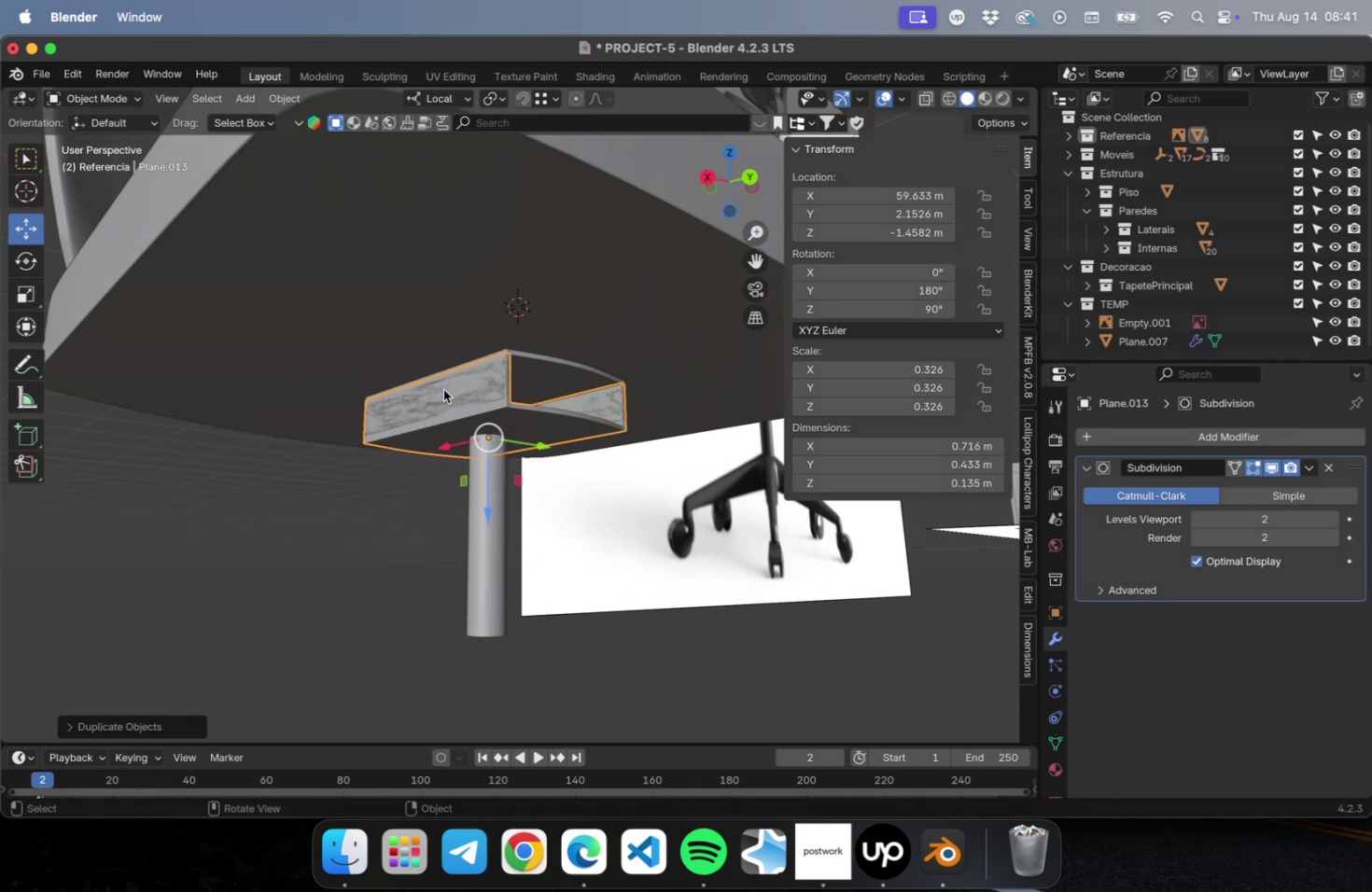 
key(NumLock)
 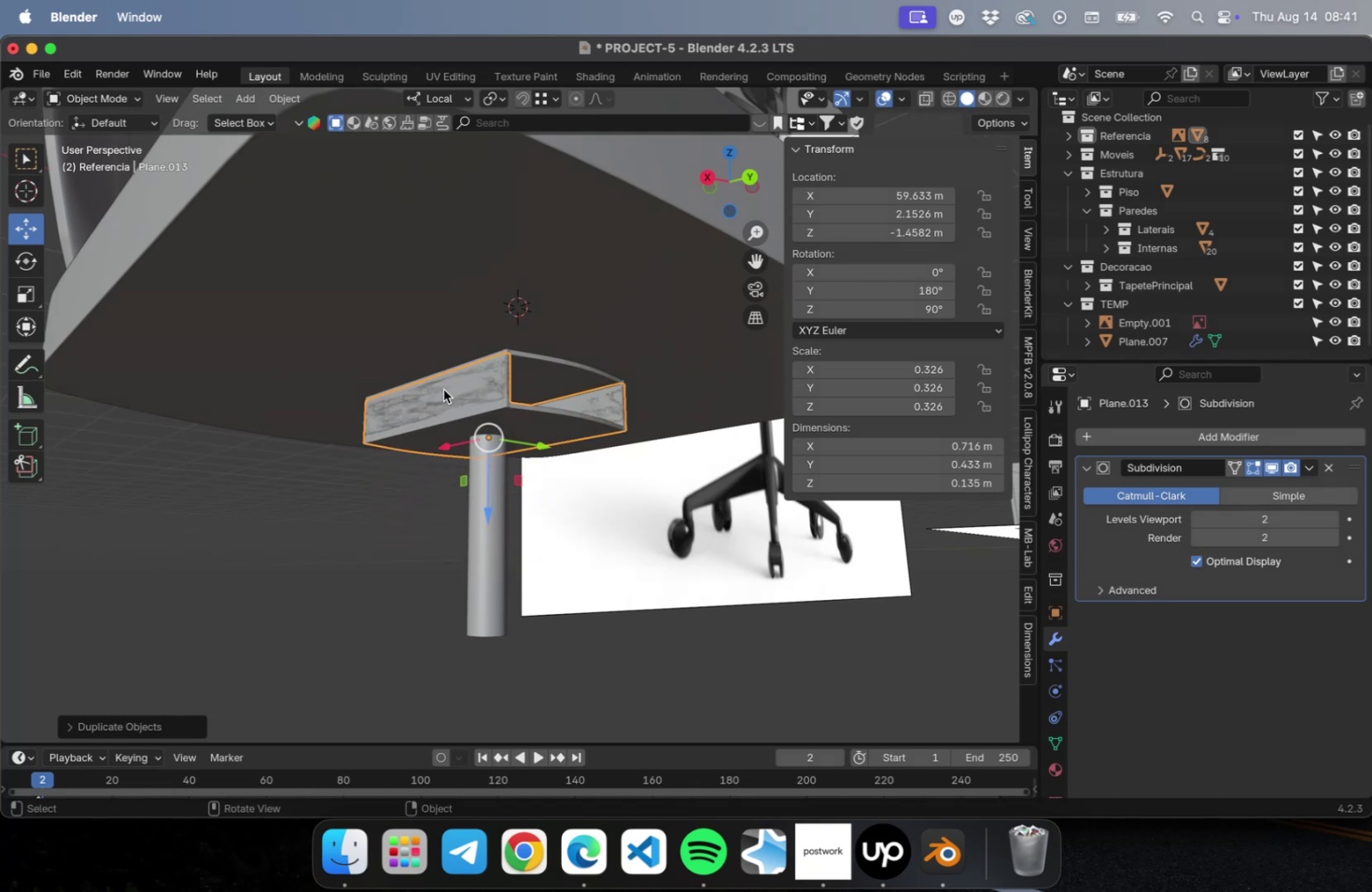 
key(Numpad3)
 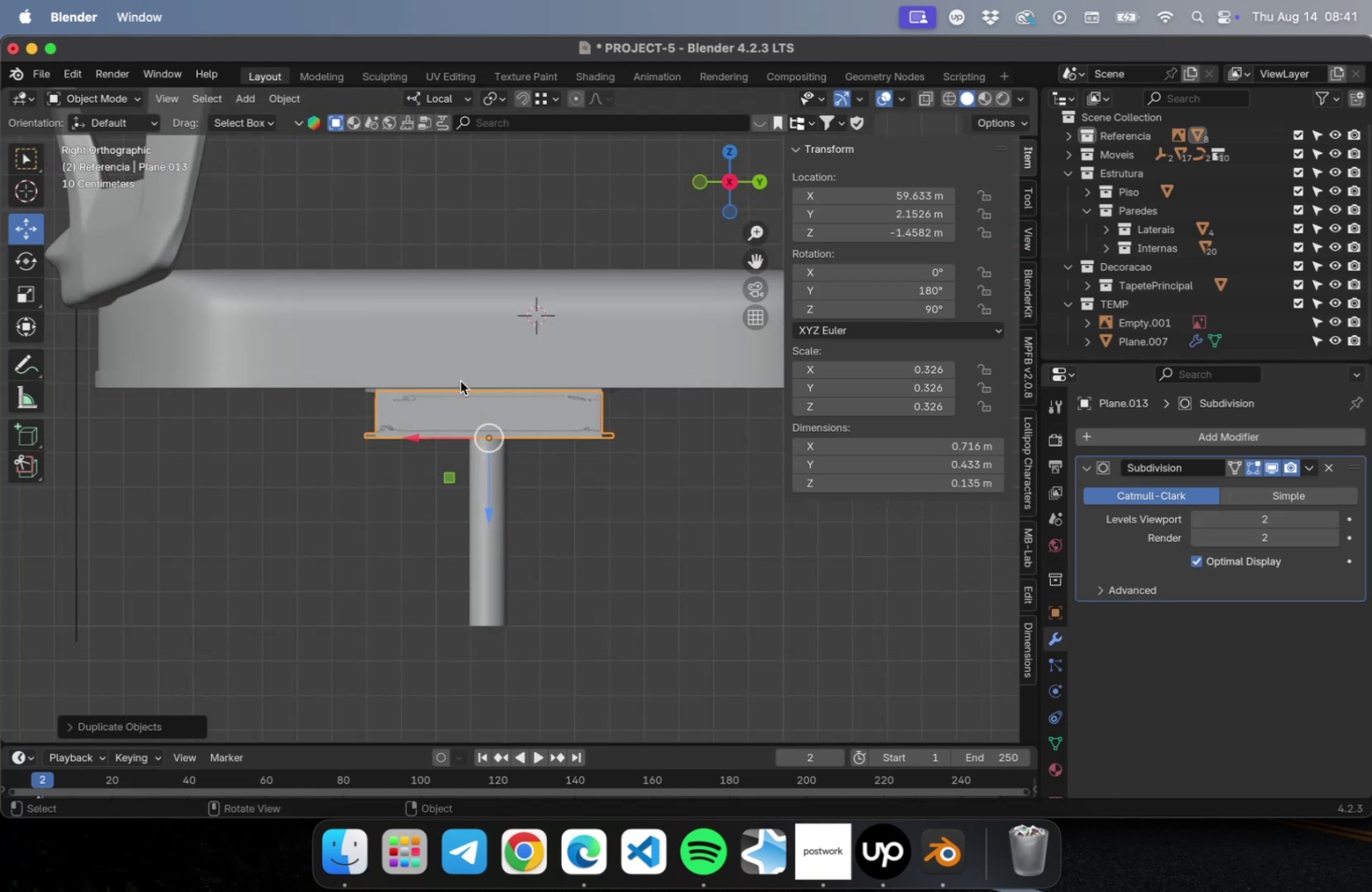 
key(NumLock)
 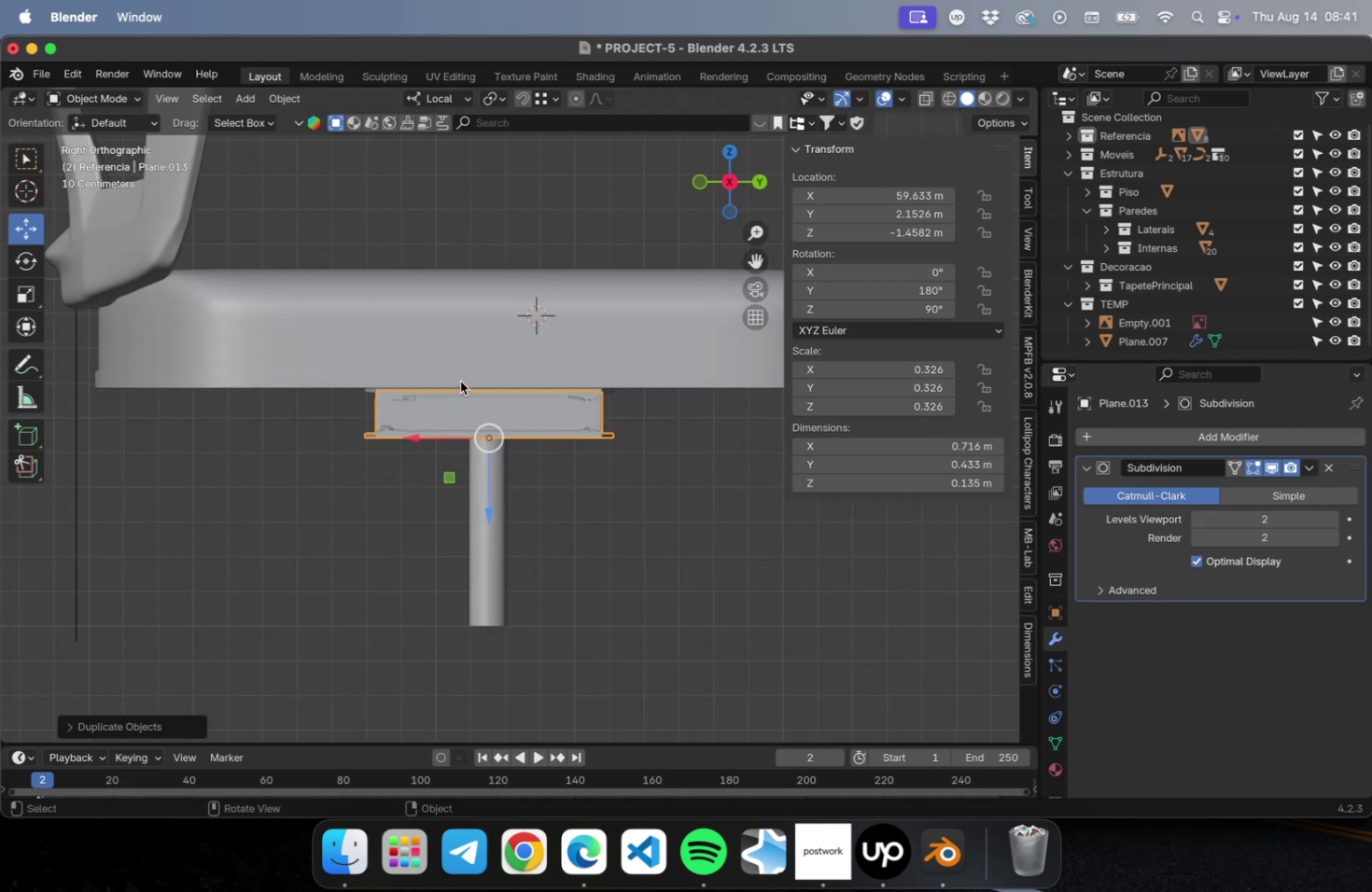 
key(Numpad1)
 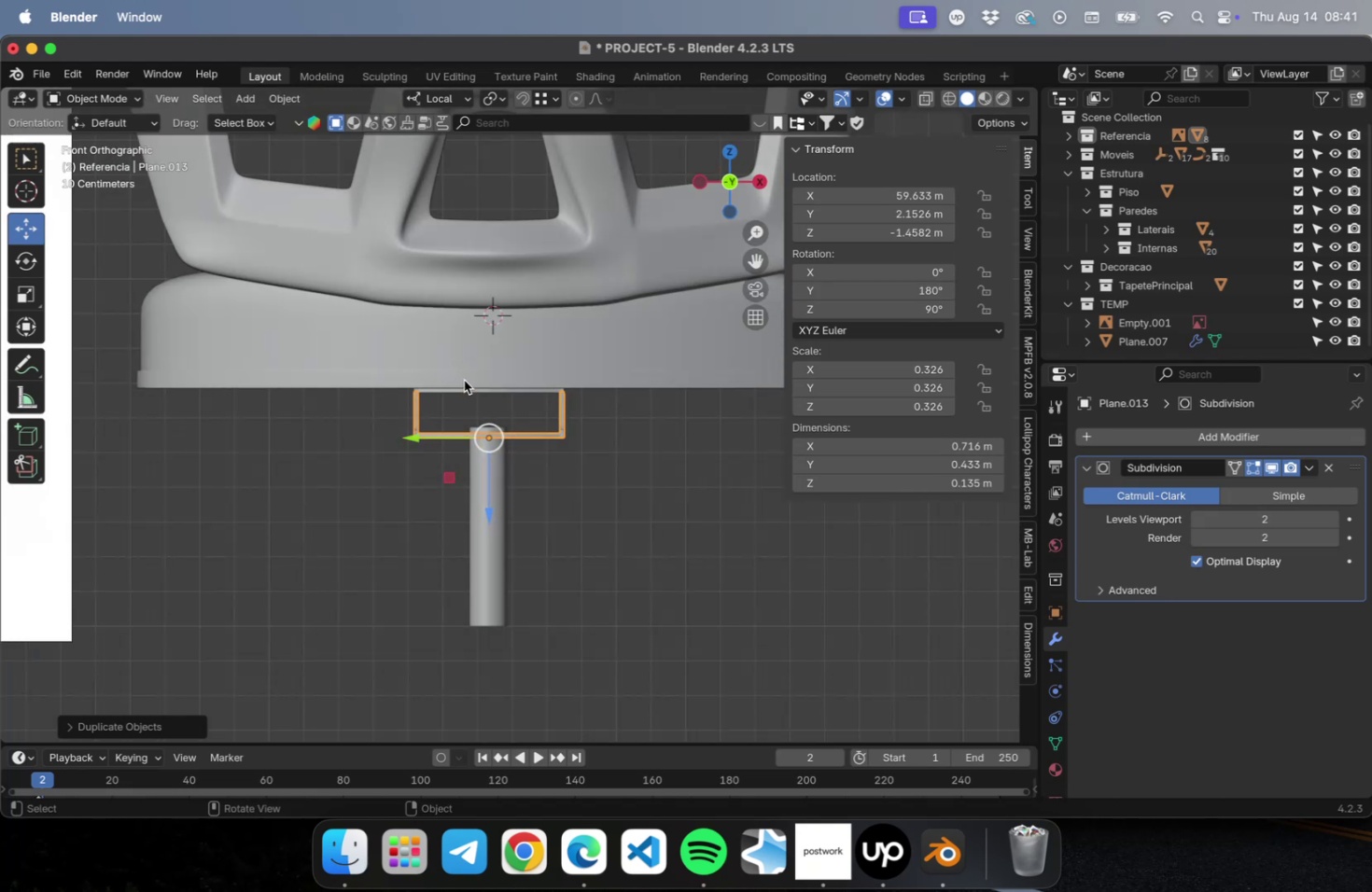 
scroll: coordinate [575, 411], scroll_direction: up, amount: 15.0
 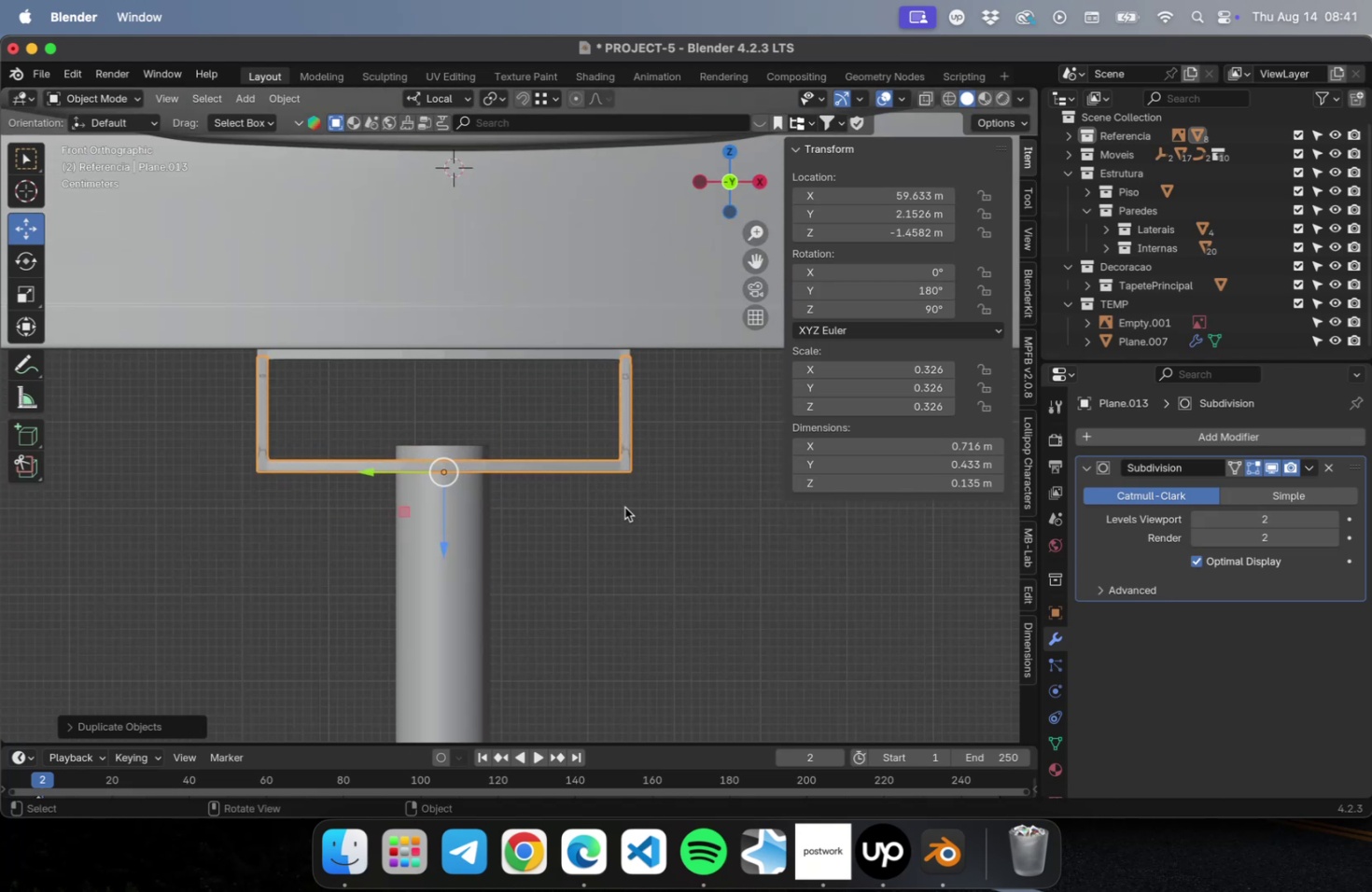 
key(Tab)
 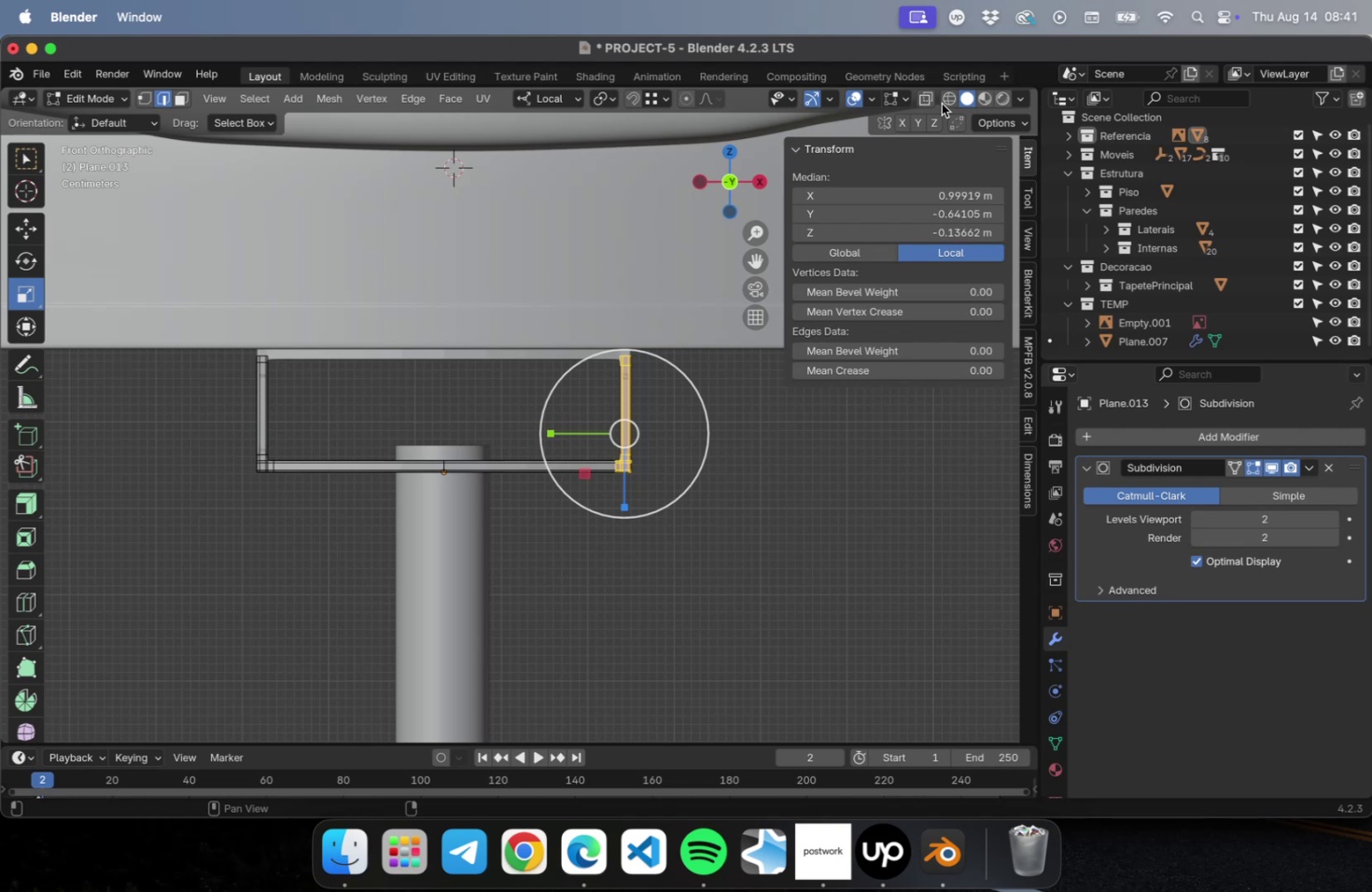 
left_click([951, 100])
 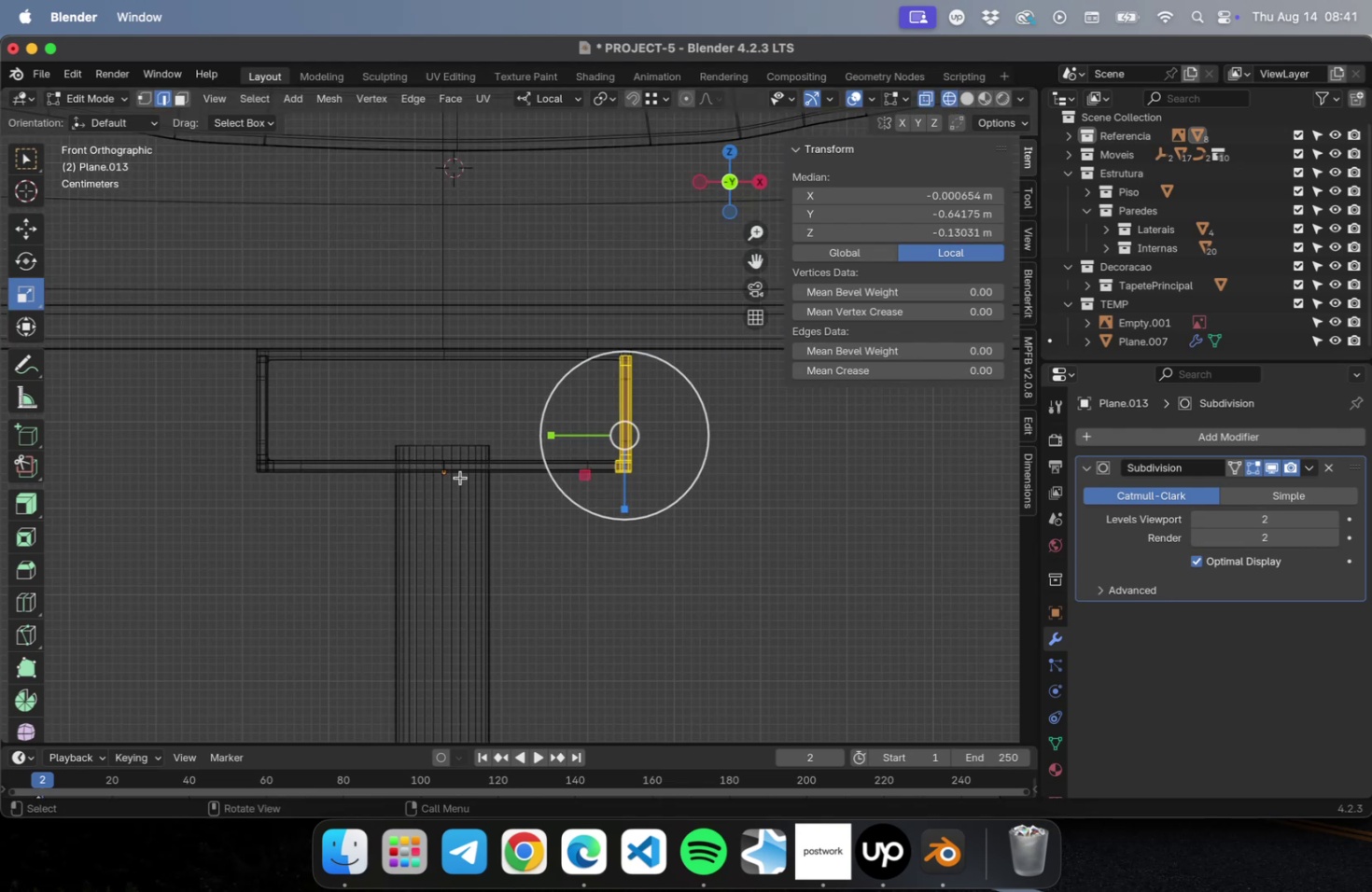 
scroll: coordinate [612, 506], scroll_direction: up, amount: 11.0
 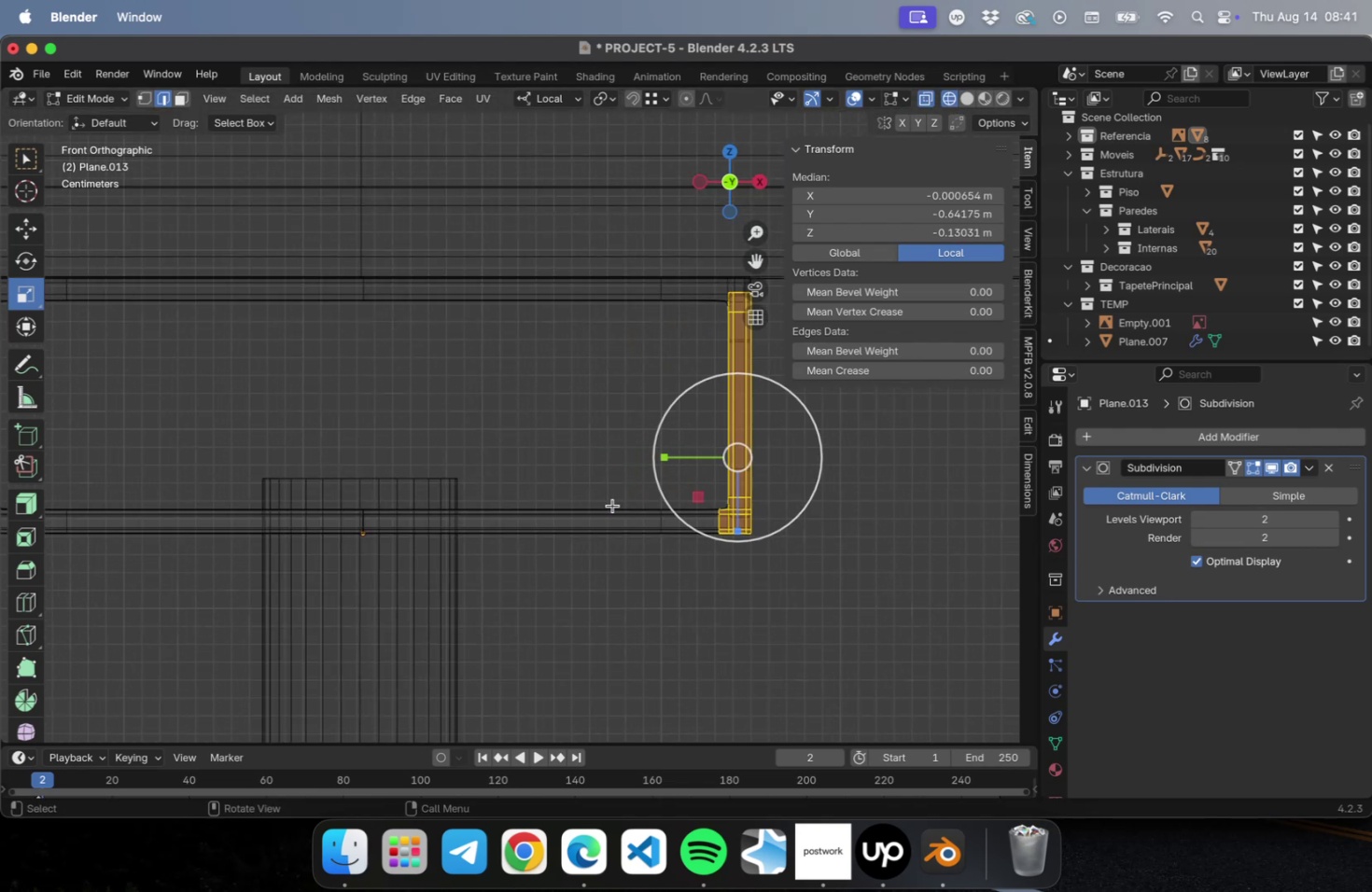 
key(Shift+ShiftLeft)
 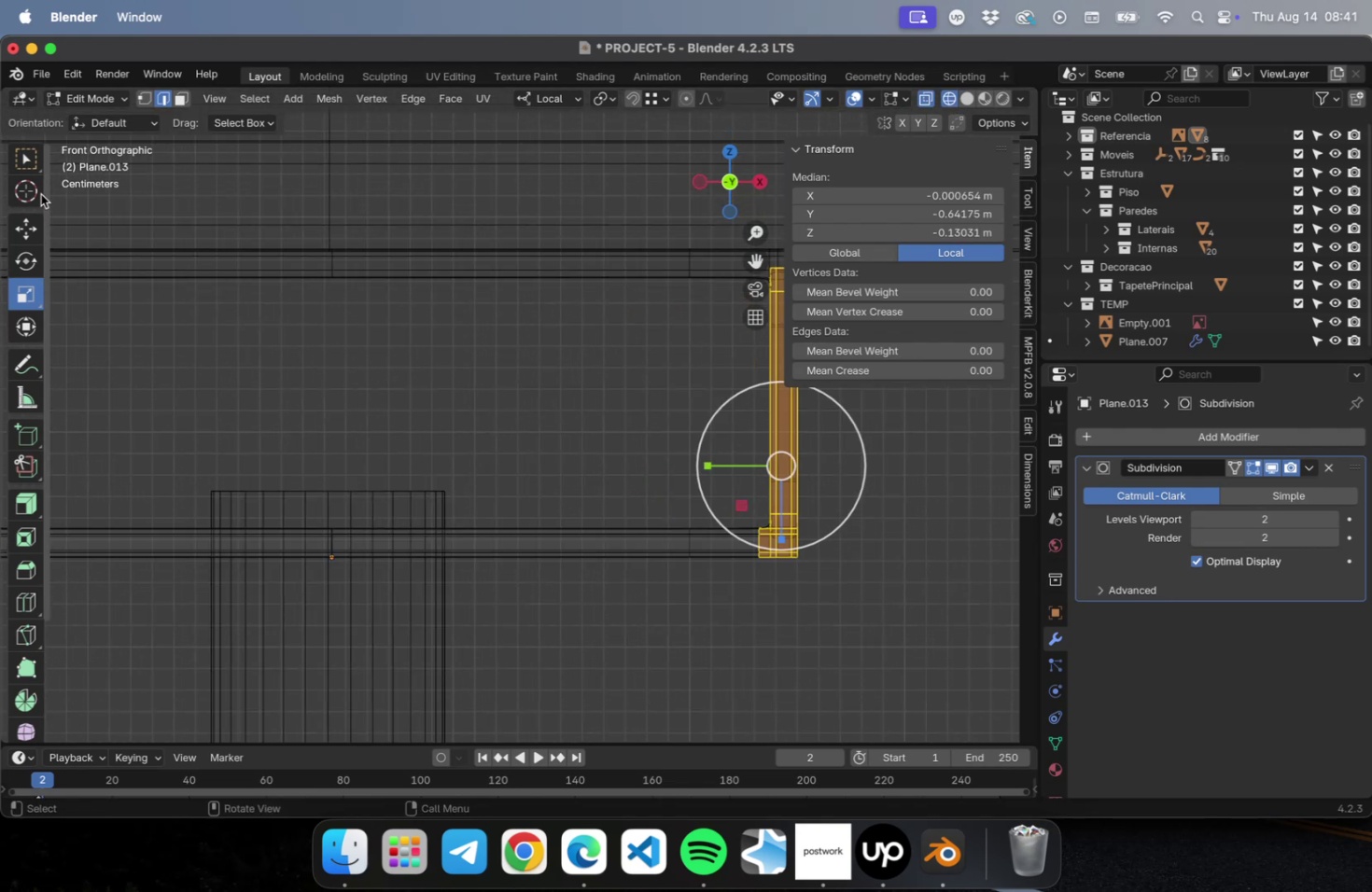 
left_click([25, 166])
 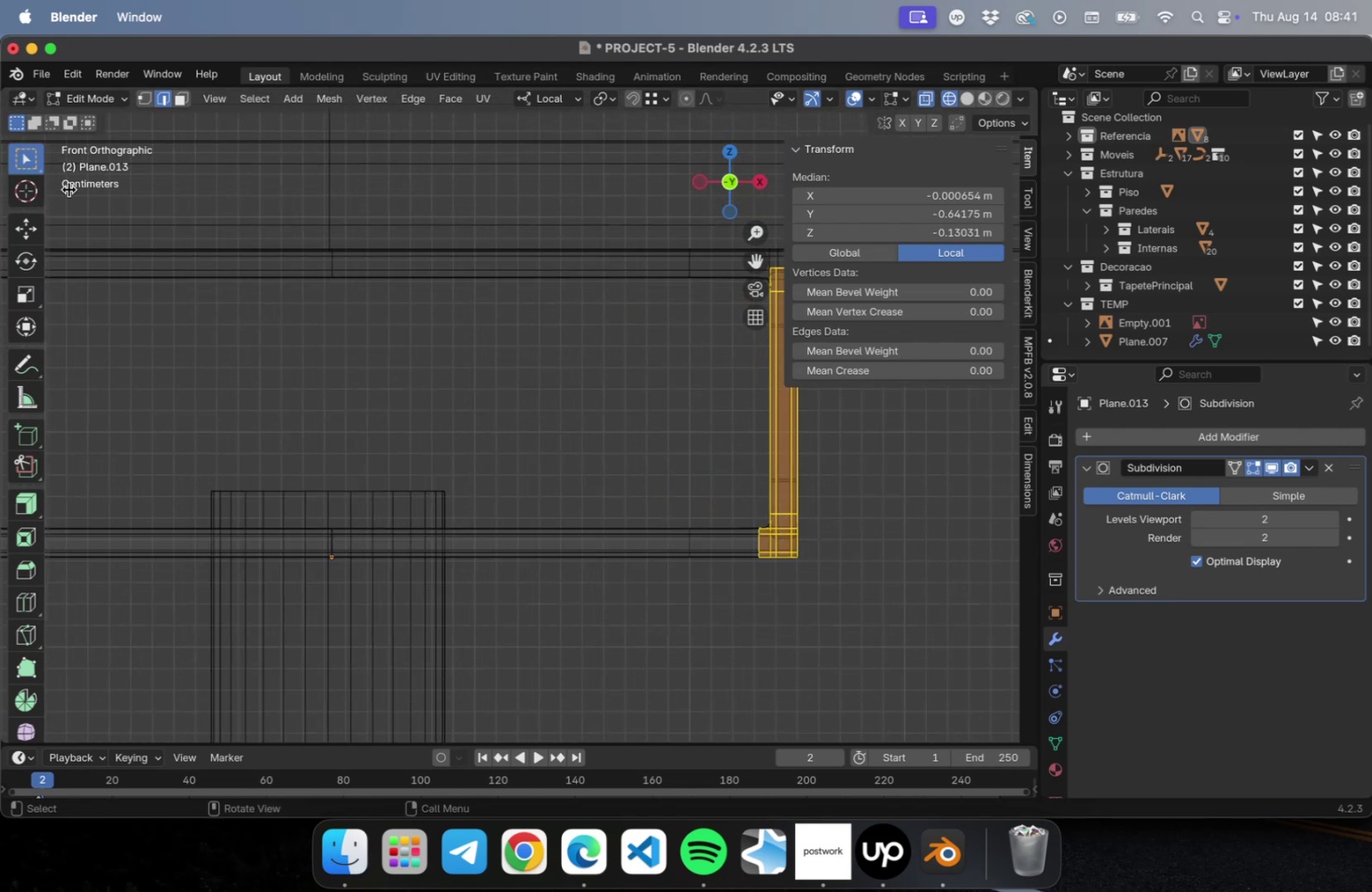 
scroll: coordinate [480, 385], scroll_direction: down, amount: 5.0
 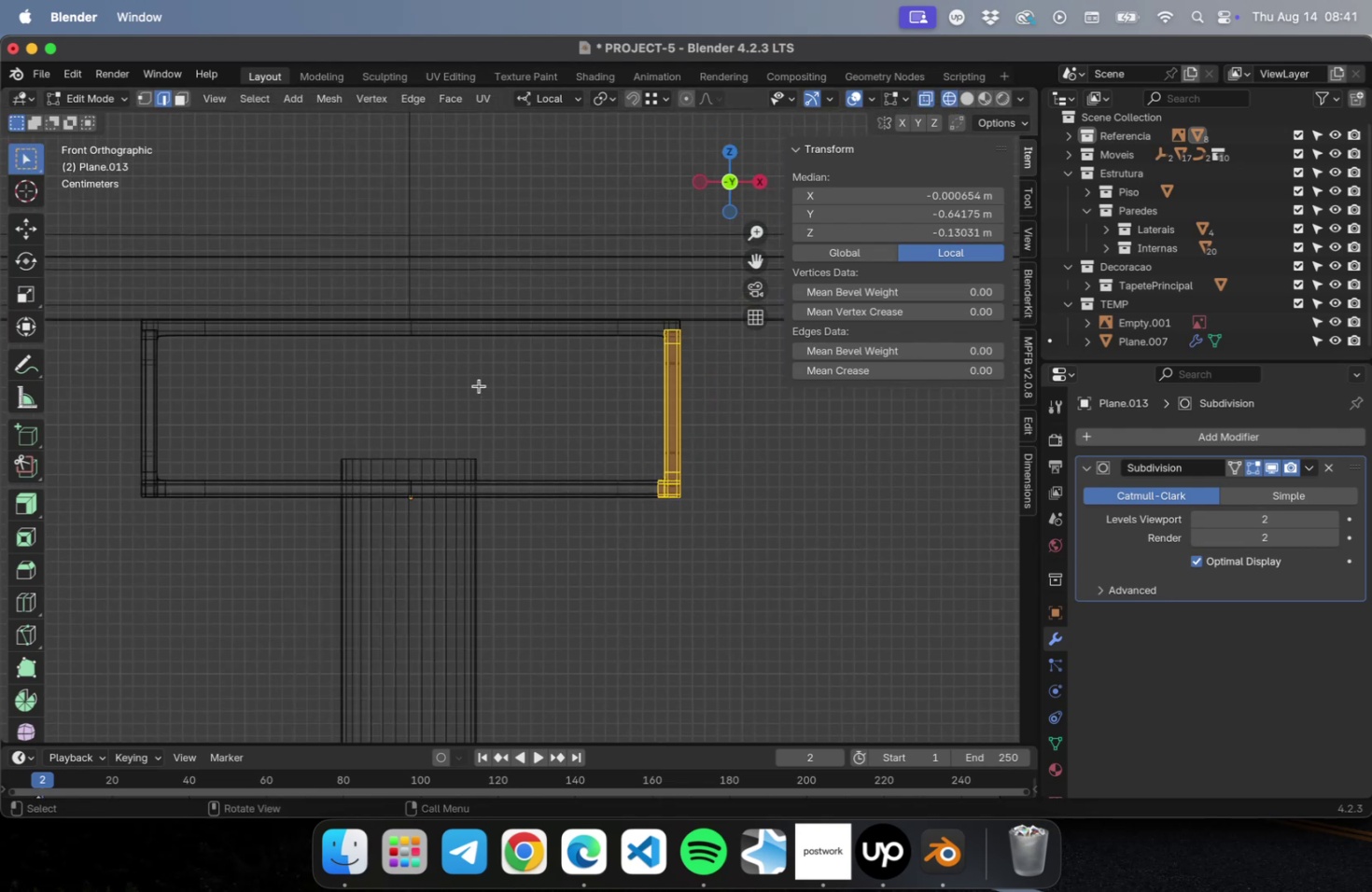 
key(Shift+ShiftLeft)
 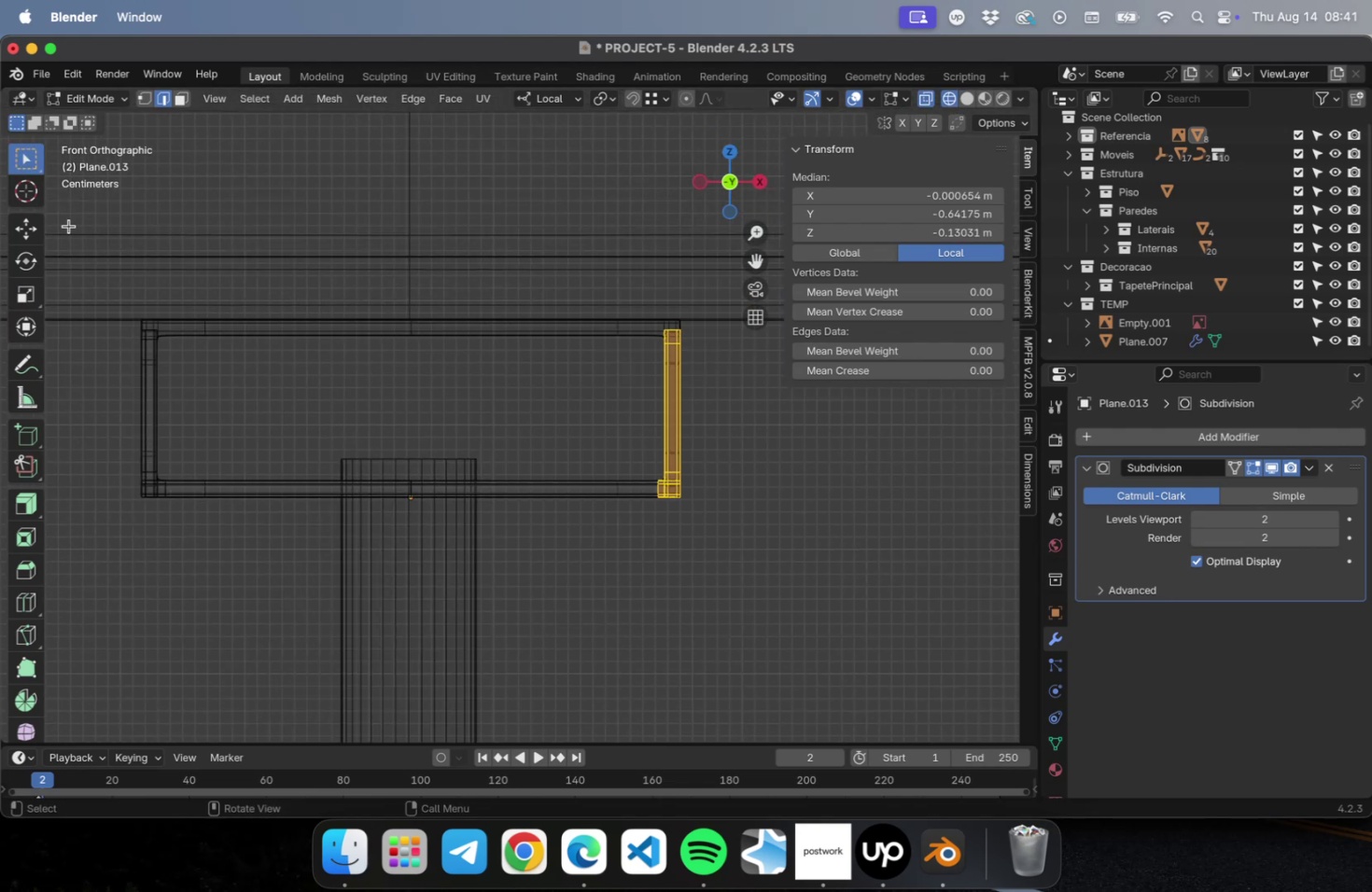 
left_click([40, 226])
 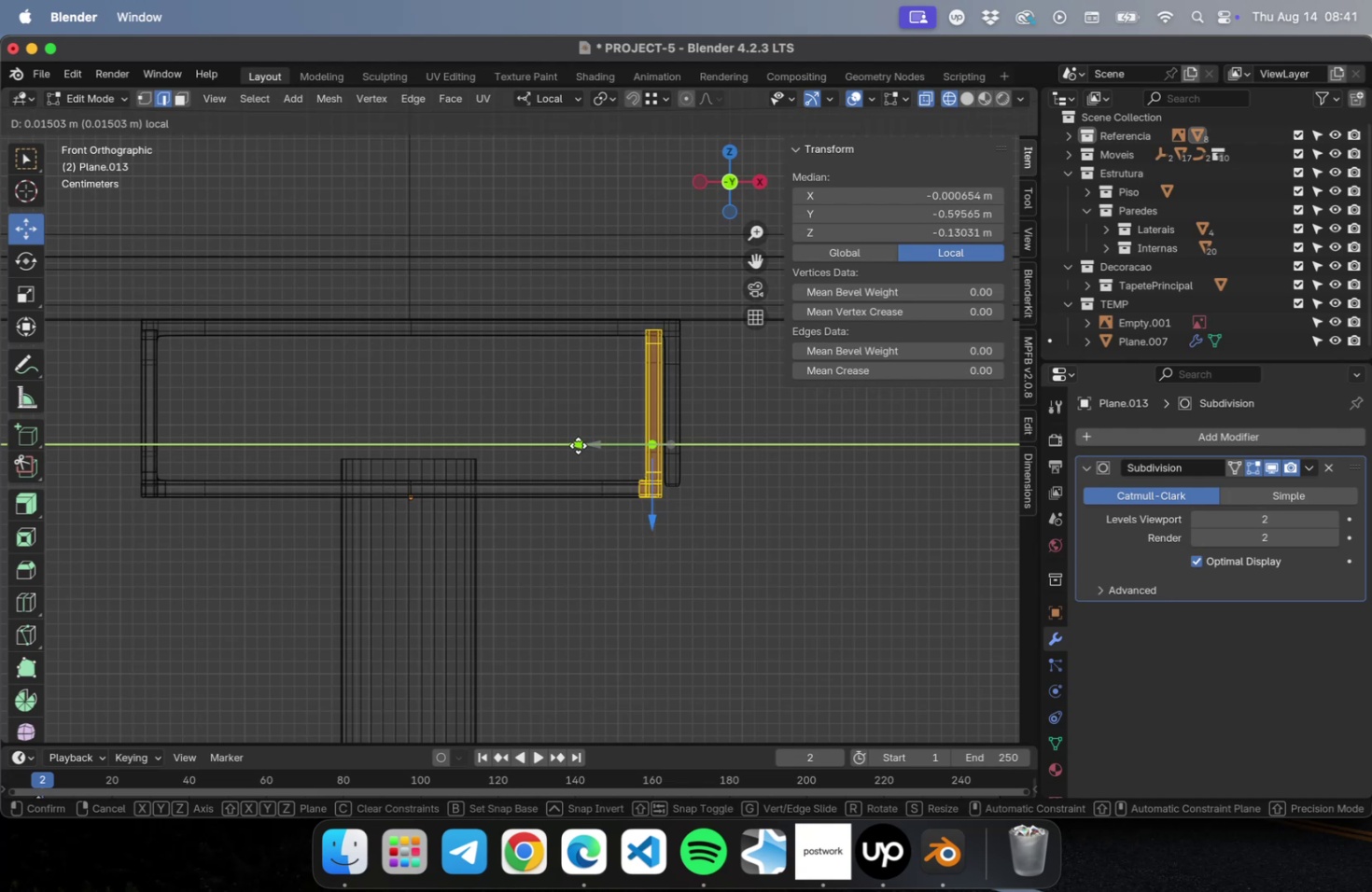 
hold_key(key=ShiftLeft, duration=0.56)
 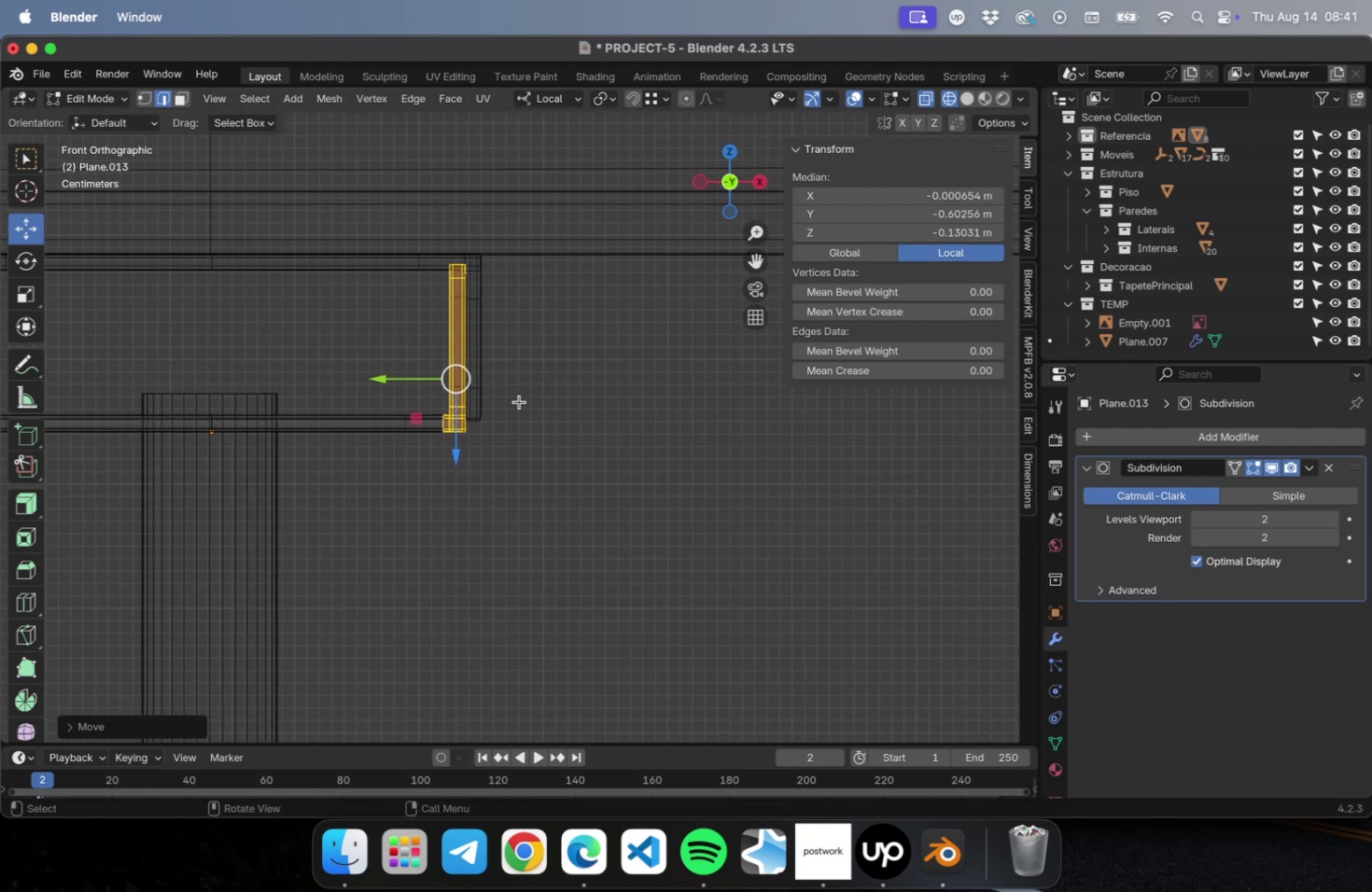 
scroll: coordinate [517, 398], scroll_direction: up, amount: 15.0
 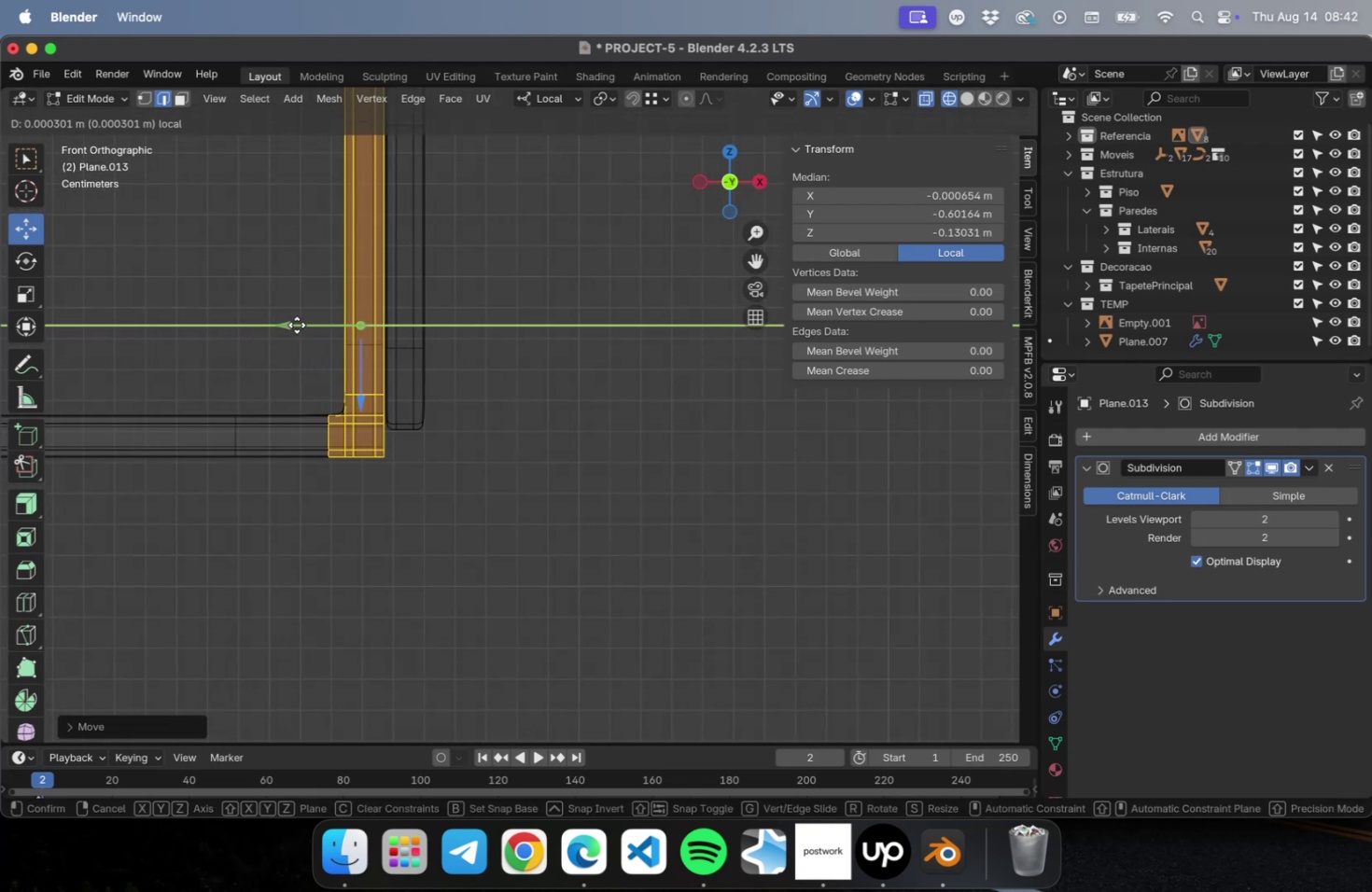 
scroll: coordinate [511, 410], scroll_direction: down, amount: 16.0
 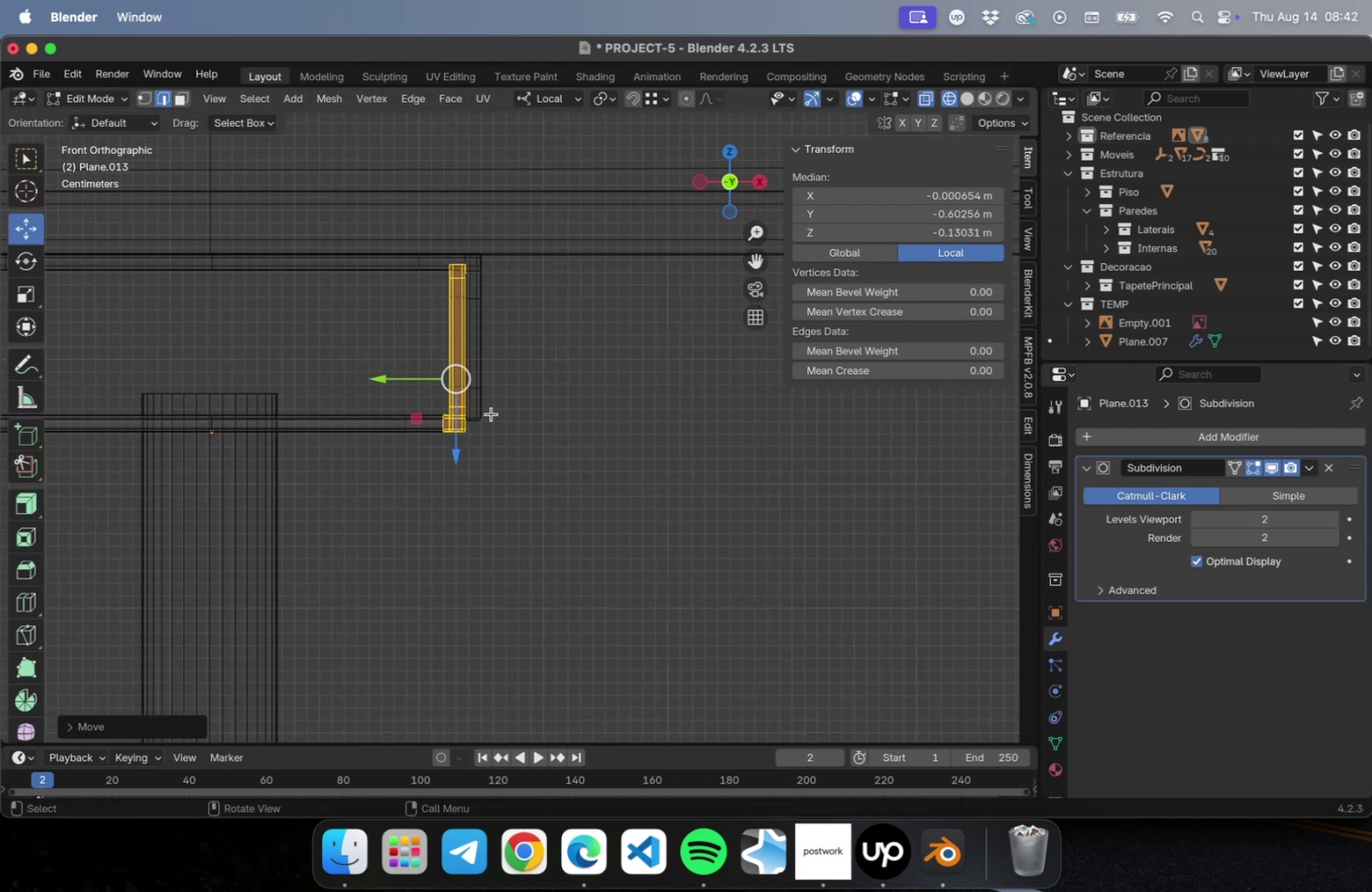 
hold_key(key=ShiftLeft, duration=0.75)
 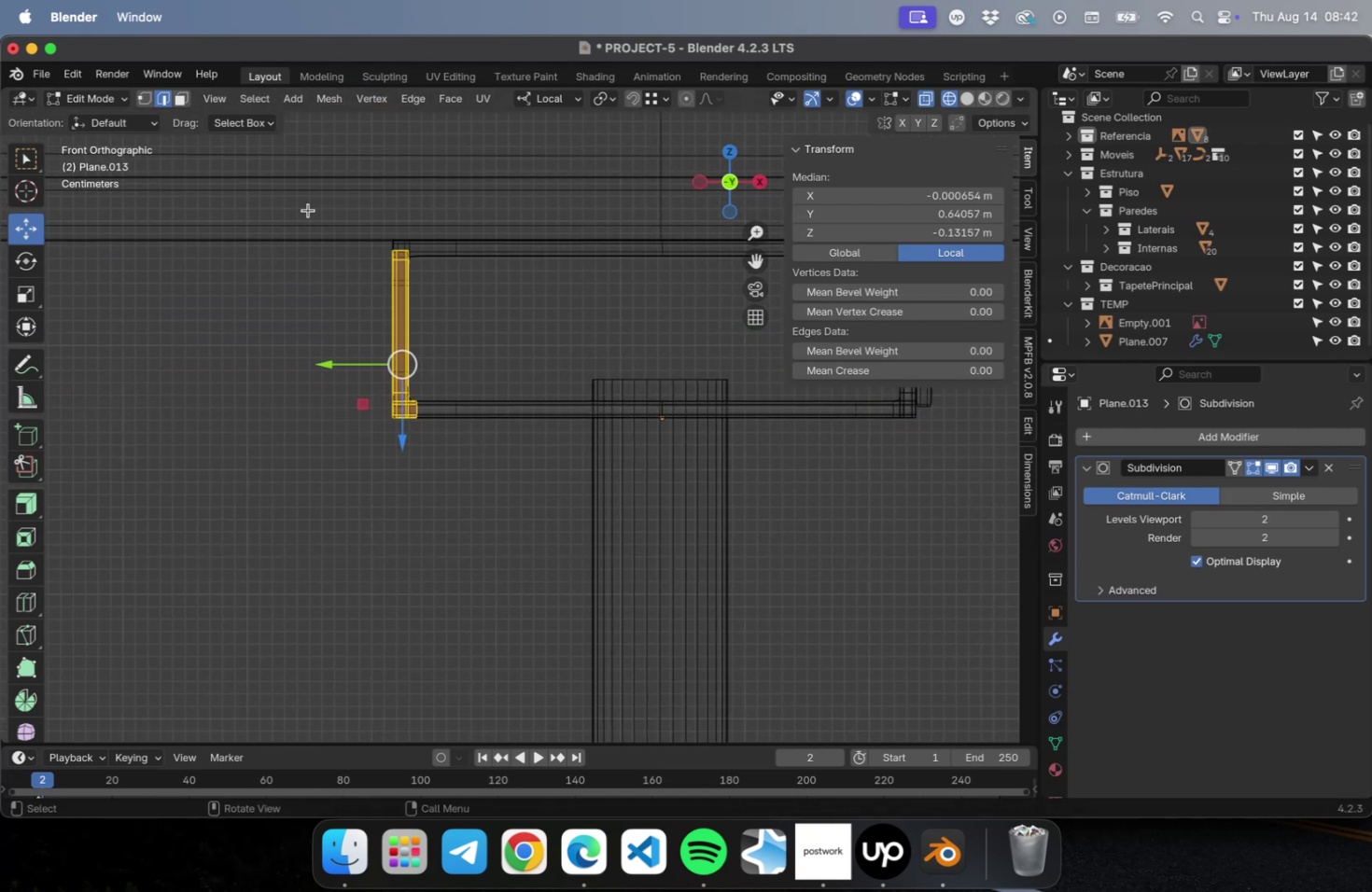 
scroll: coordinate [373, 342], scroll_direction: up, amount: 16.0
 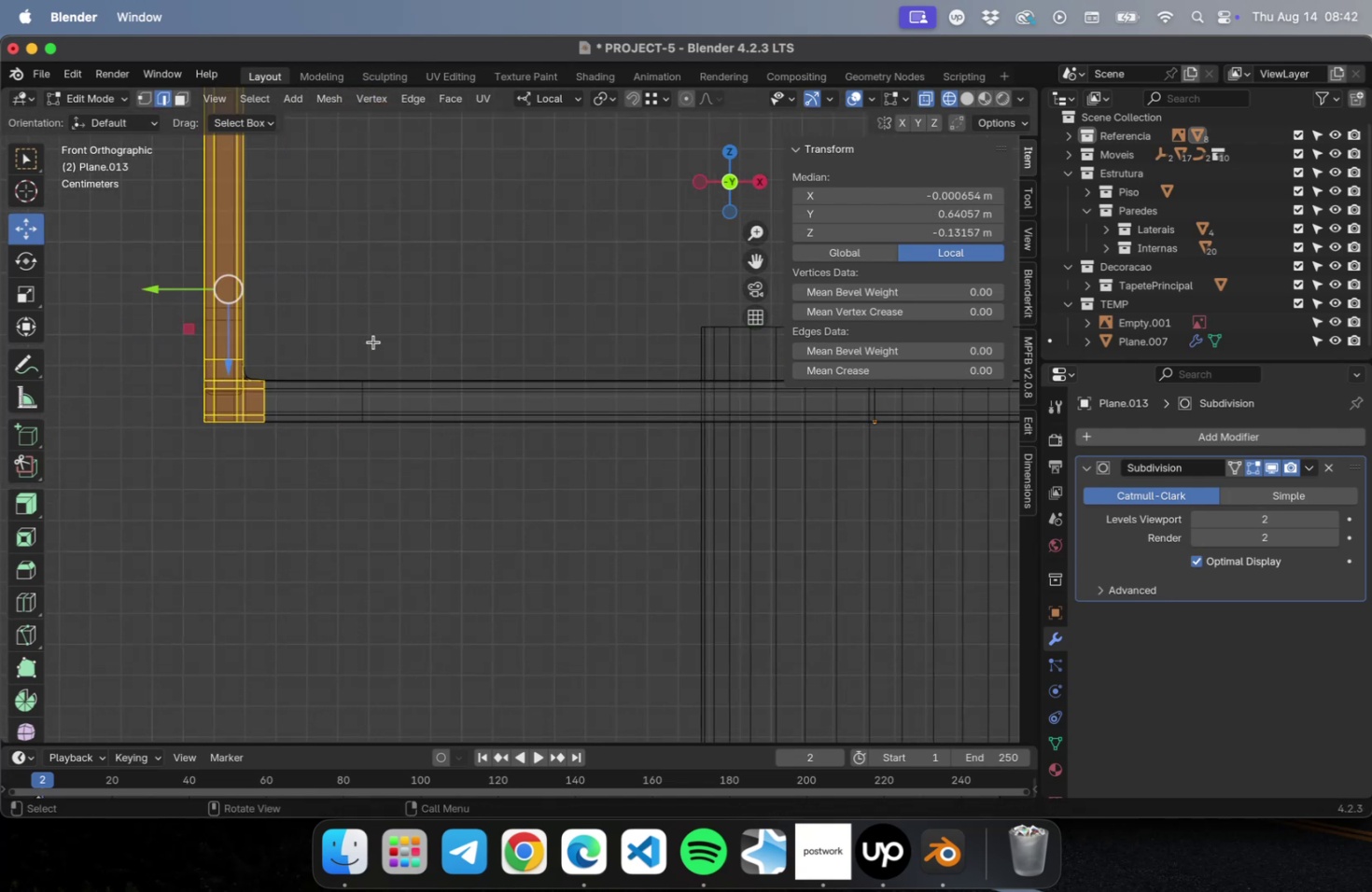 
hold_key(key=ShiftLeft, duration=0.51)
 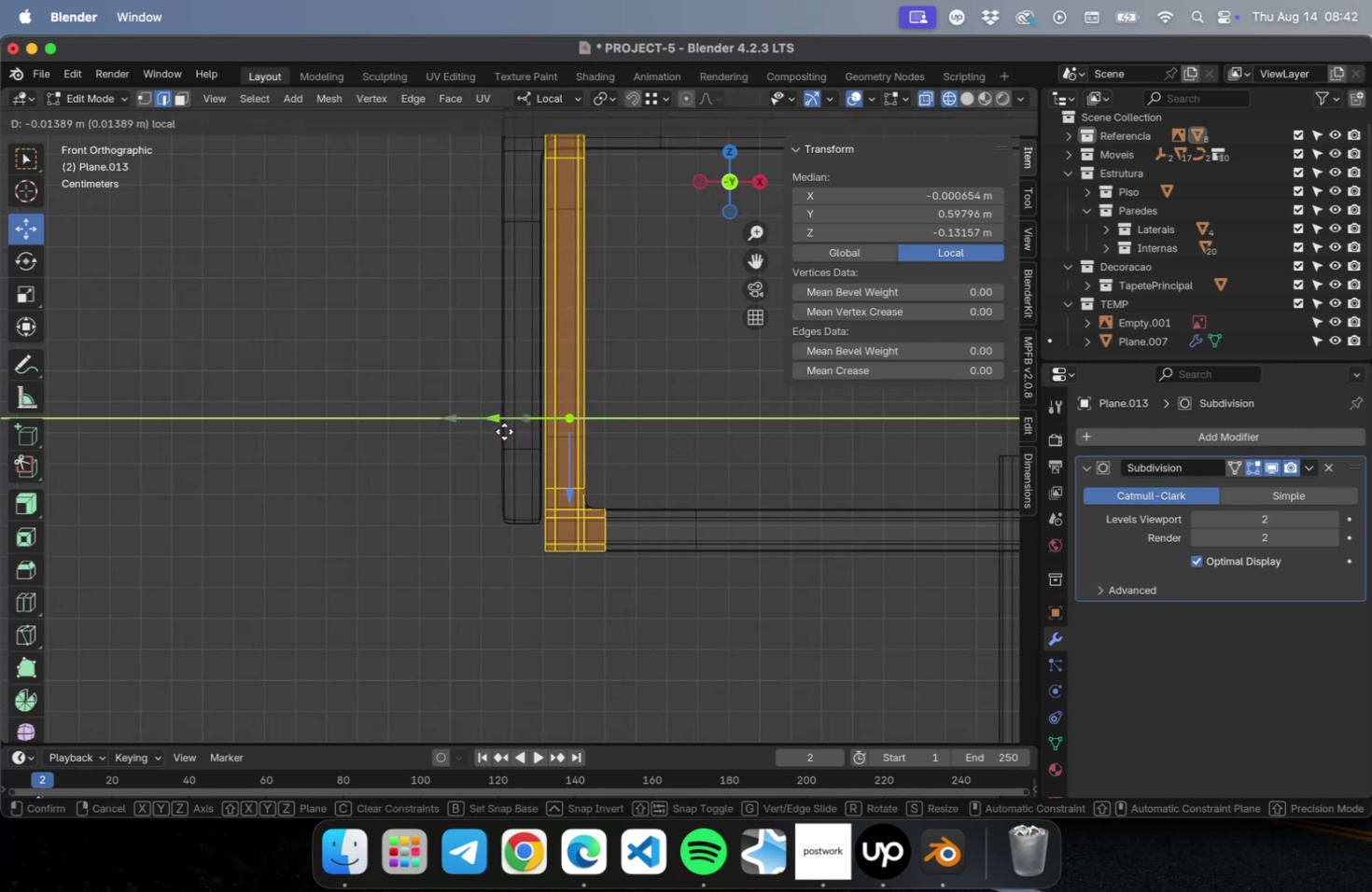 
scroll: coordinate [496, 437], scroll_direction: down, amount: 15.0
 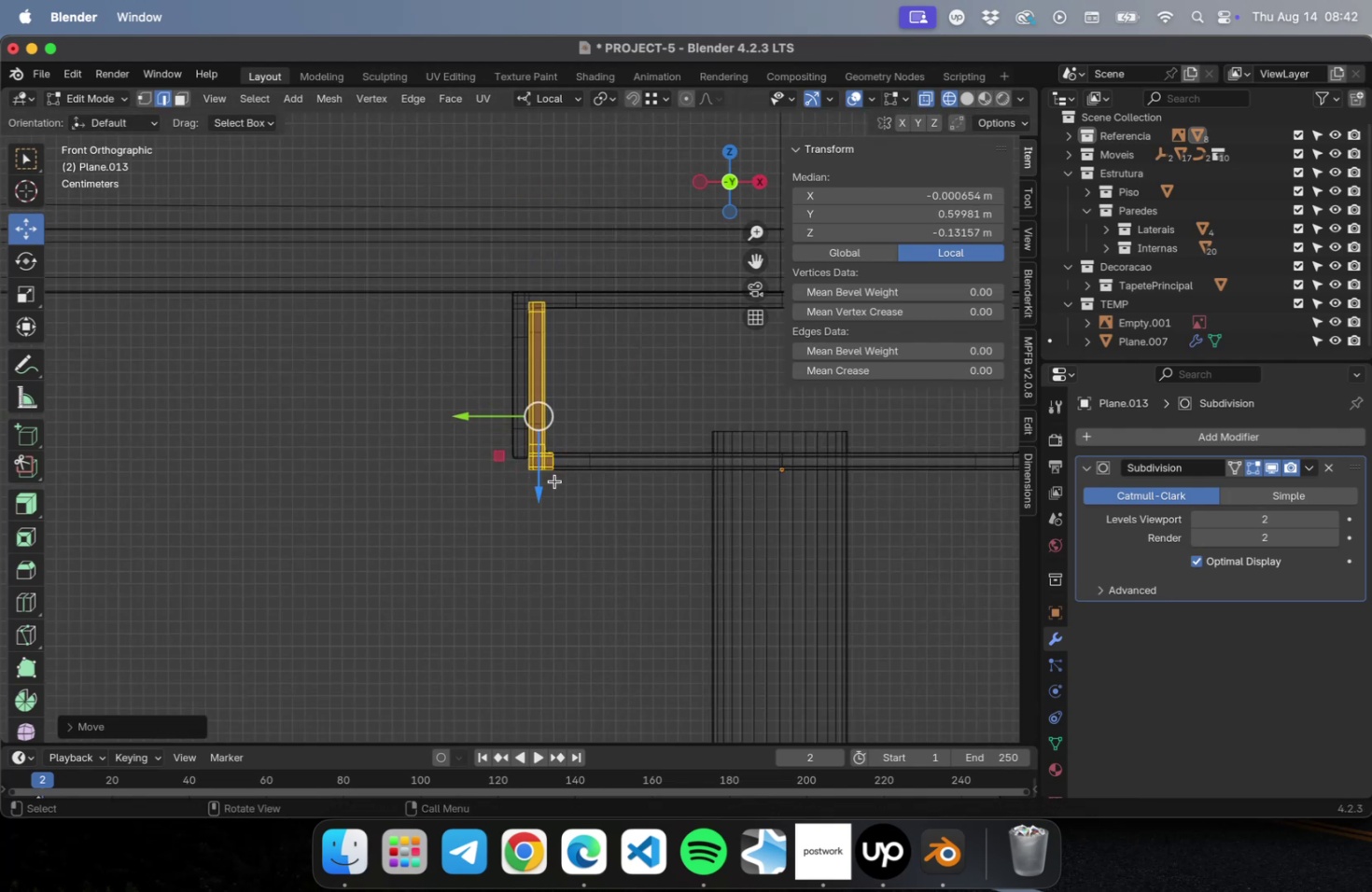 
hold_key(key=ShiftLeft, duration=0.5)
 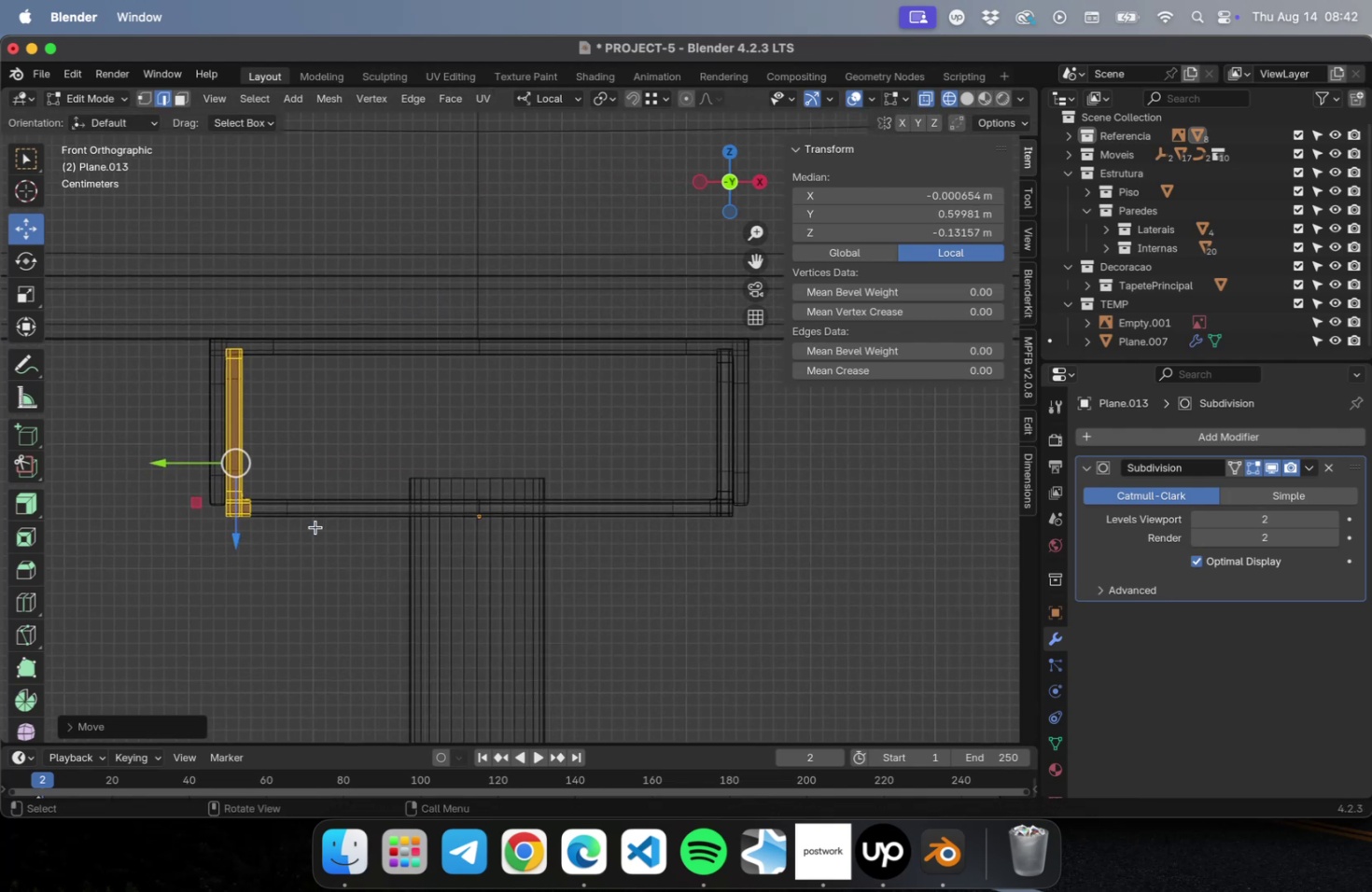 
scroll: coordinate [322, 523], scroll_direction: down, amount: 2.0
 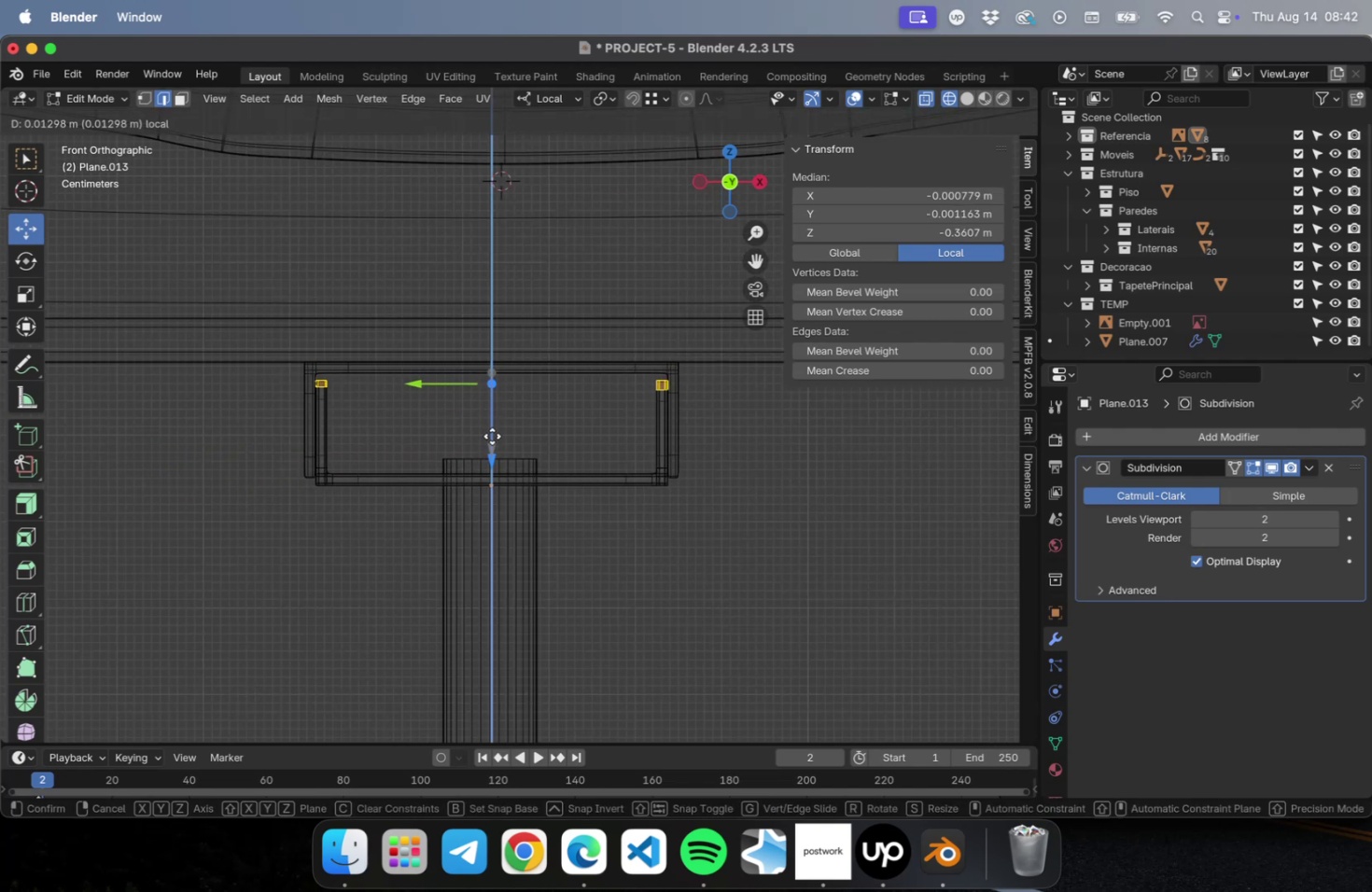 
key(Tab)
 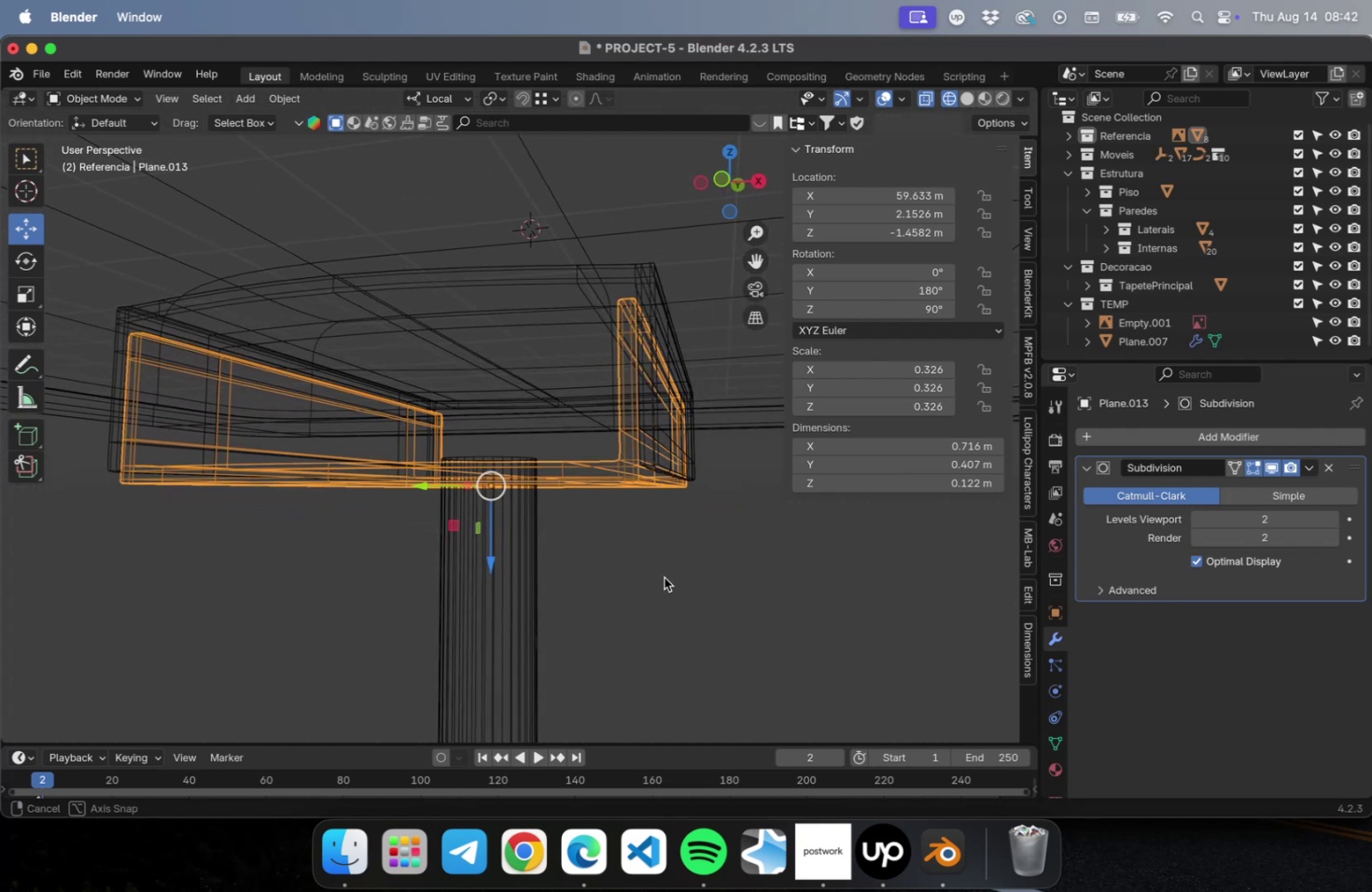 
key(Meta+CommandLeft)
 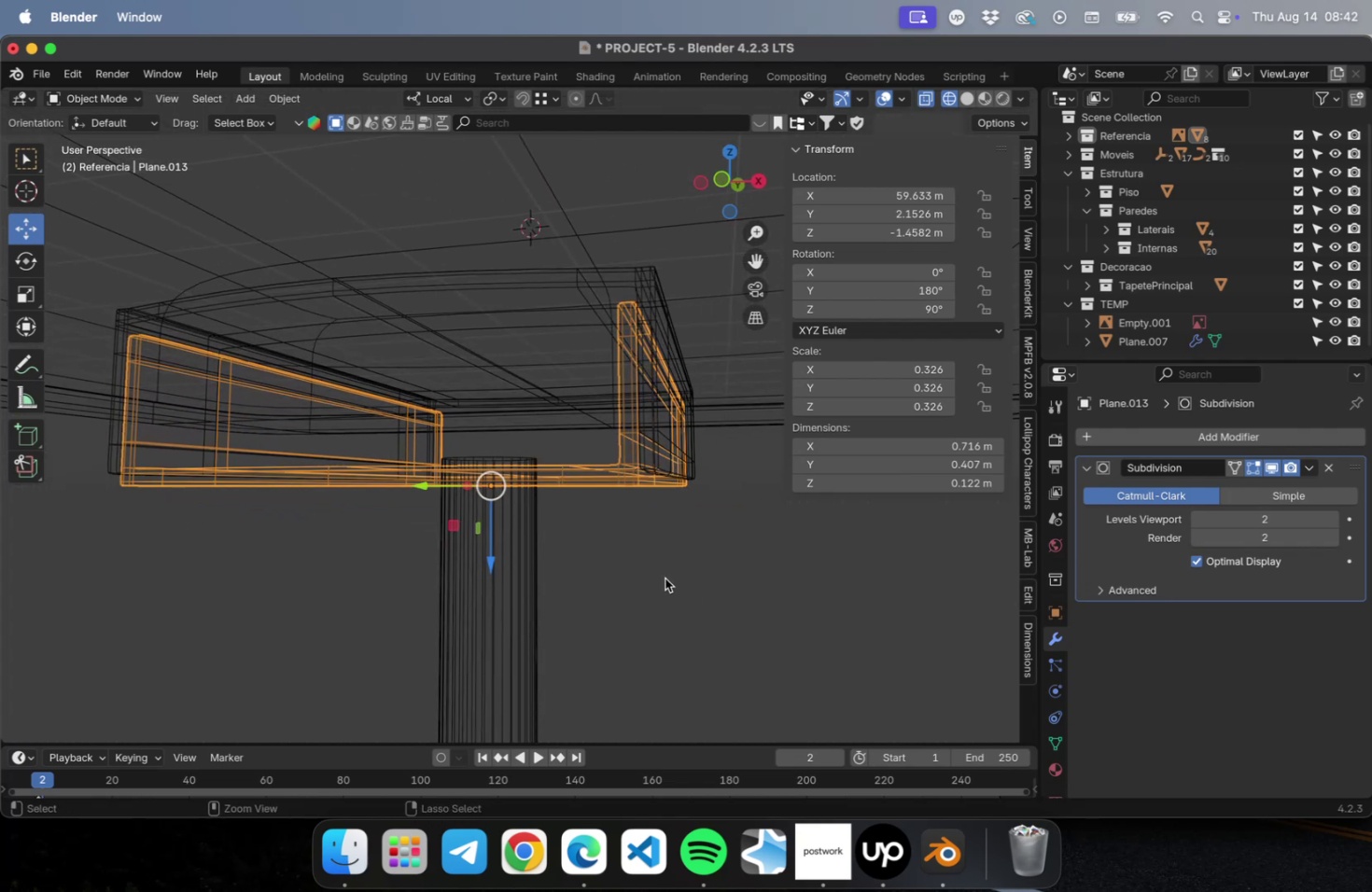 
key(Meta+S)
 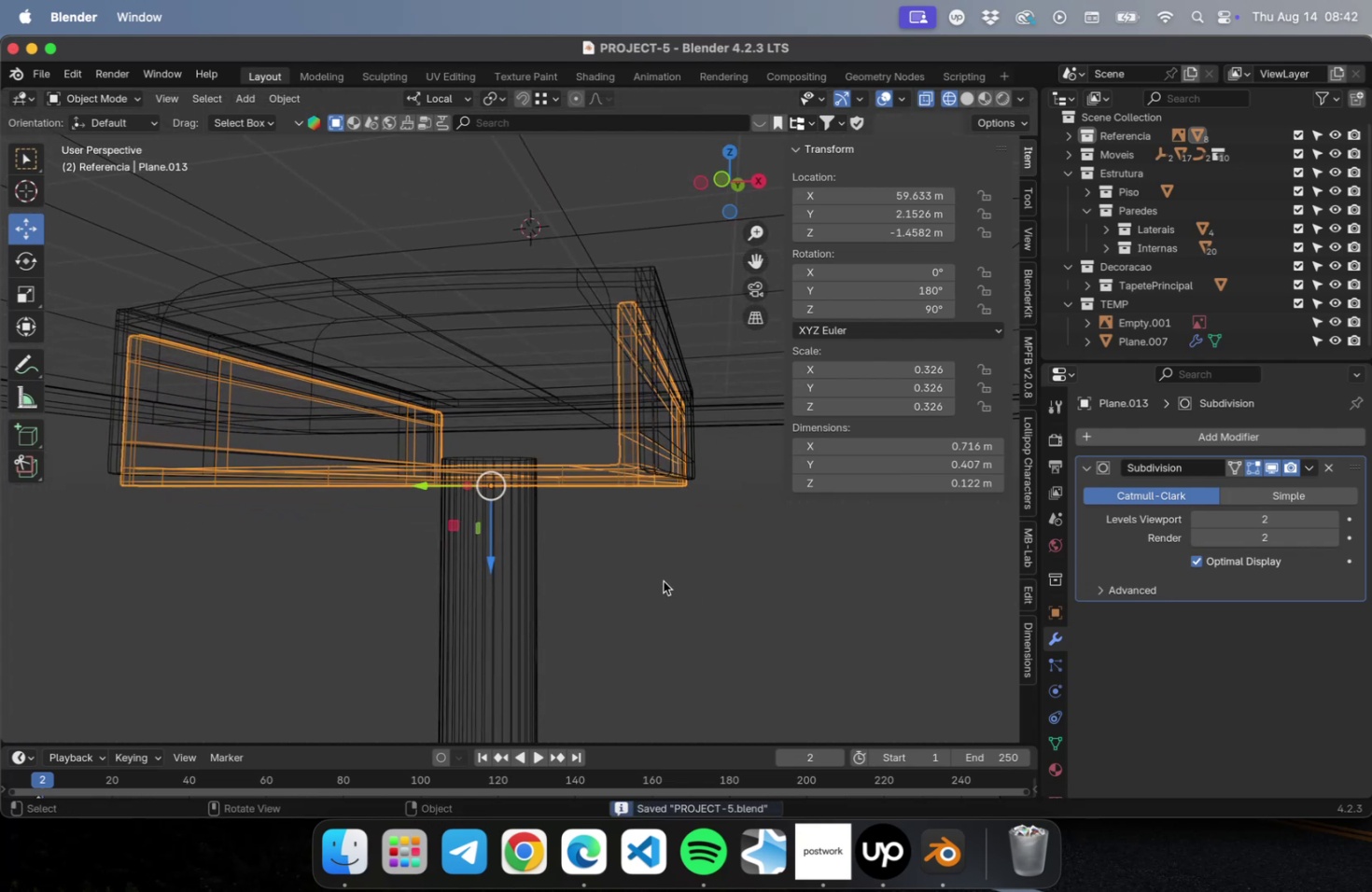 
scroll: coordinate [655, 568], scroll_direction: down, amount: 2.0
 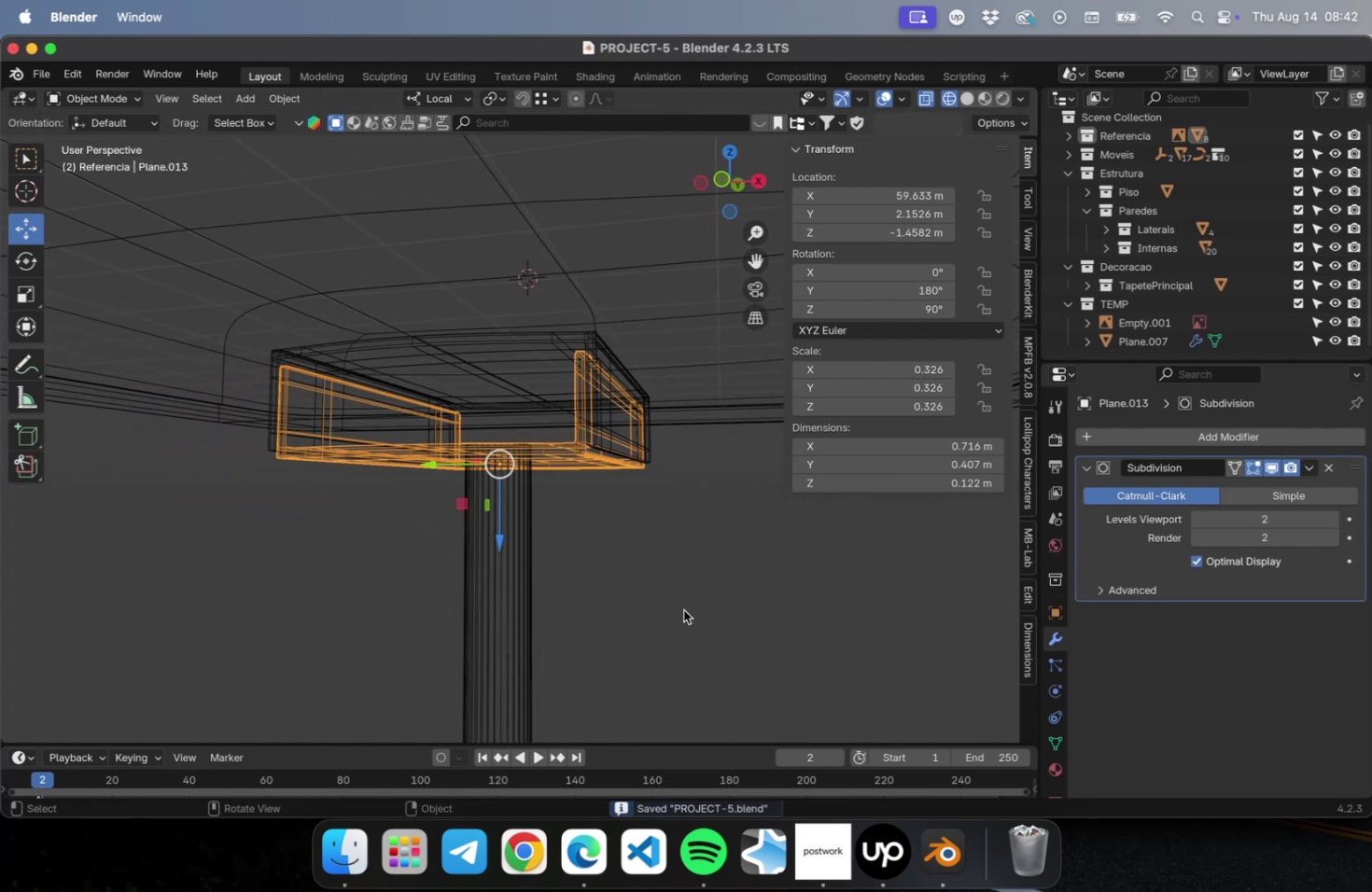 
left_click([683, 609])
 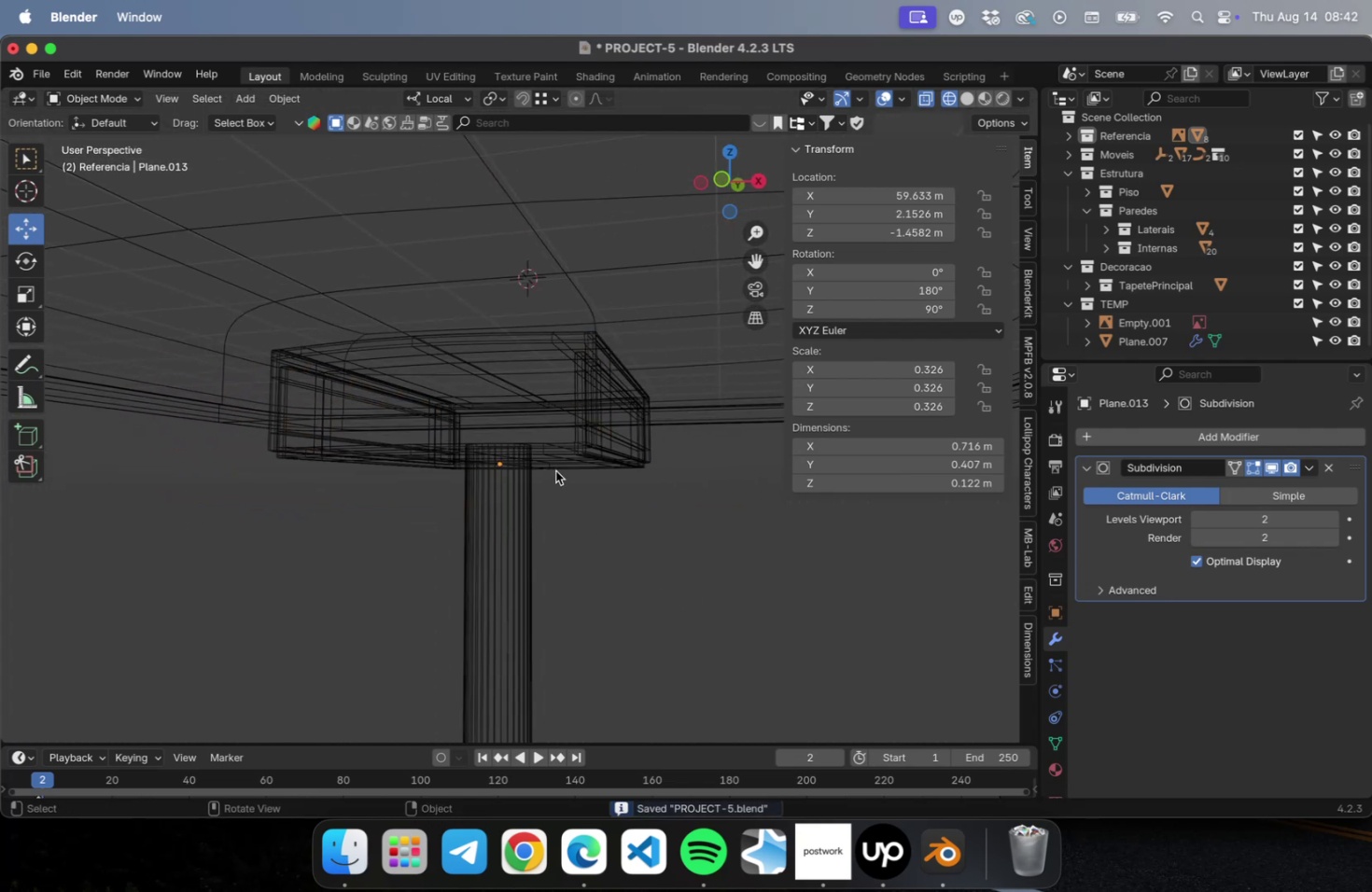 
left_click([541, 457])
 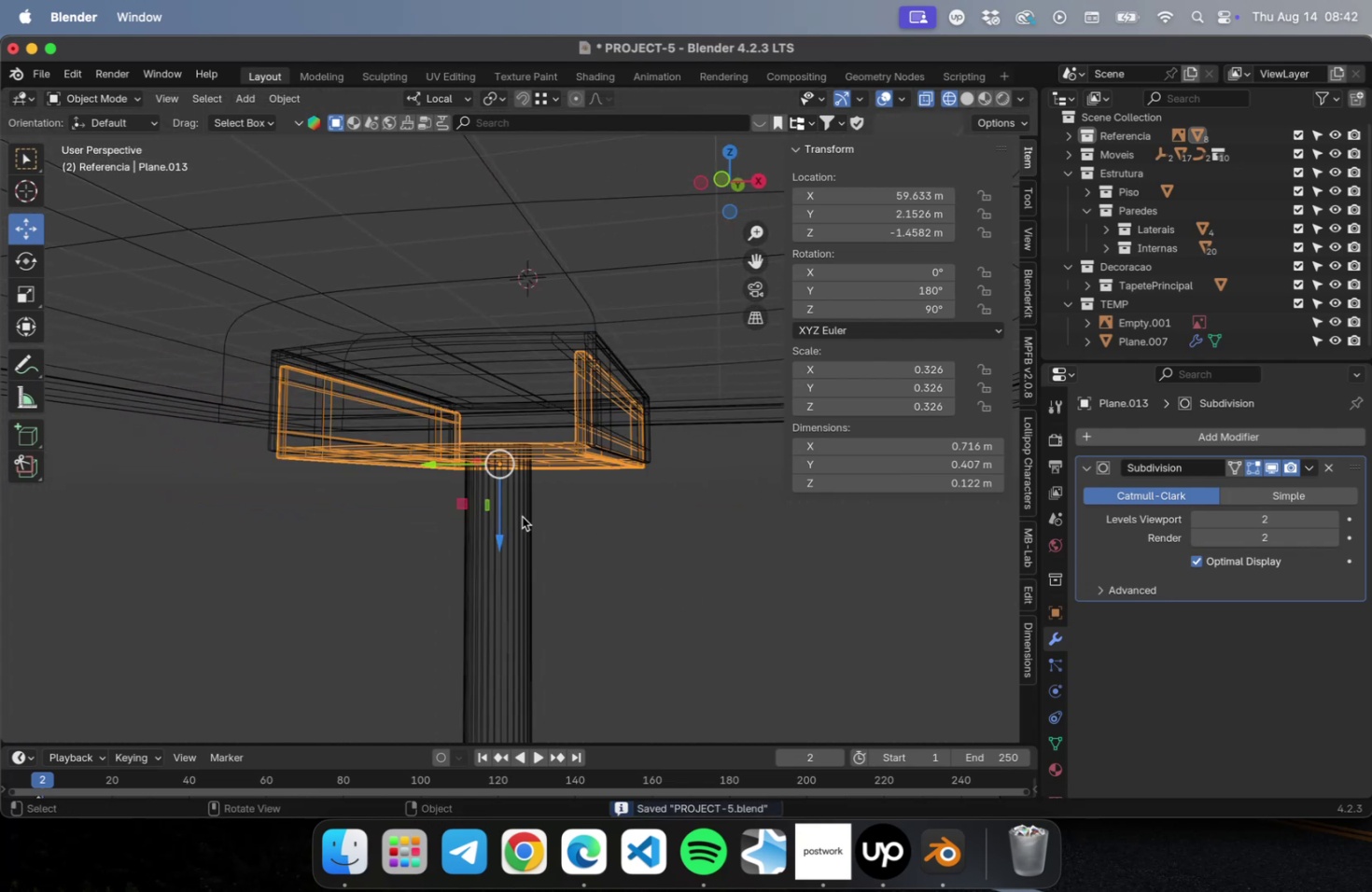 
left_click([522, 516])
 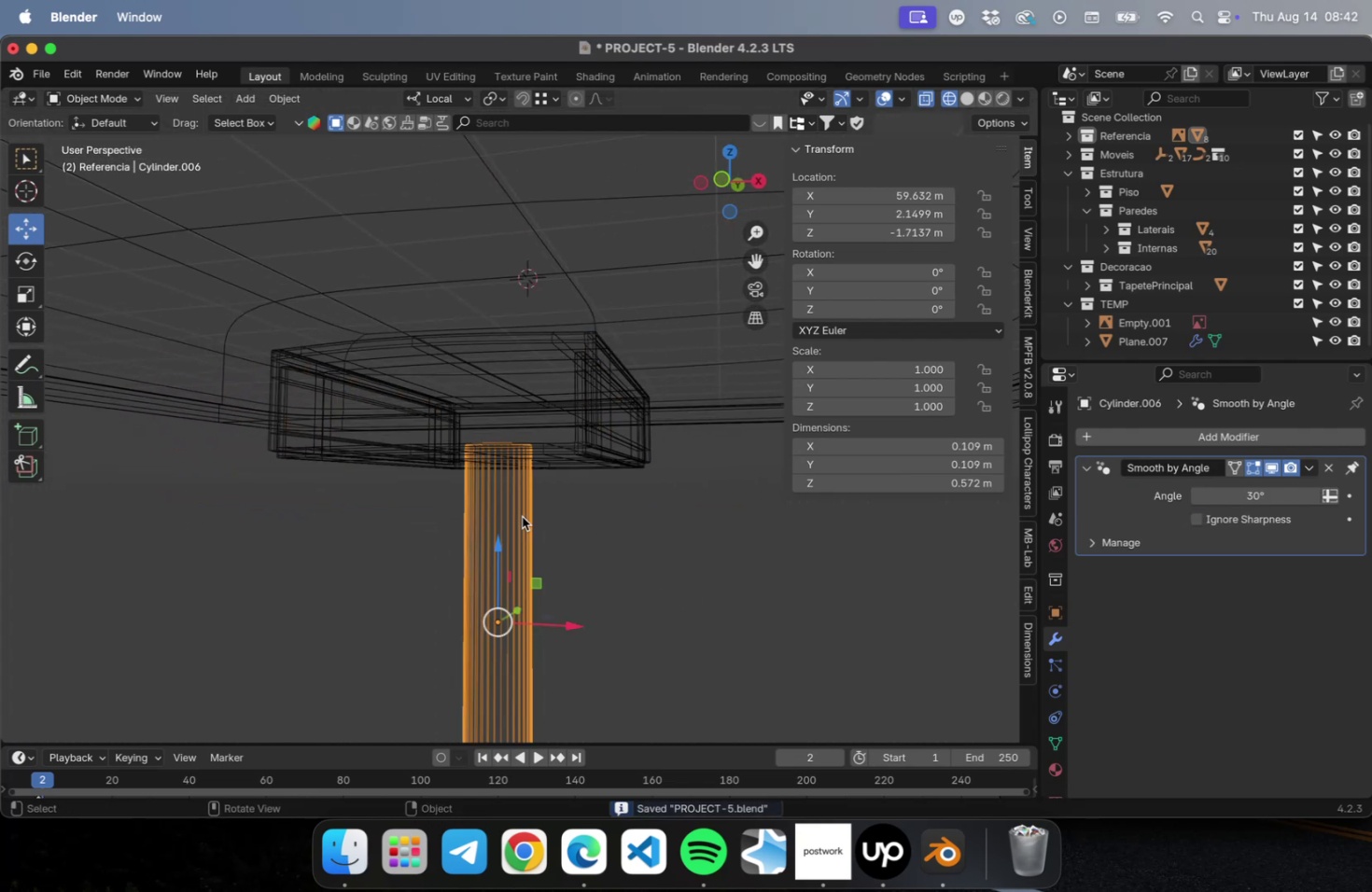 
key(NumLock)
 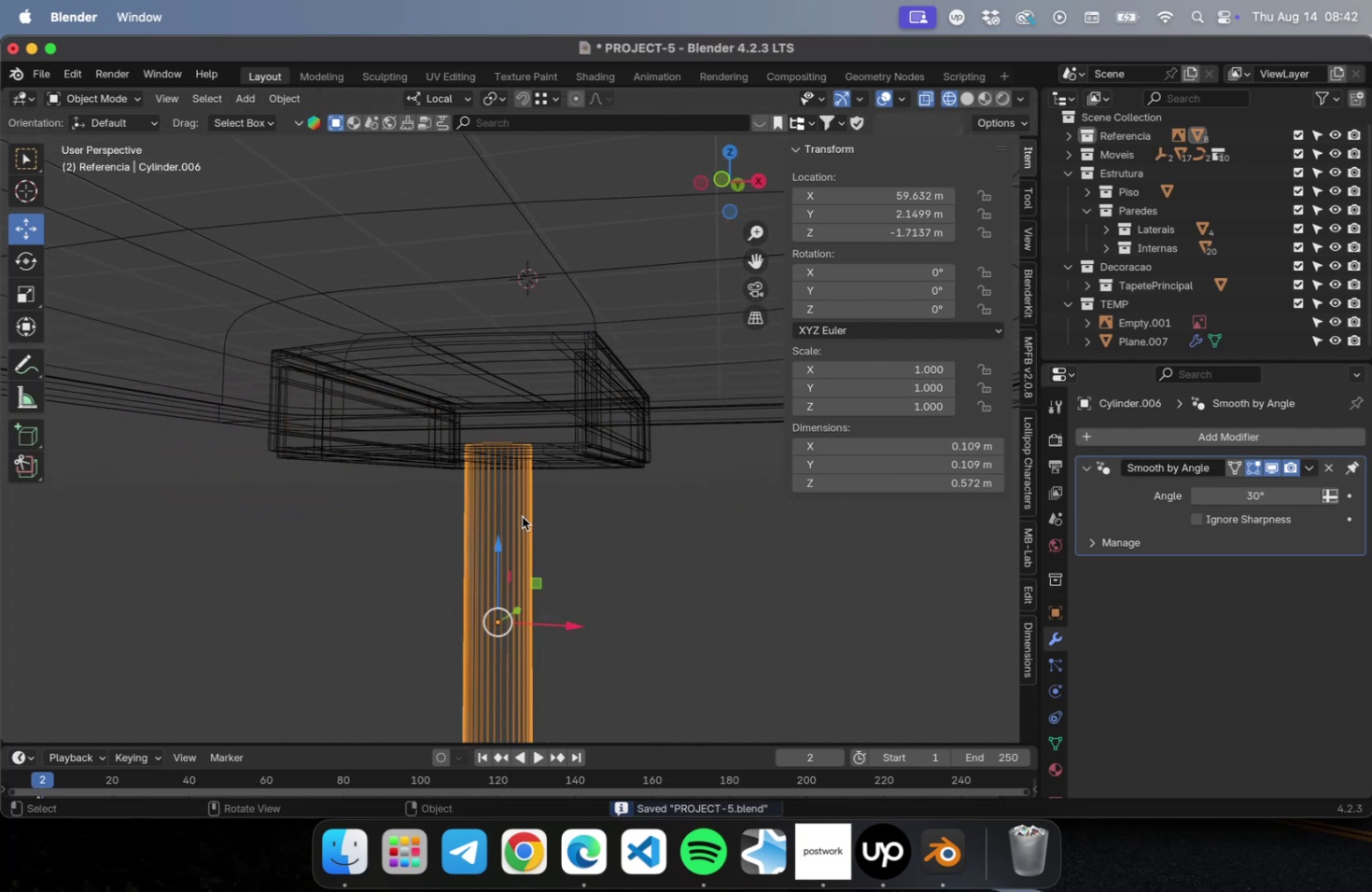 
key(Numpad3)
 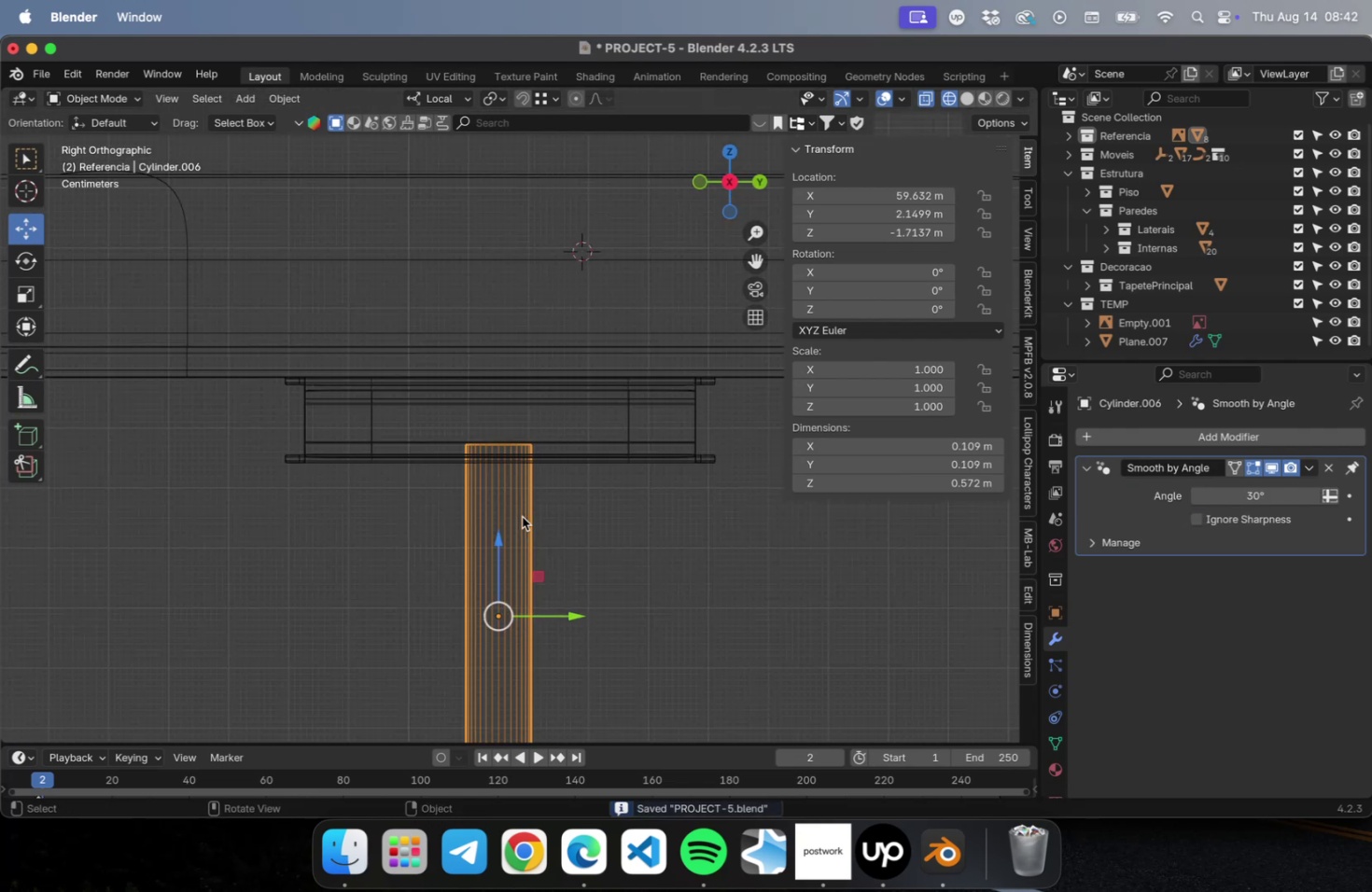 
key(Tab)
 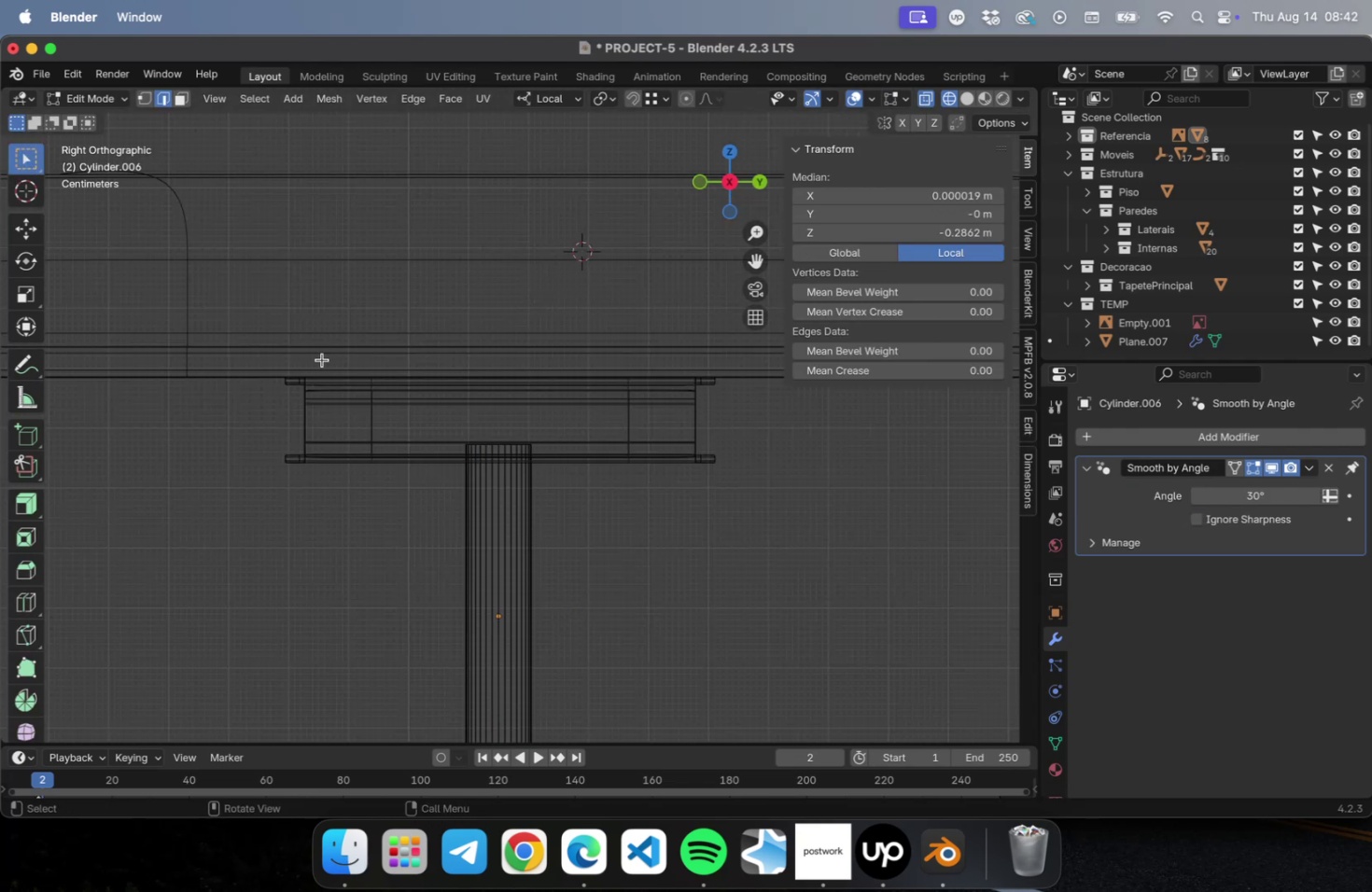 
scroll: coordinate [493, 472], scroll_direction: up, amount: 11.0
 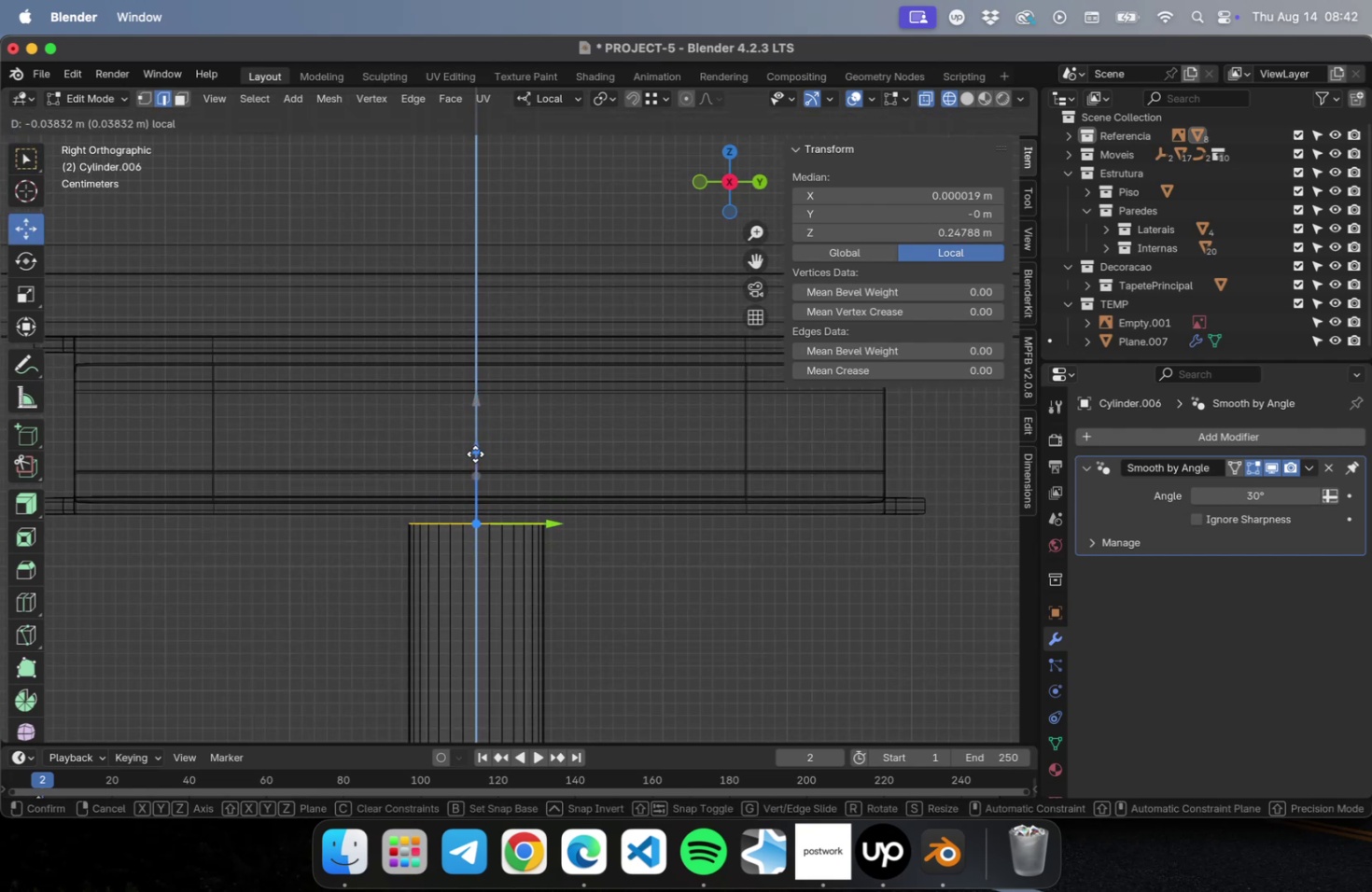 
key(Meta+S)
 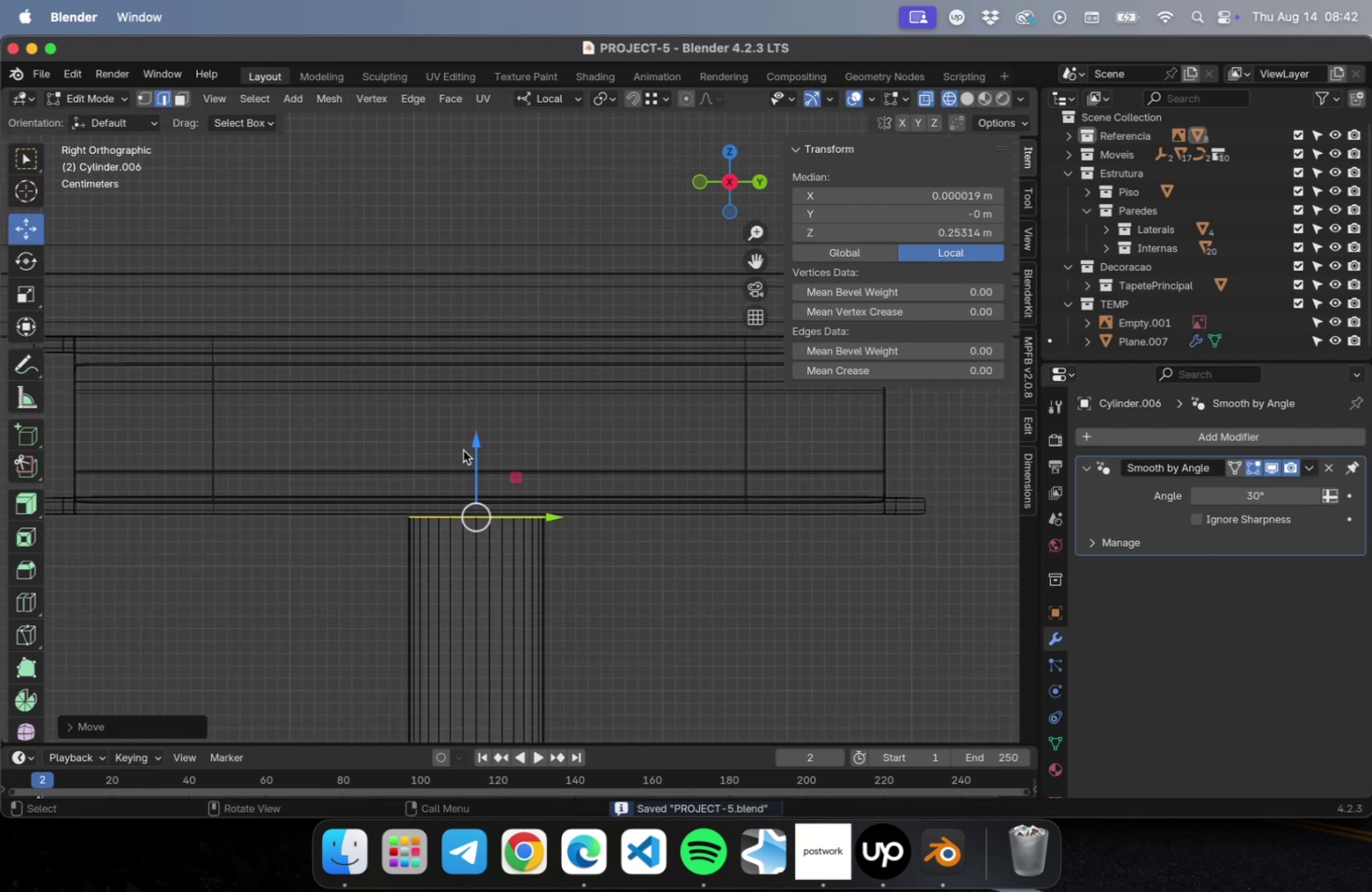 
key(NumLock)
 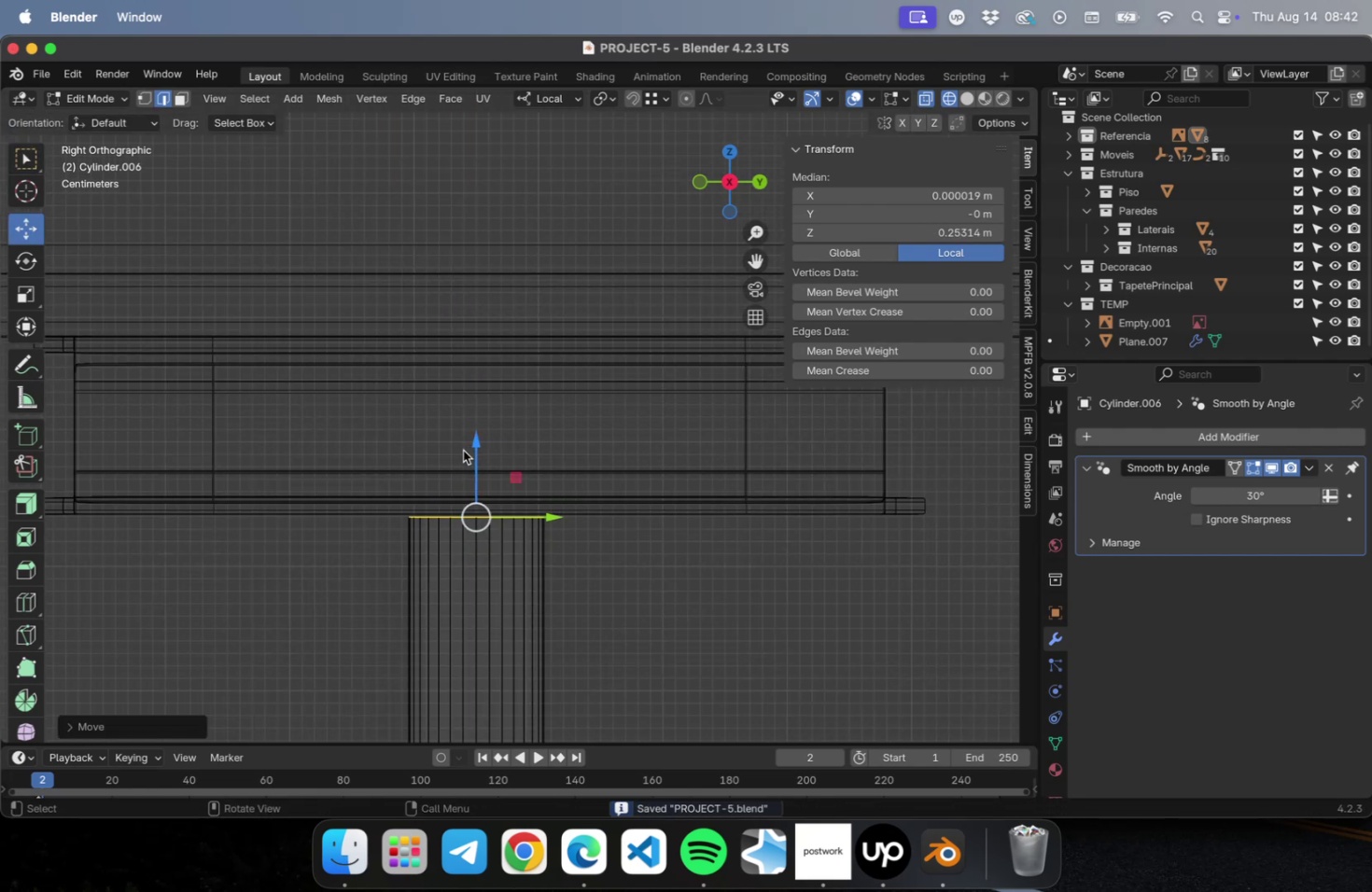 
key(Numpad1)
 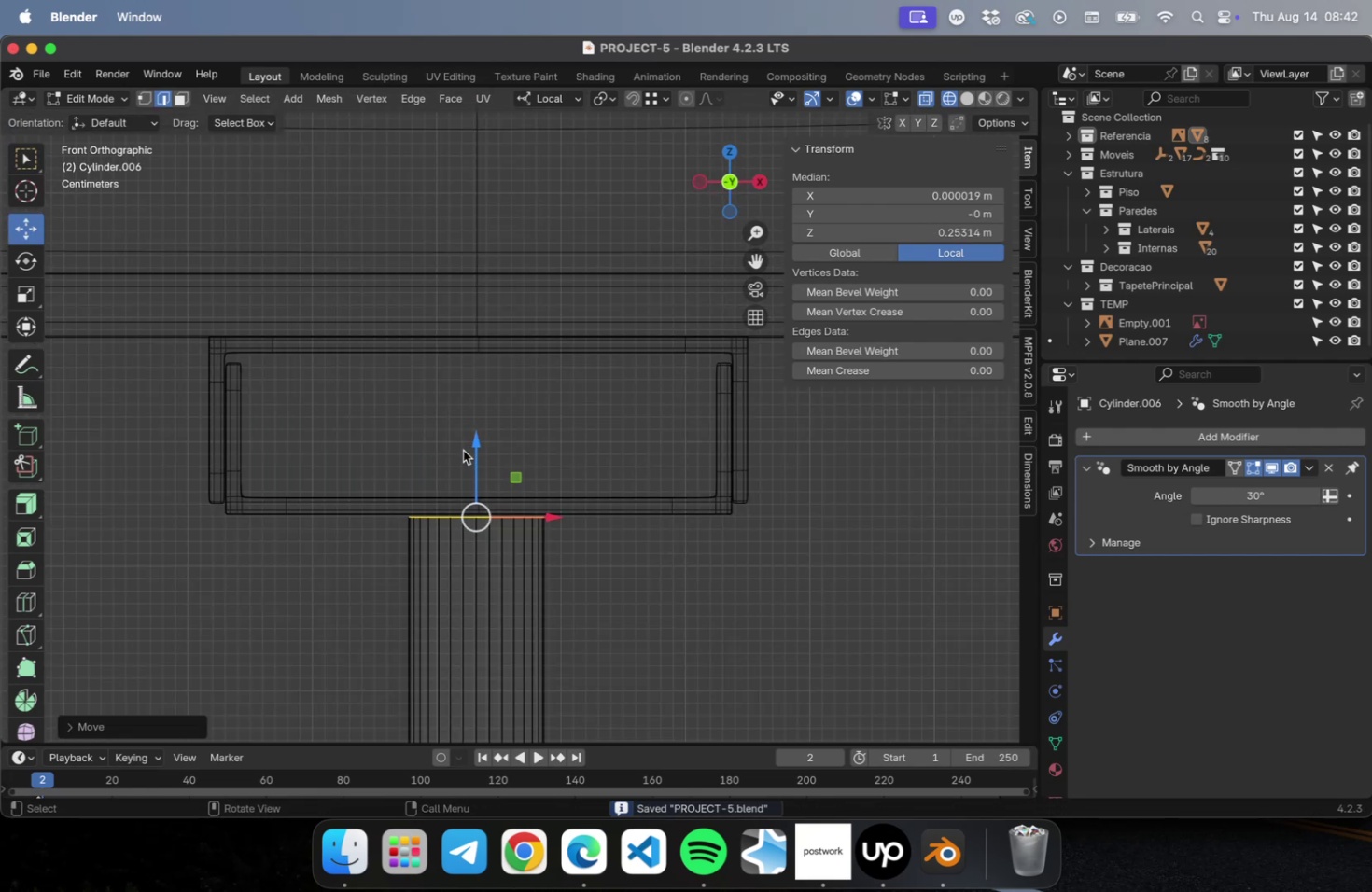 
scroll: coordinate [463, 475], scroll_direction: up, amount: 22.0
 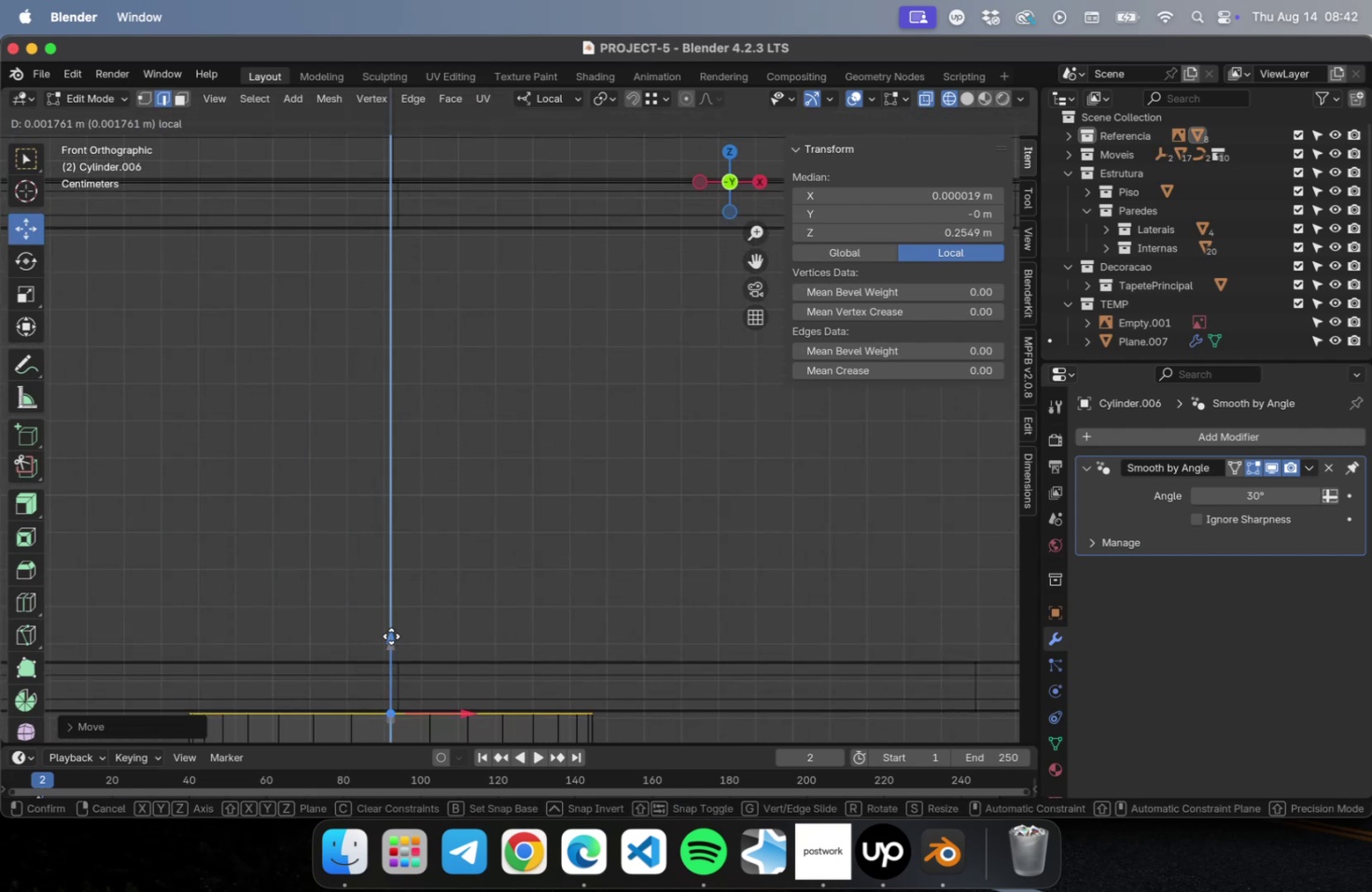 
key(Tab)
 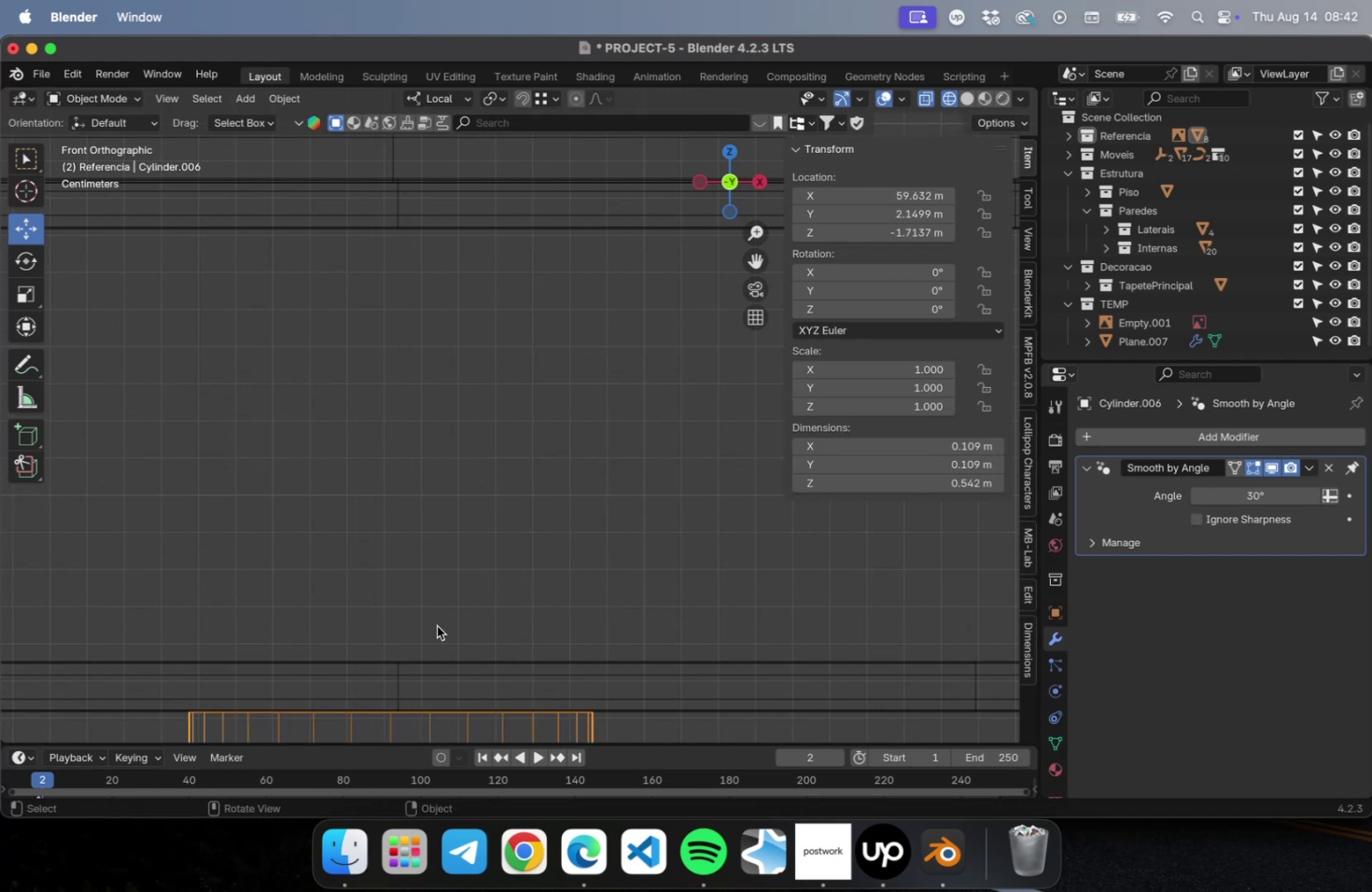 
scroll: coordinate [439, 629], scroll_direction: down, amount: 22.0
 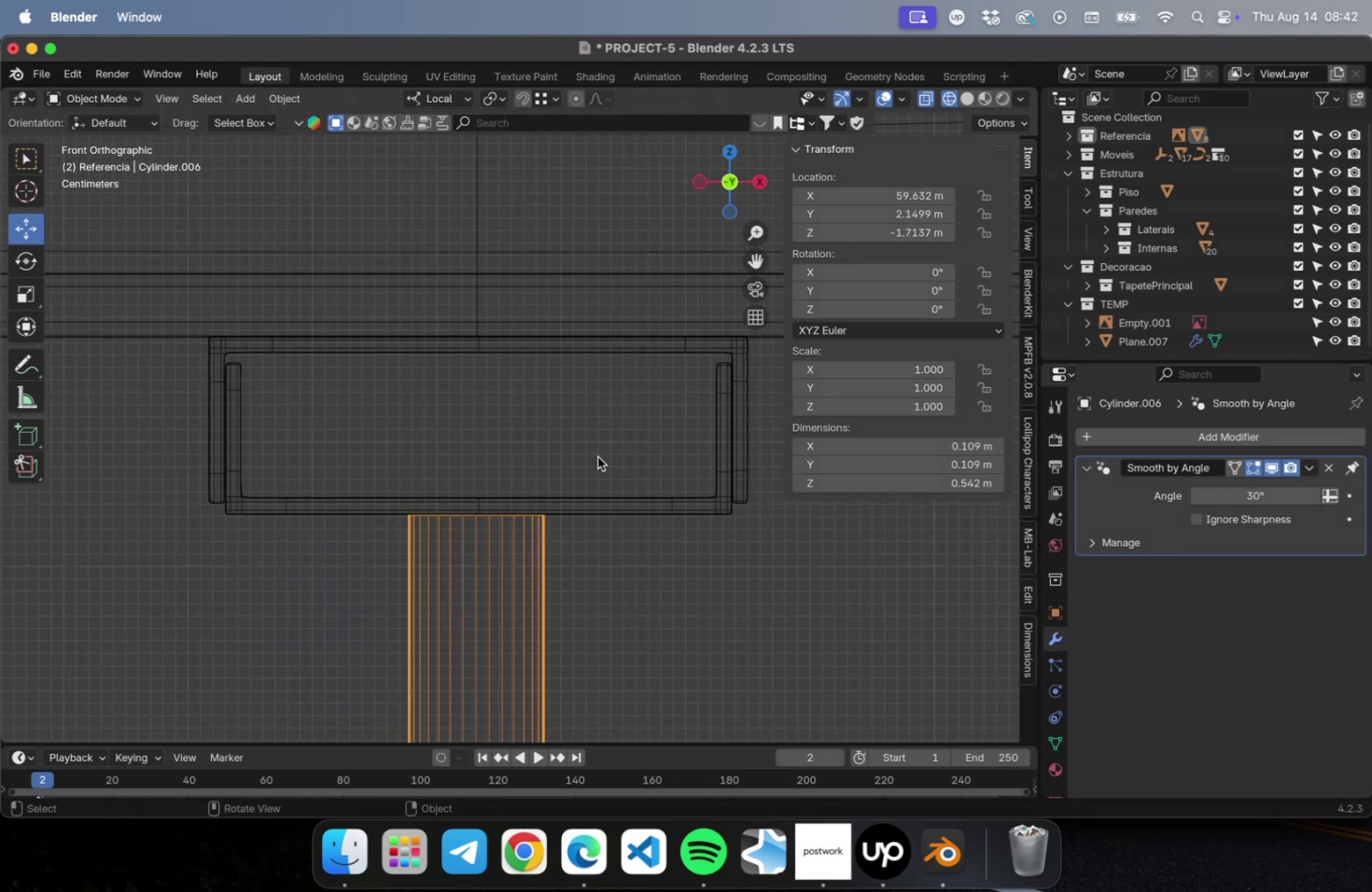 
left_click([602, 507])
 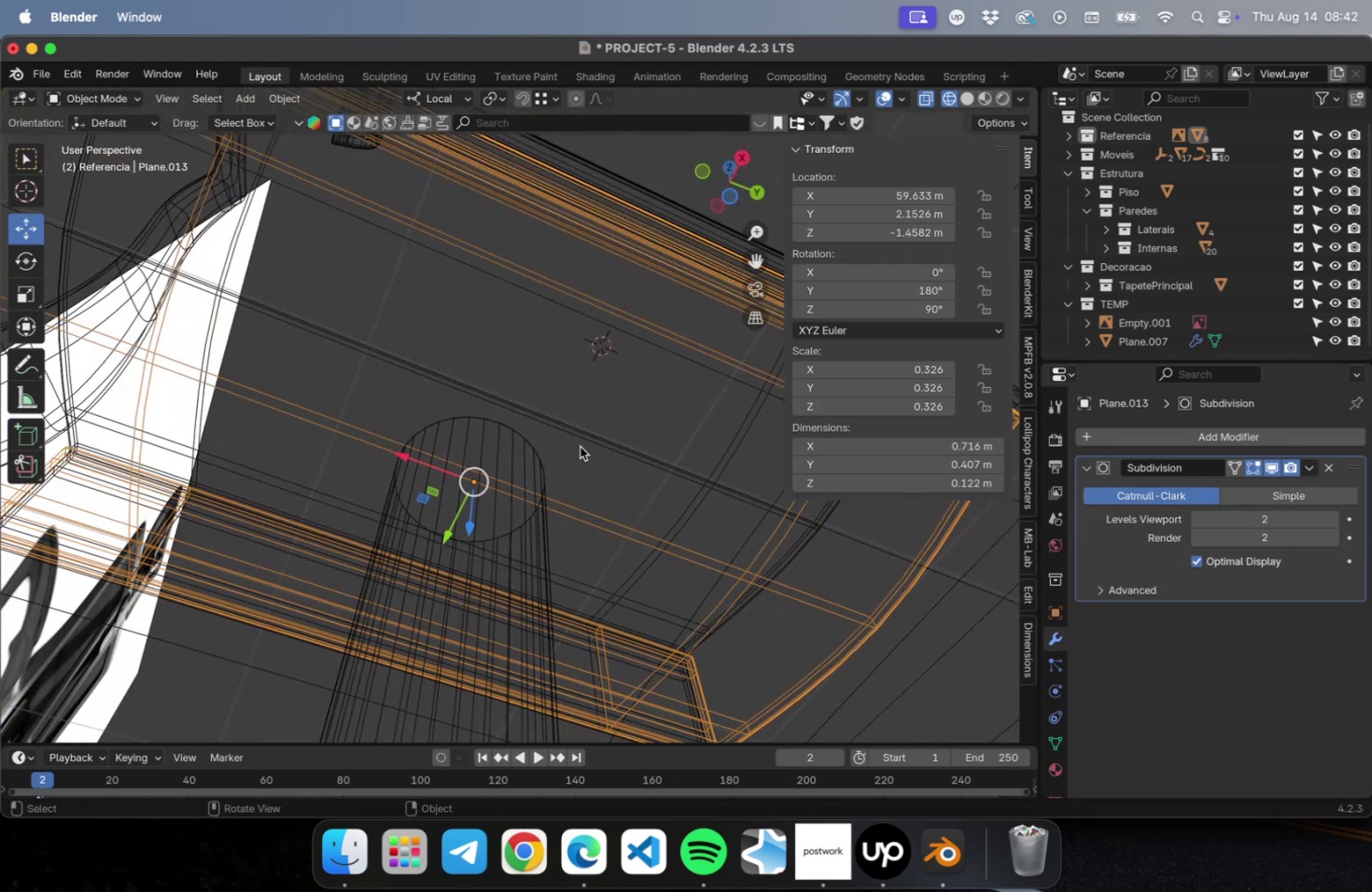 
wait(5.26)
 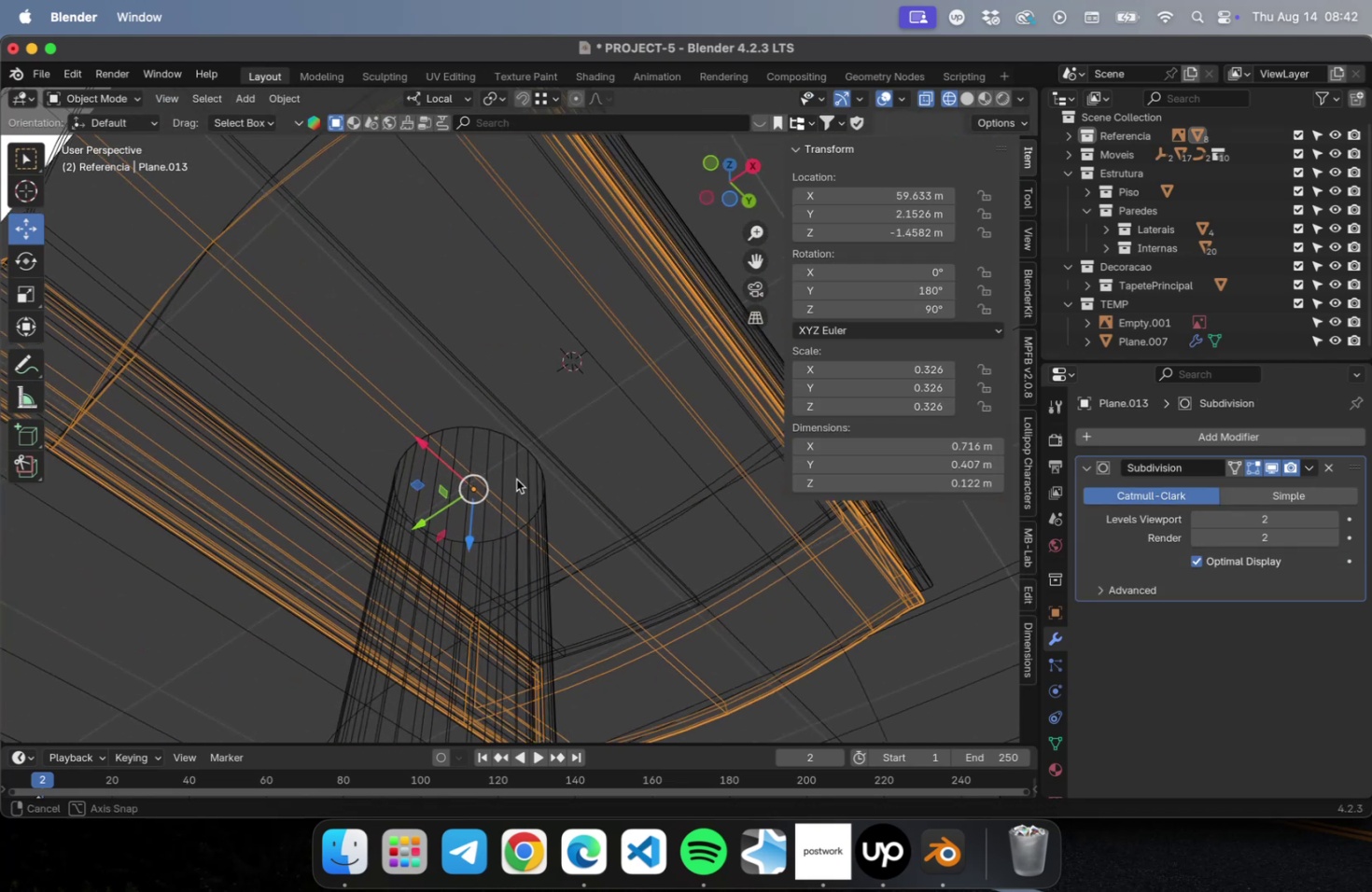 
scroll: coordinate [578, 446], scroll_direction: down, amount: 5.0
 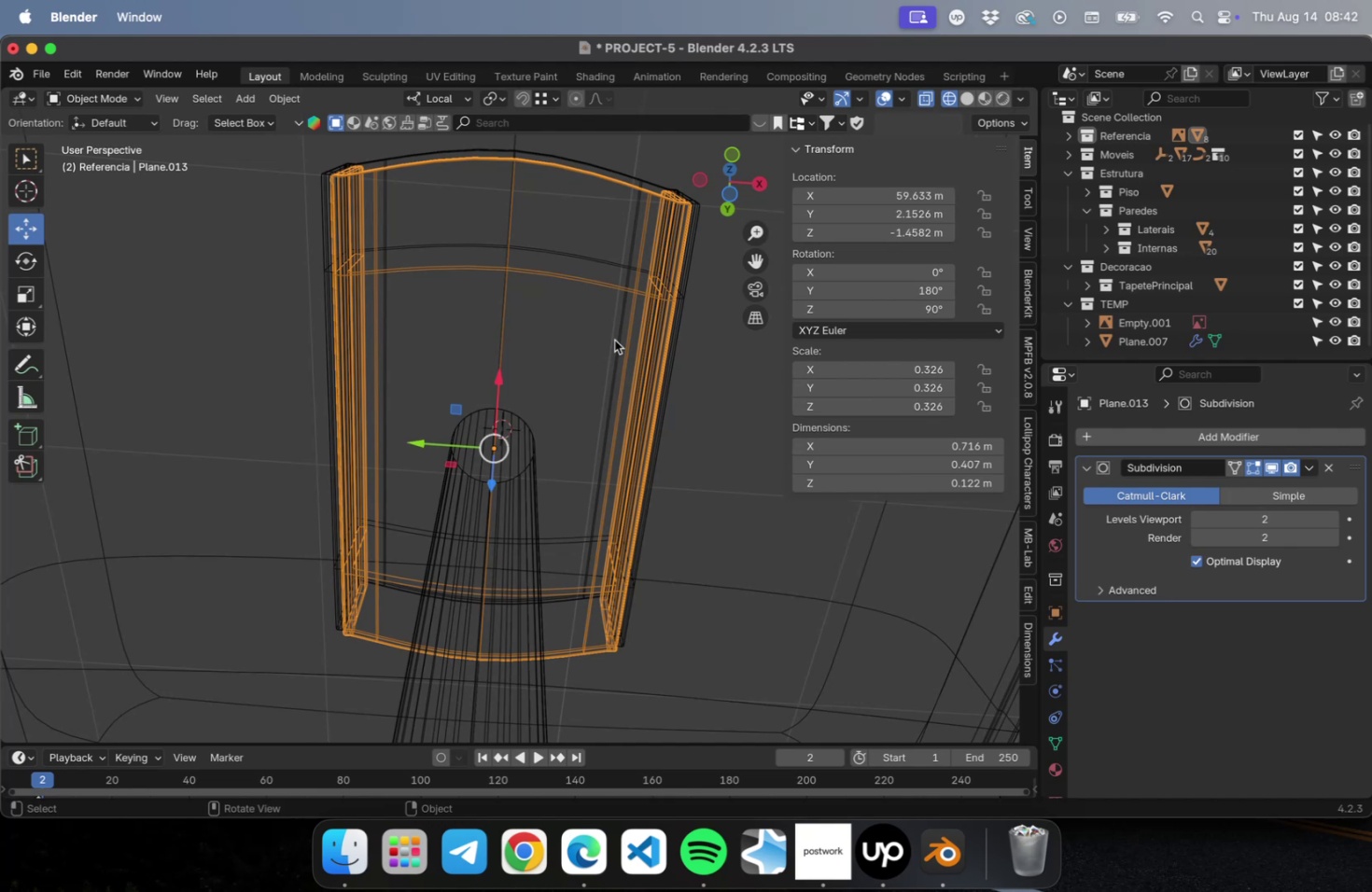 
key(Meta+O)
 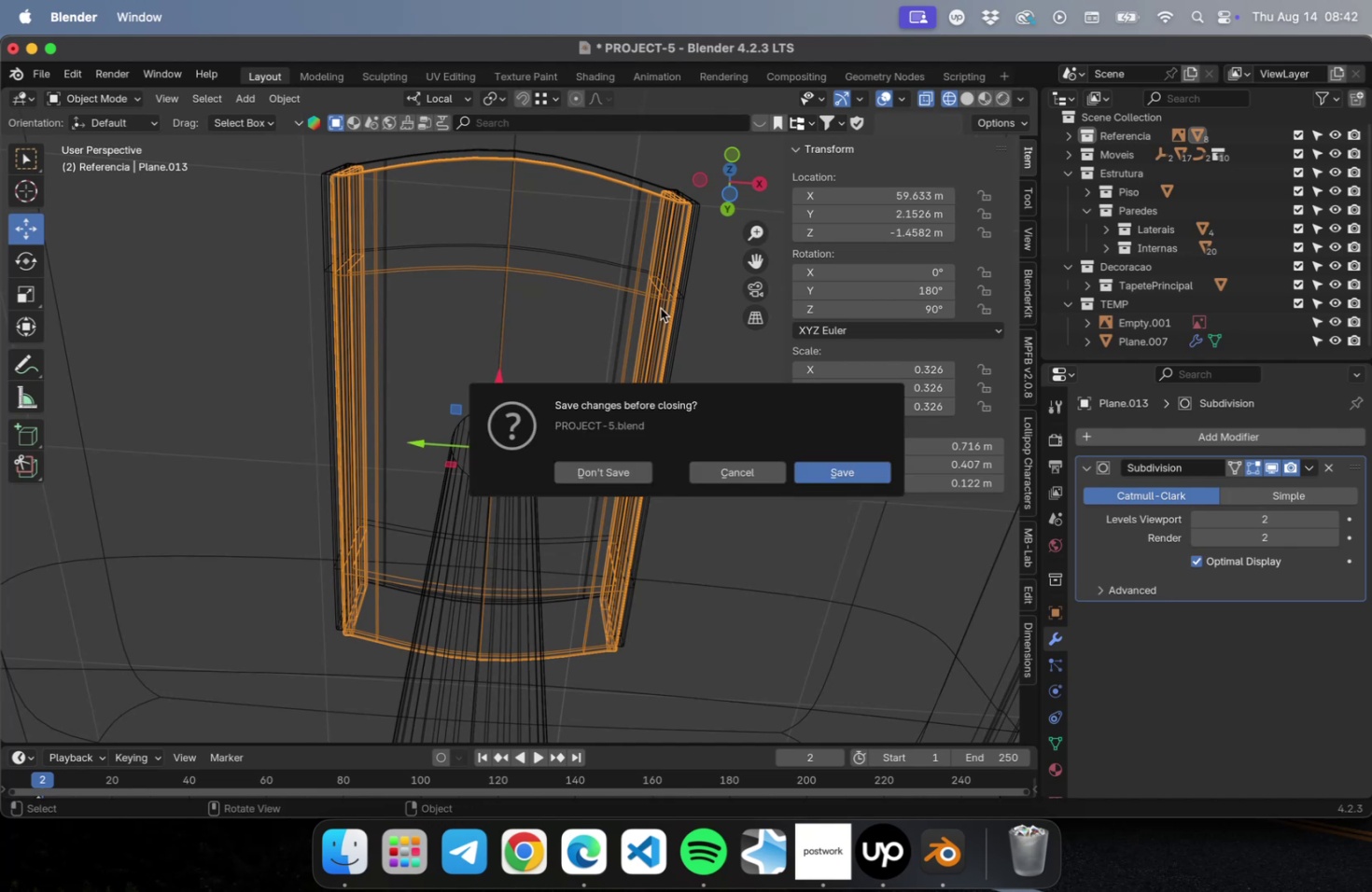 
key(Escape)
 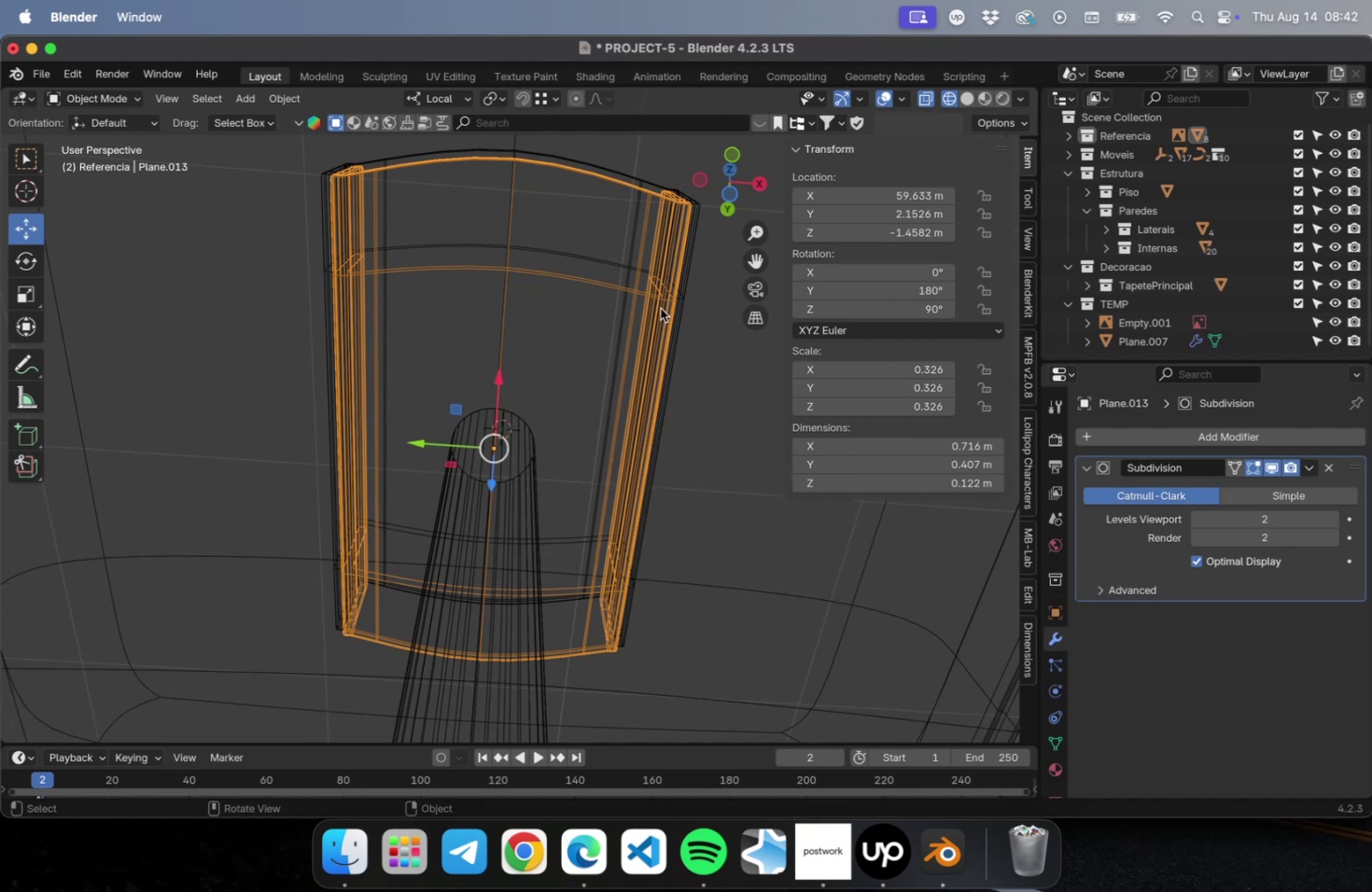 
key(Meta+0)
 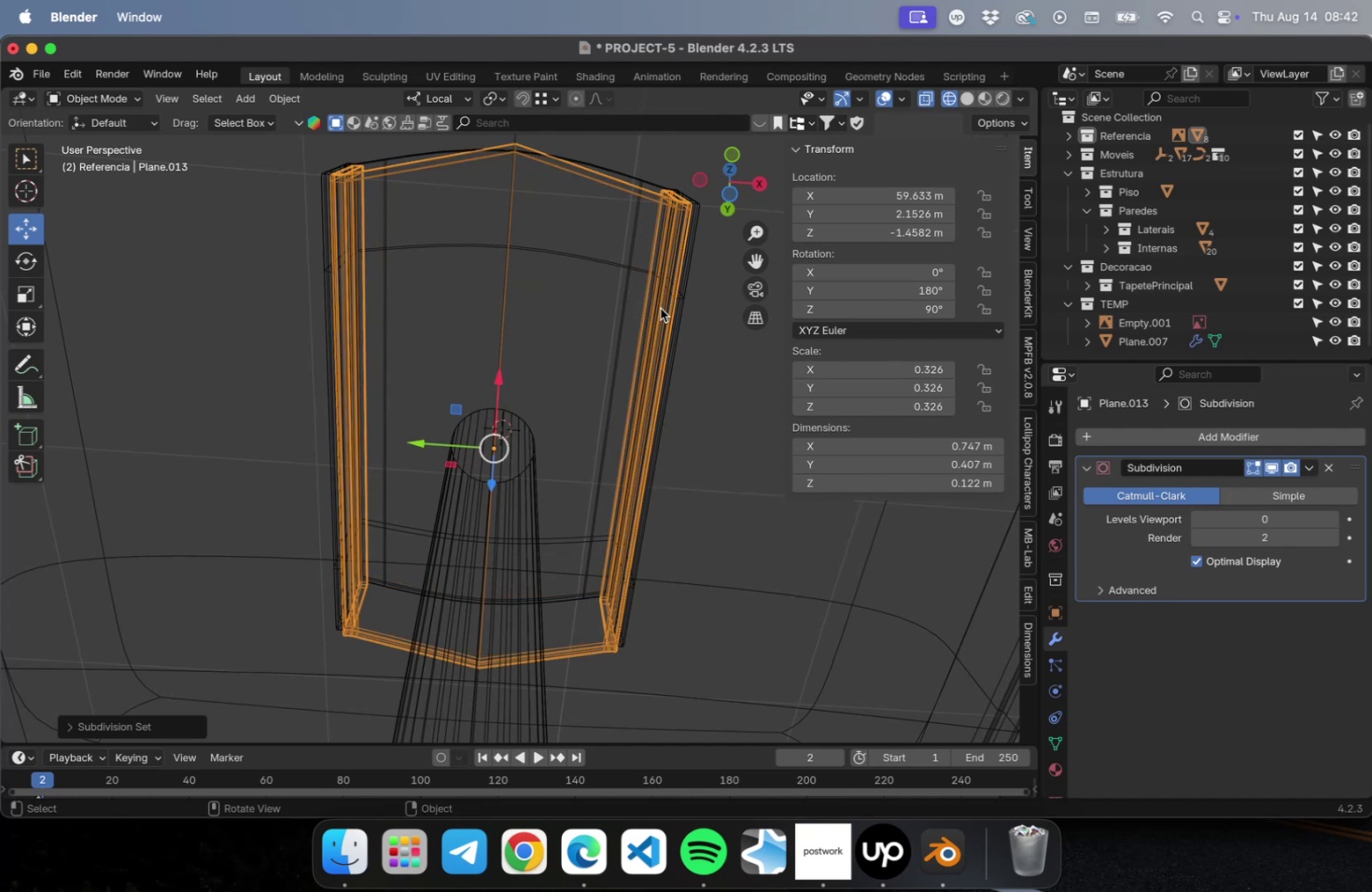 
key(Meta+W)
 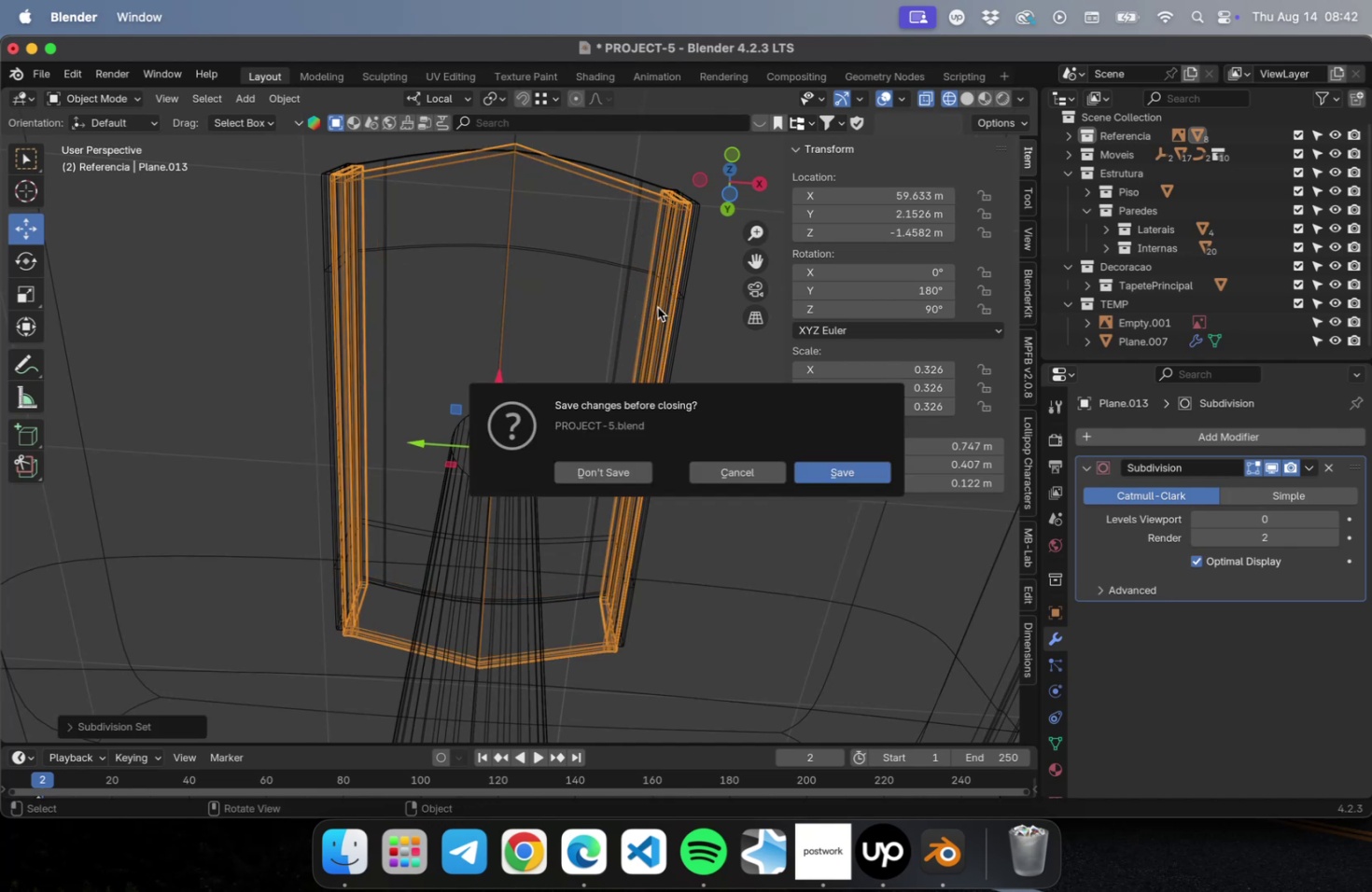 
key(Escape)
 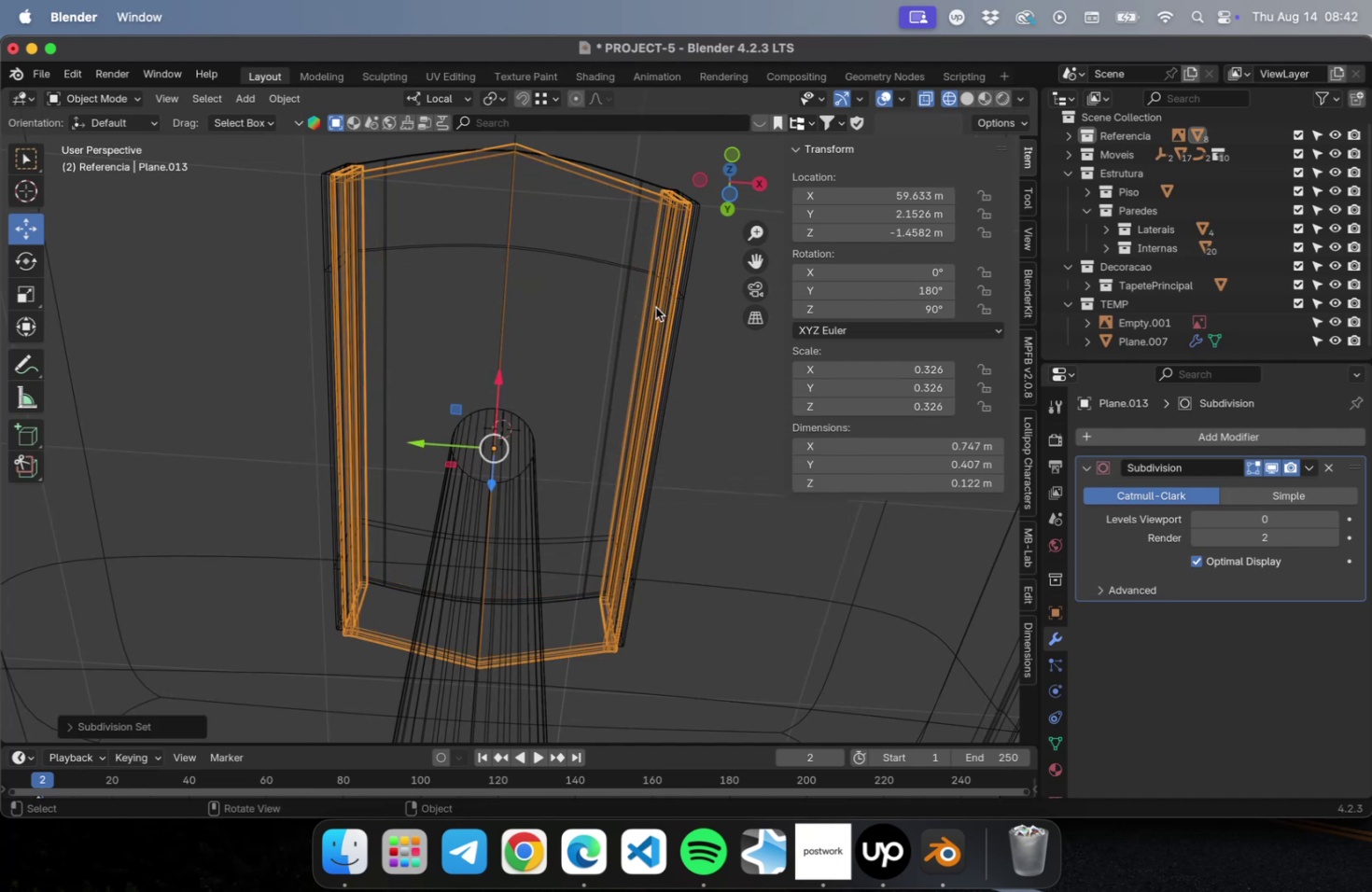 
key(Meta+S)
 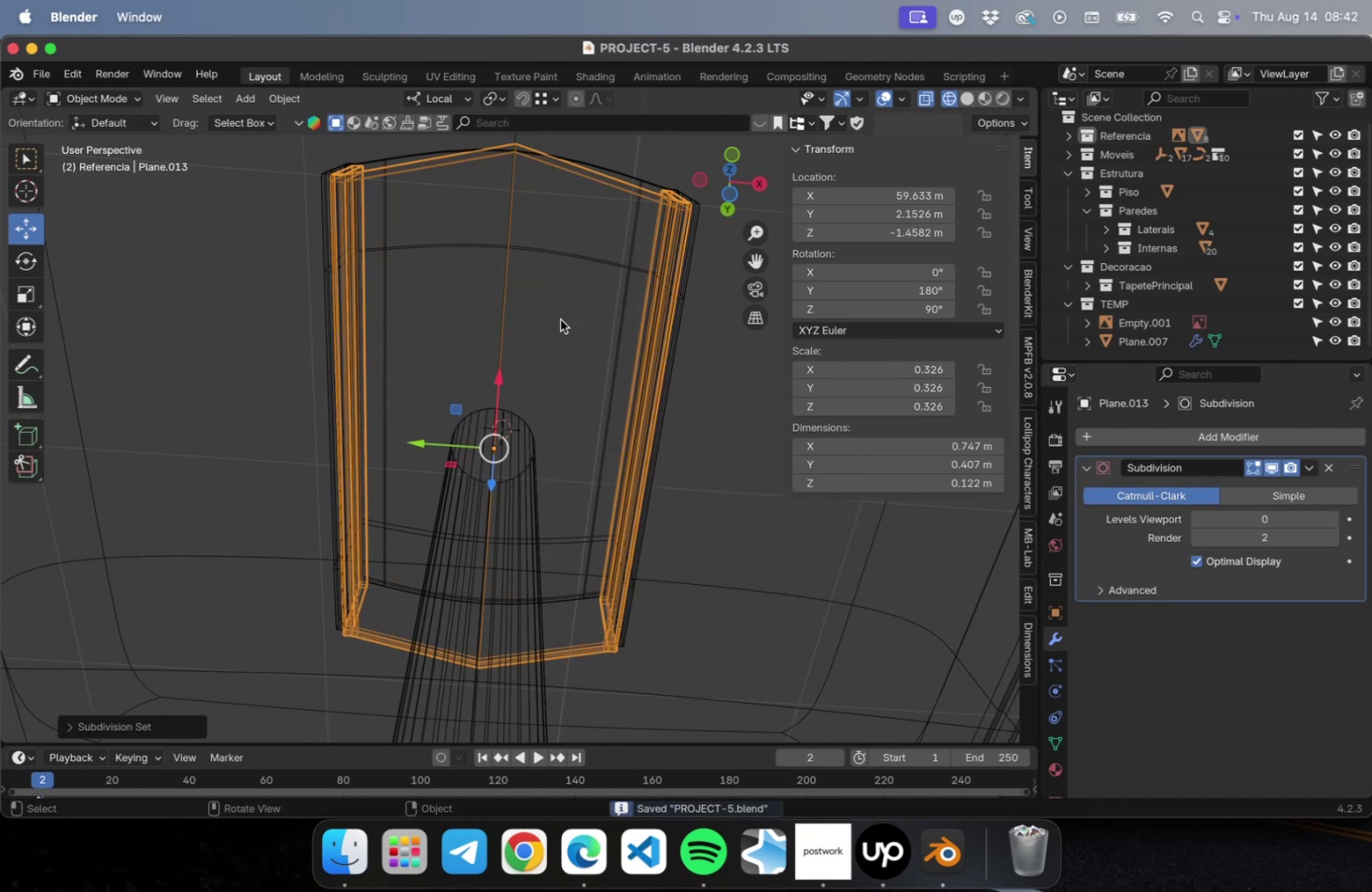 
scroll: coordinate [495, 328], scroll_direction: up, amount: 4.0
 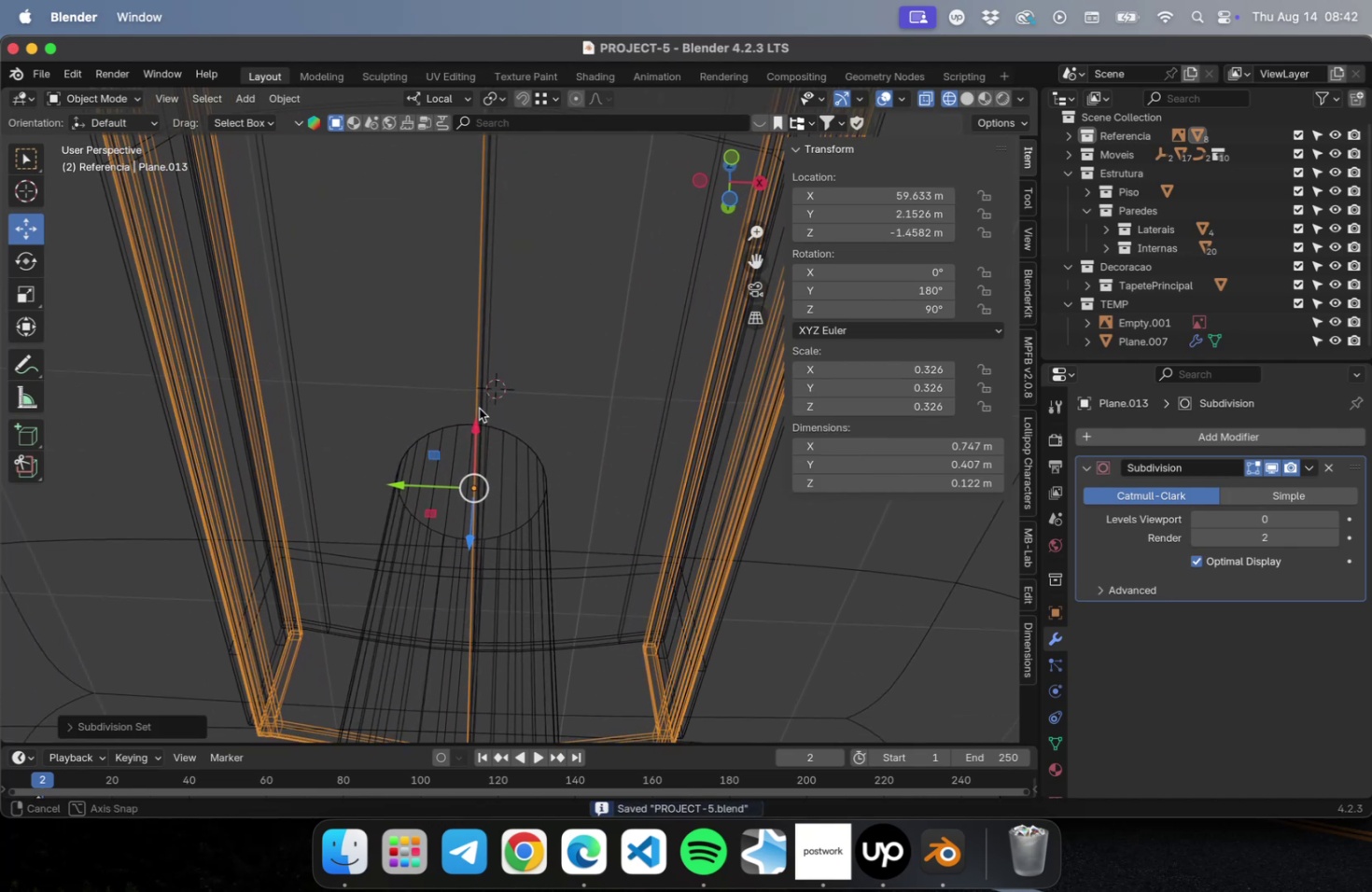 
scroll: coordinate [478, 423], scroll_direction: down, amount: 2.0
 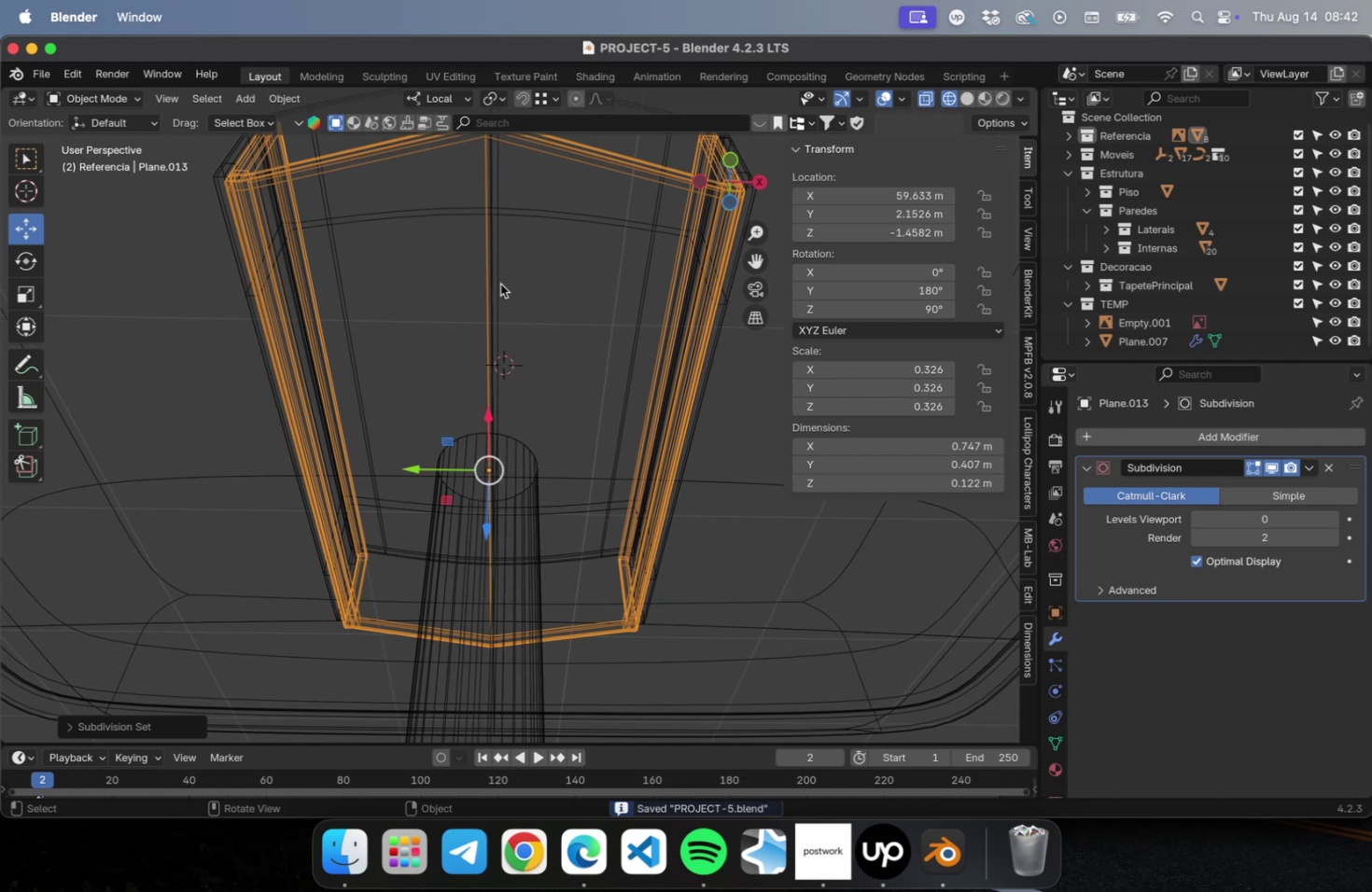 
hold_key(key=ShiftLeft, duration=0.53)
 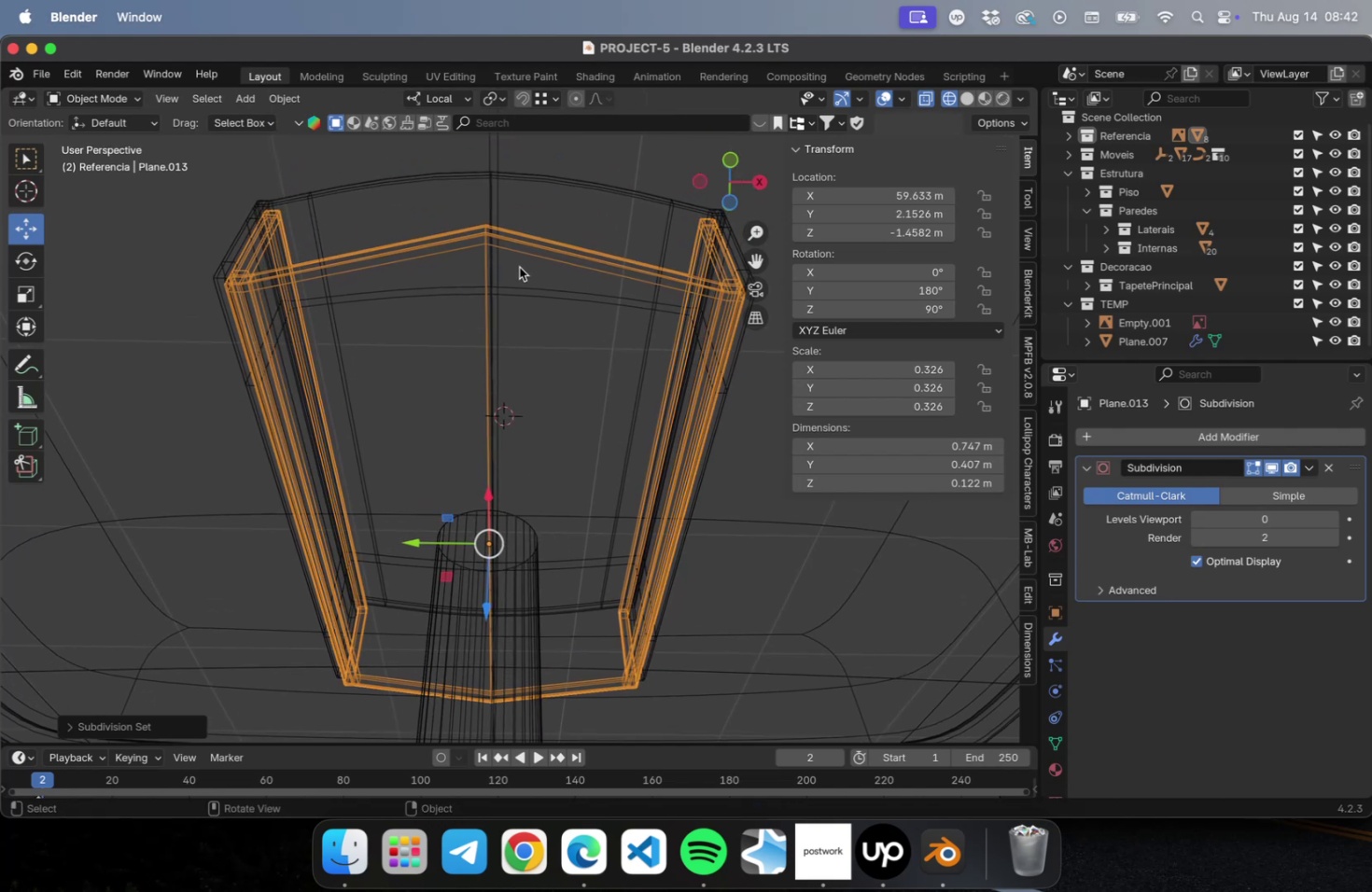 
key(Meta+R)
 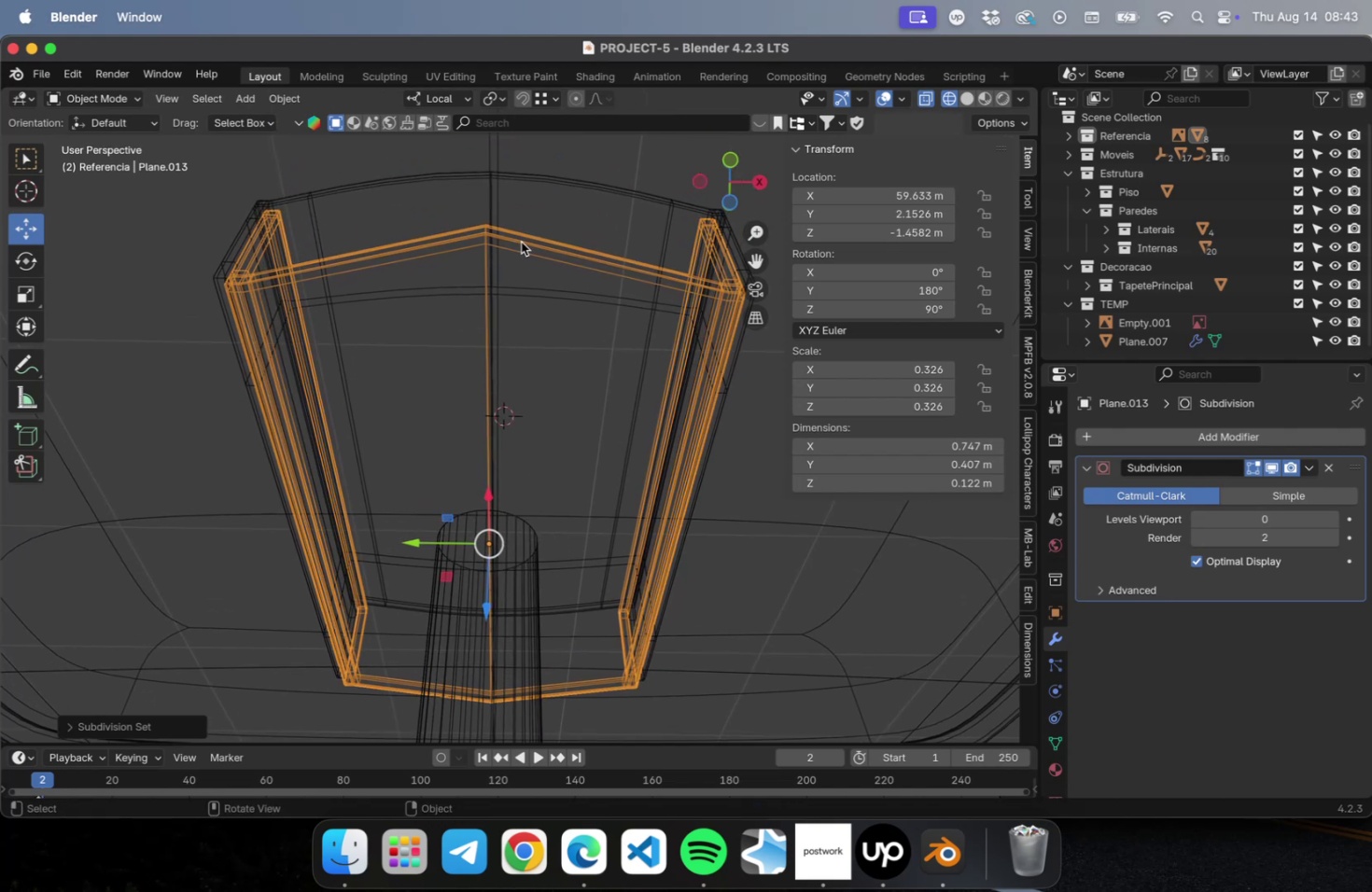 
key(Tab)
 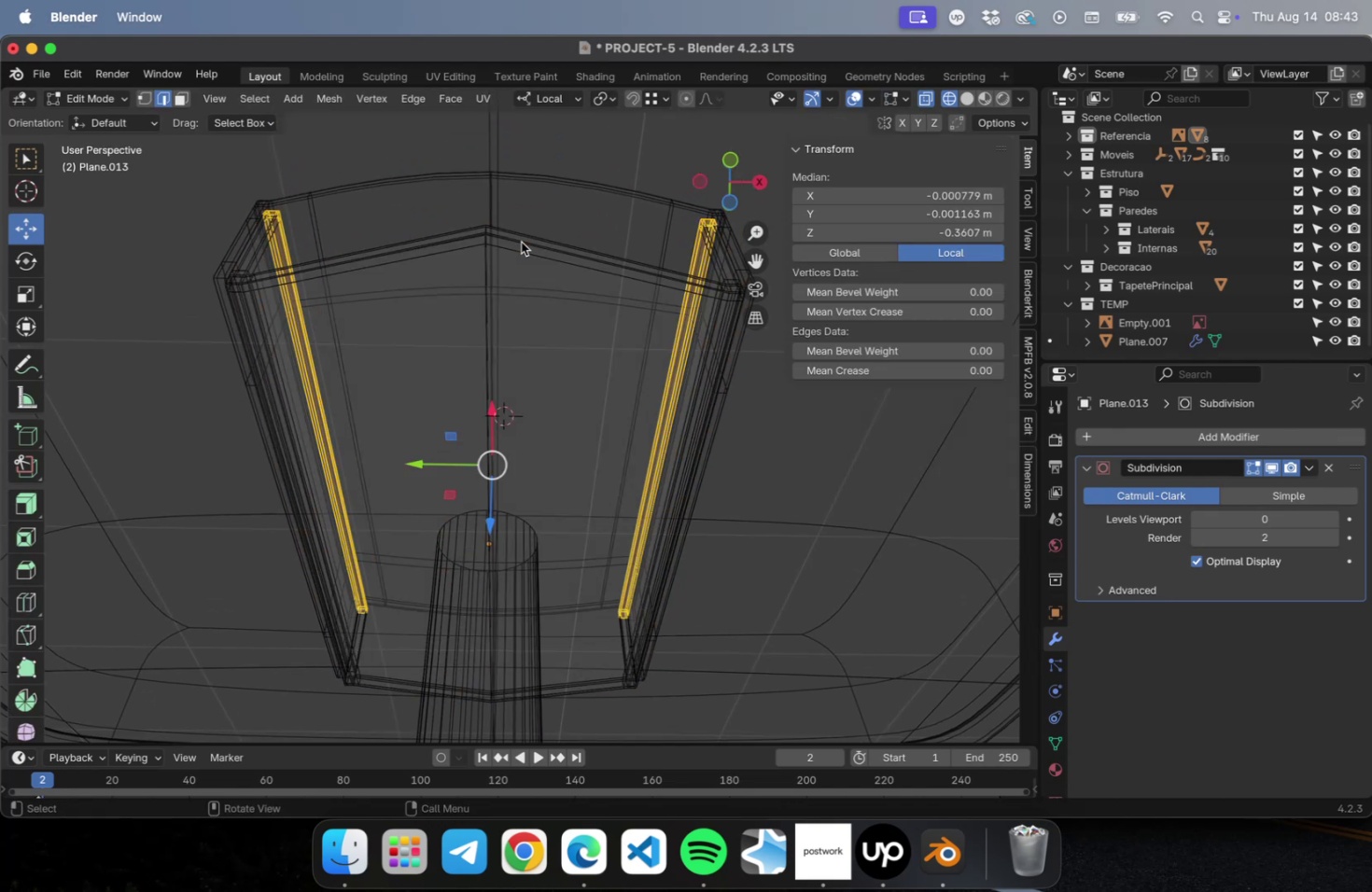 
key(Meta+CommandLeft)
 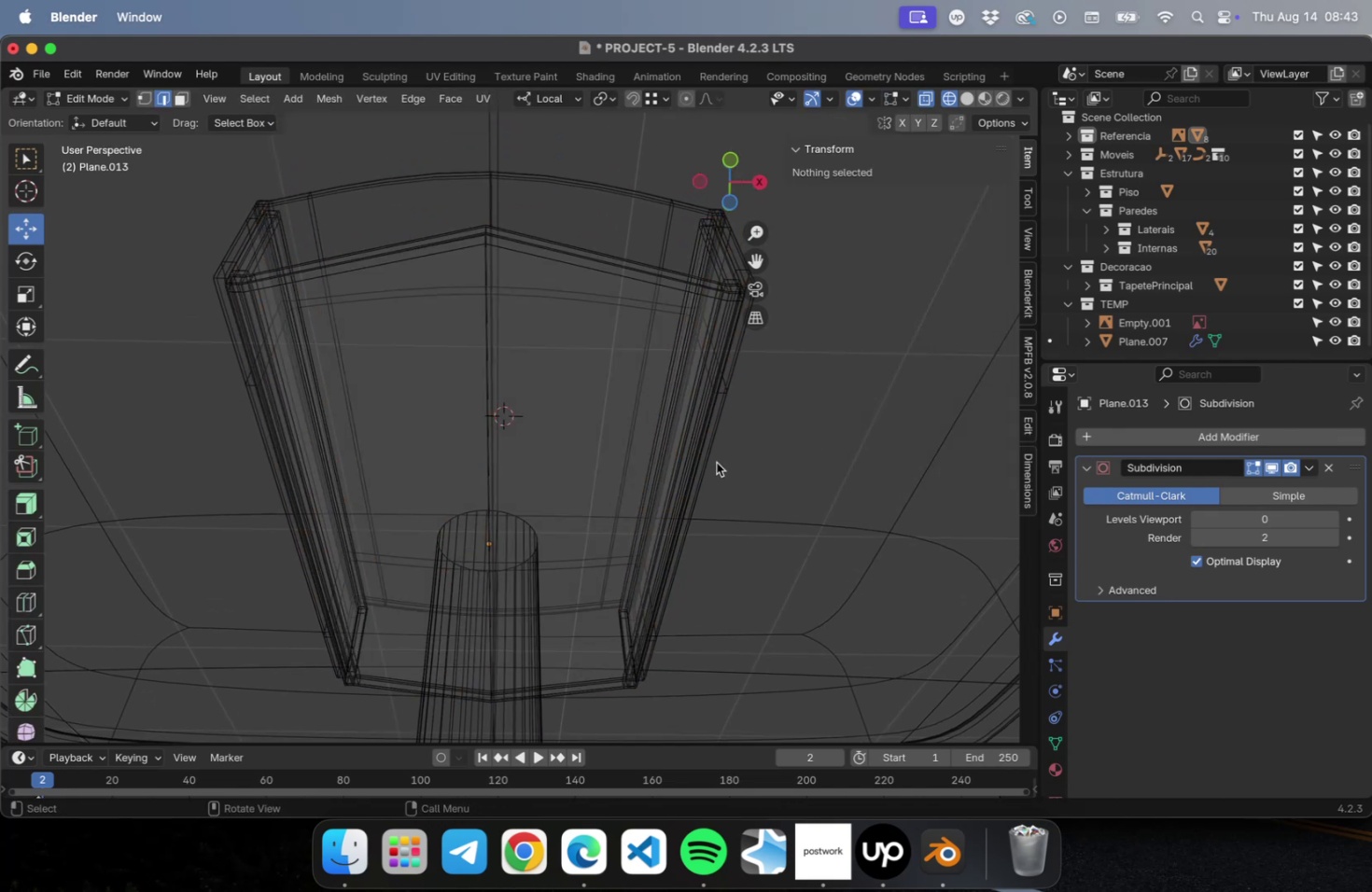 
key(Meta+R)
 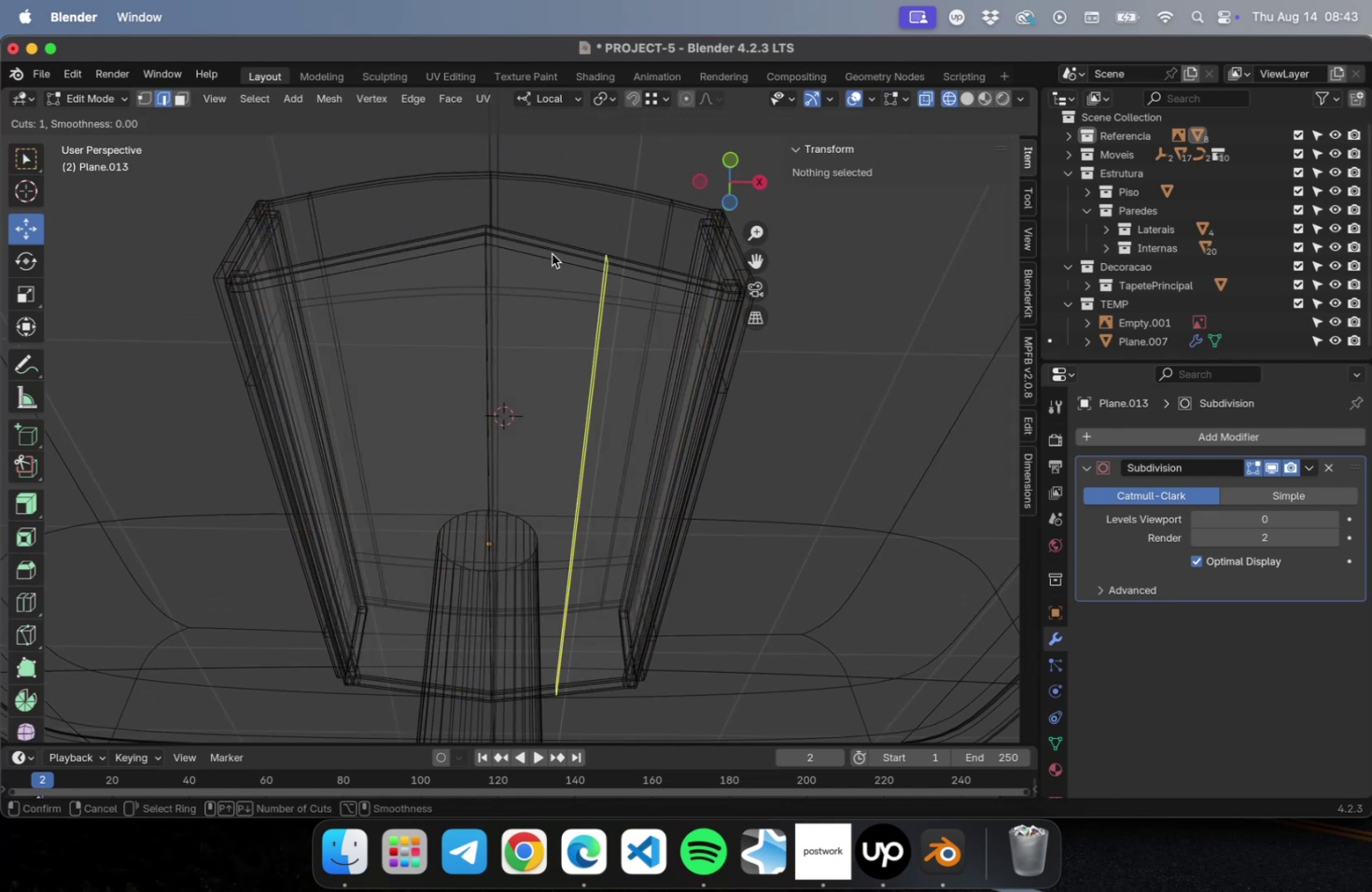 
scroll: coordinate [553, 256], scroll_direction: up, amount: 4.0
 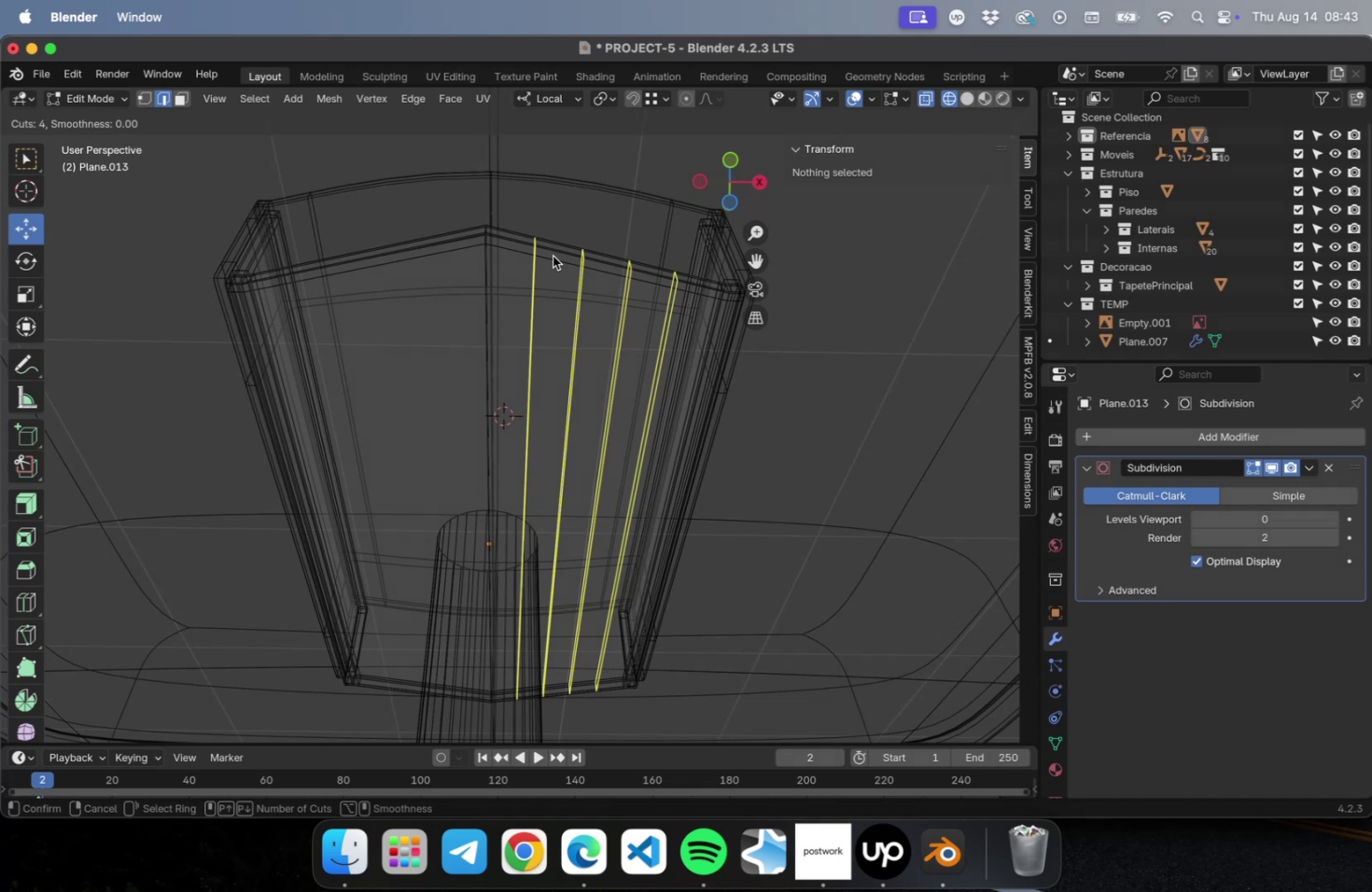 
left_click([553, 256])
 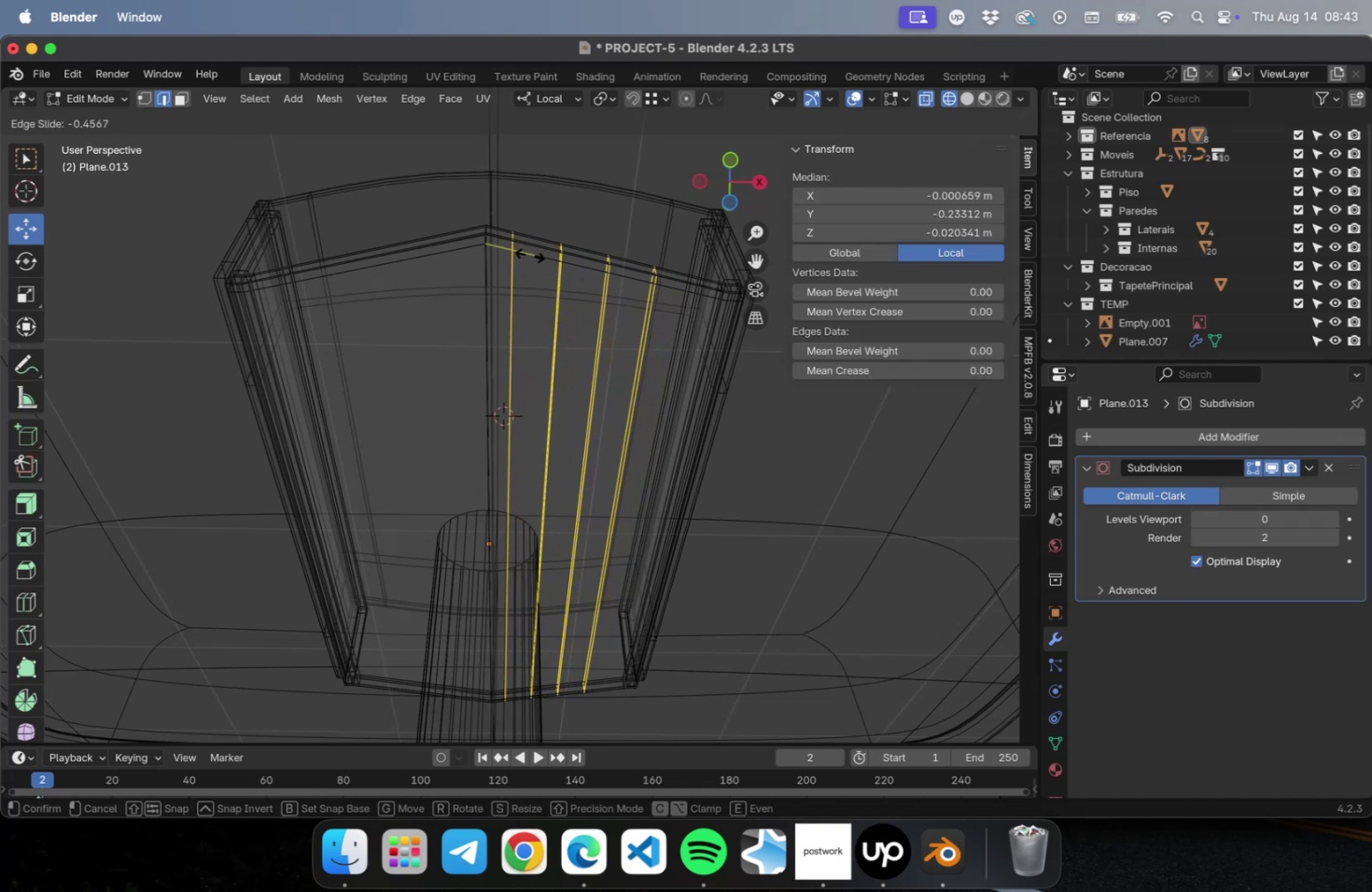 
left_click([529, 255])
 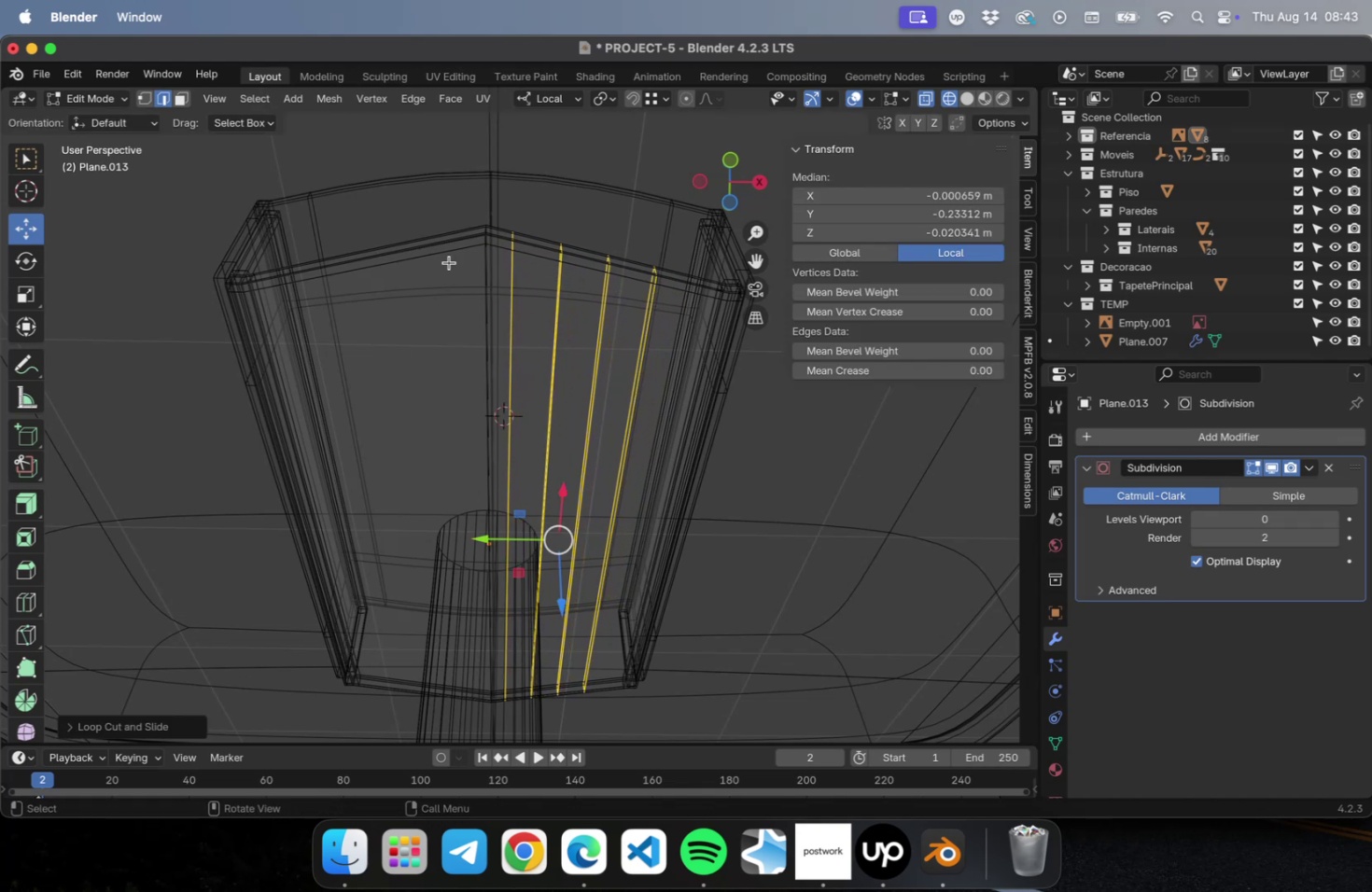 
key(Meta+CommandLeft)
 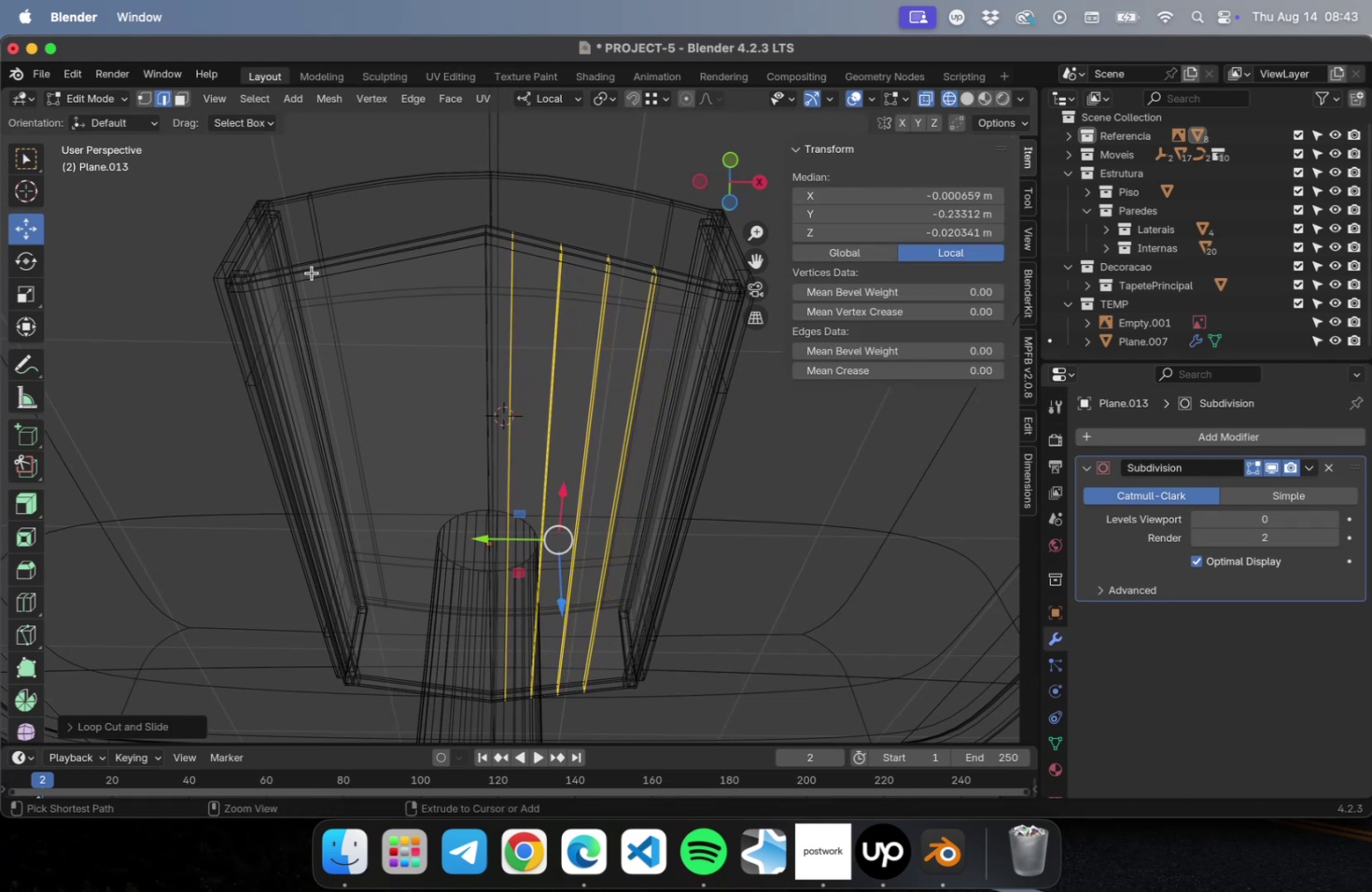 
key(Meta+R)
 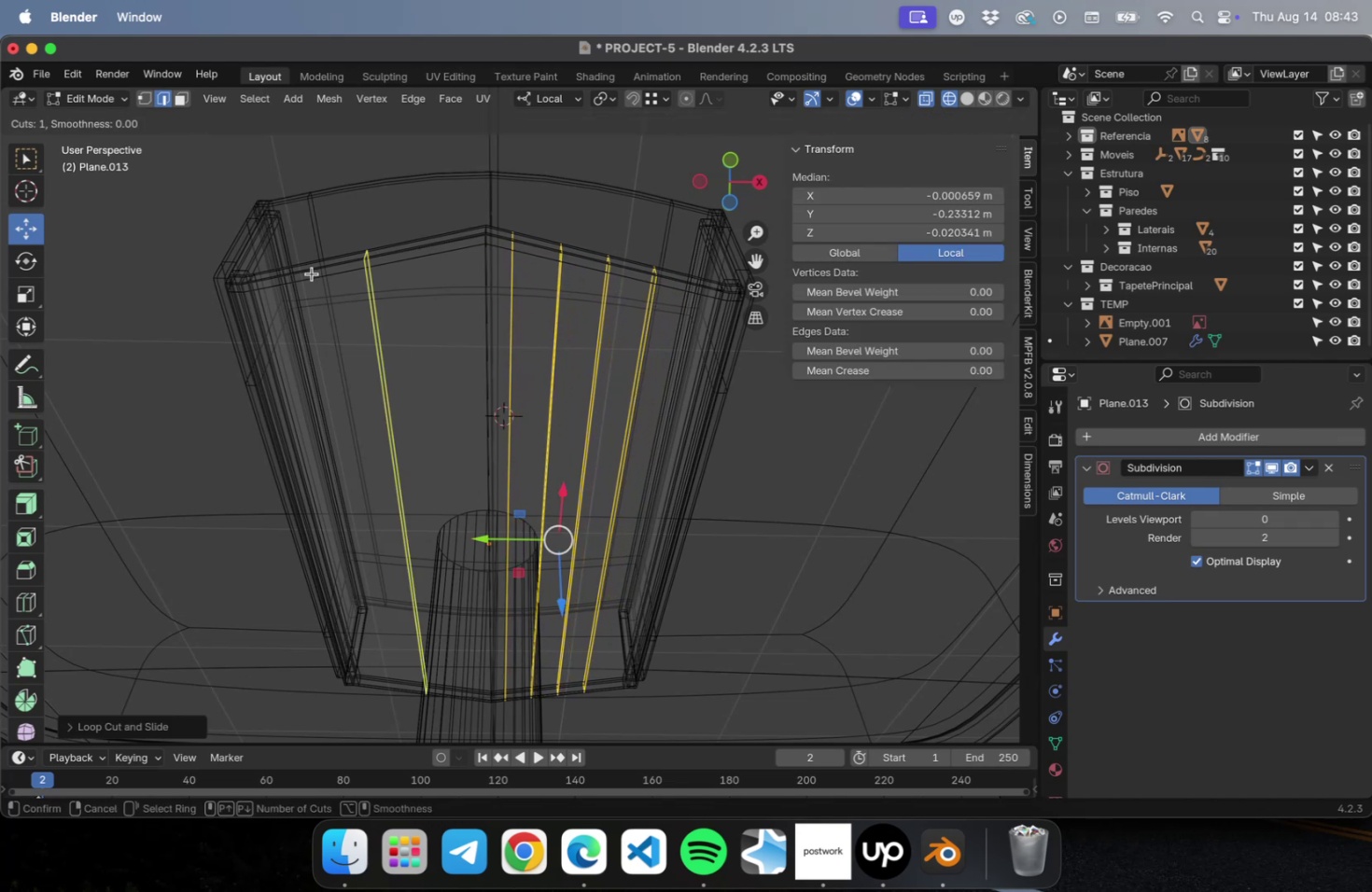 
scroll: coordinate [312, 273], scroll_direction: up, amount: 3.0
 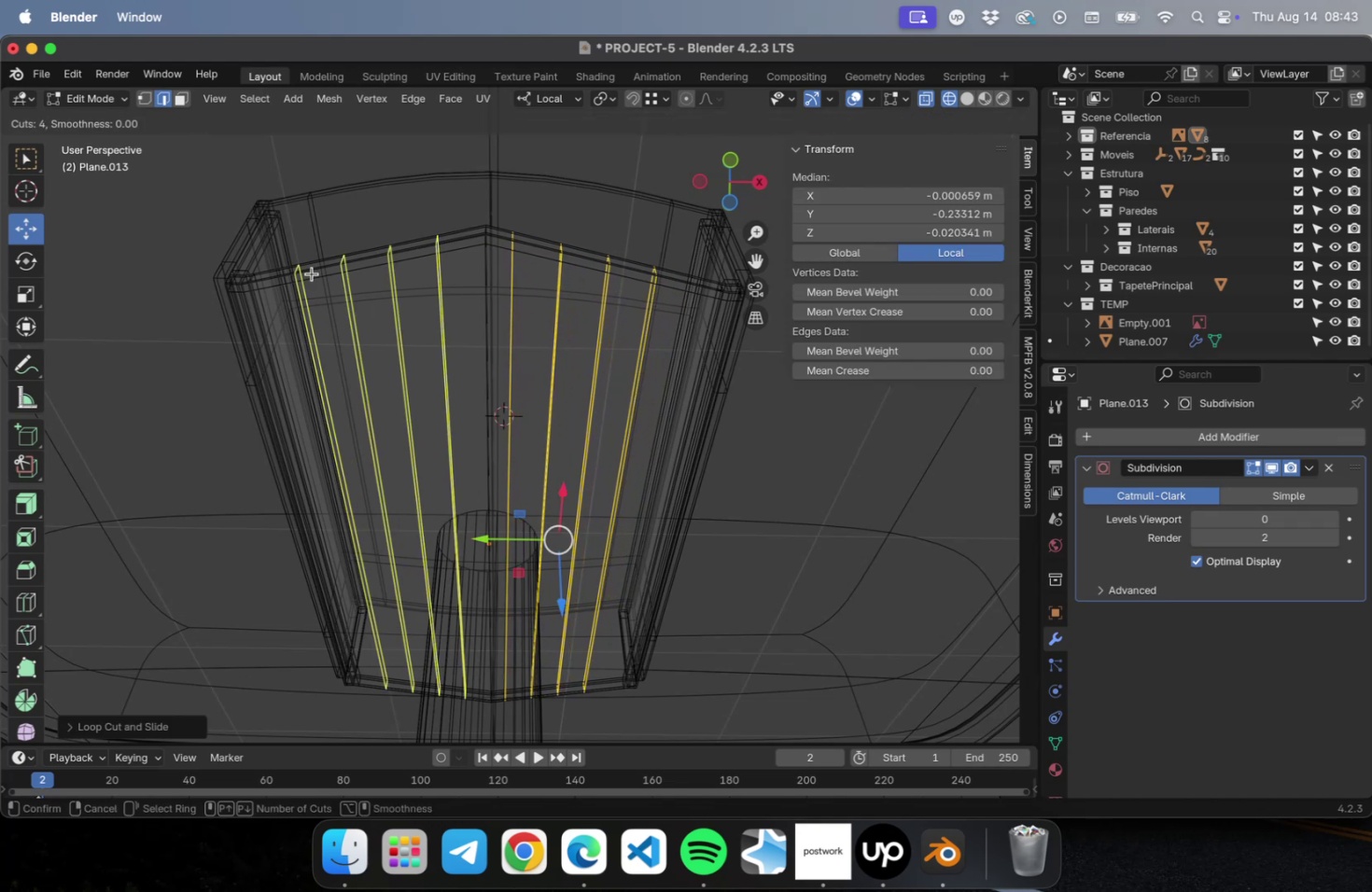 
left_click([312, 273])
 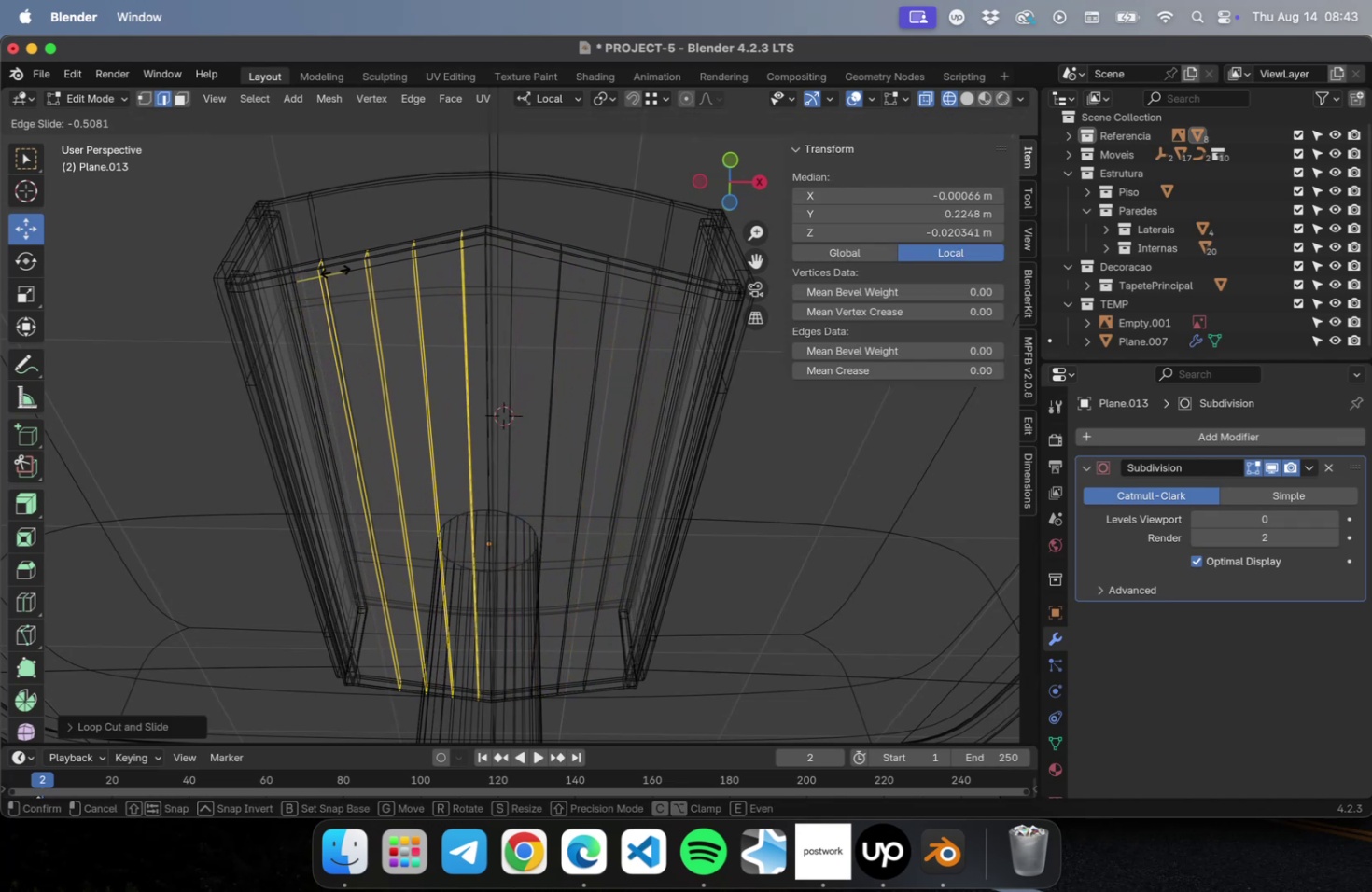 
left_click([336, 271])
 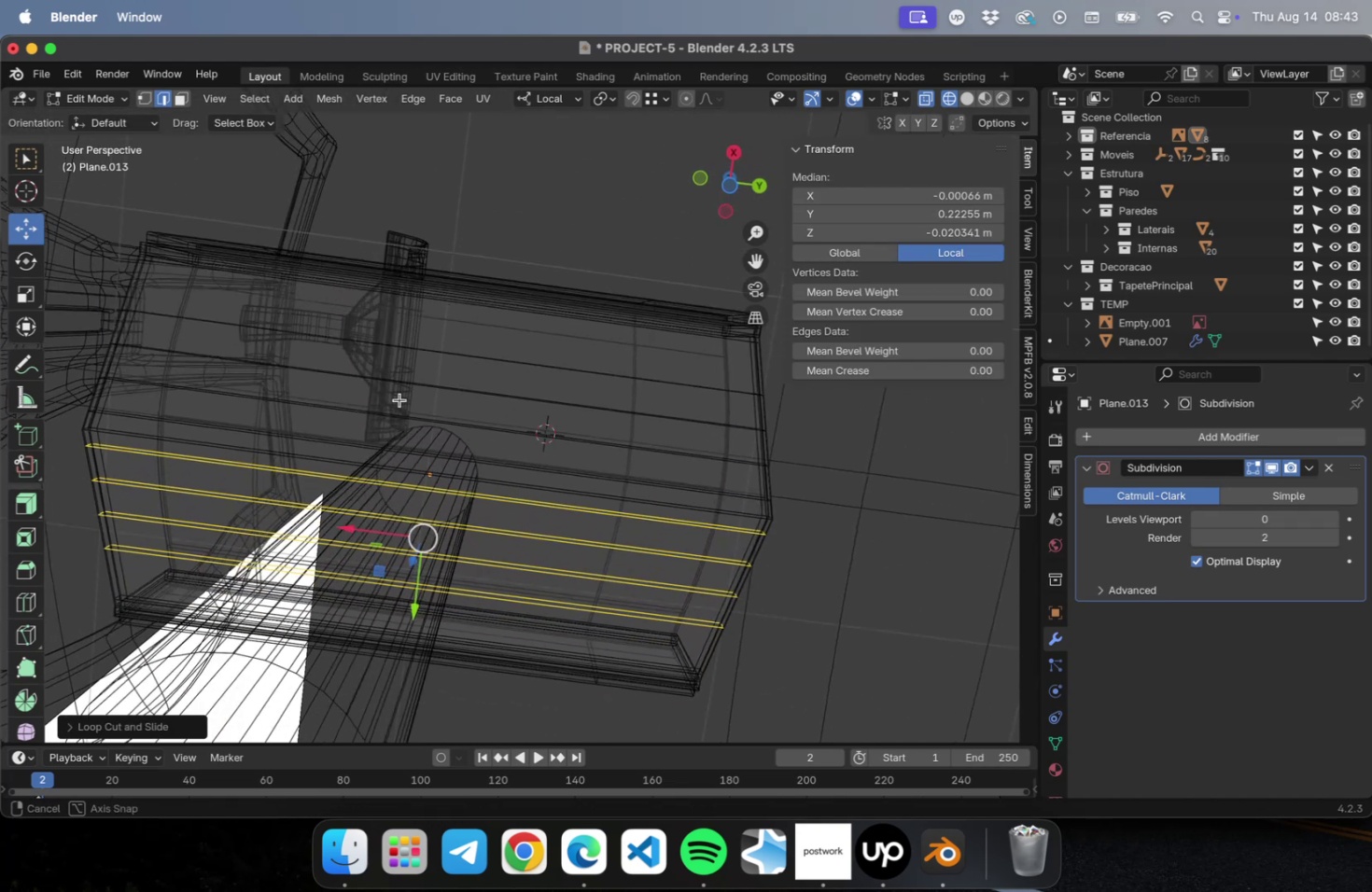 
key(Meta+R)
 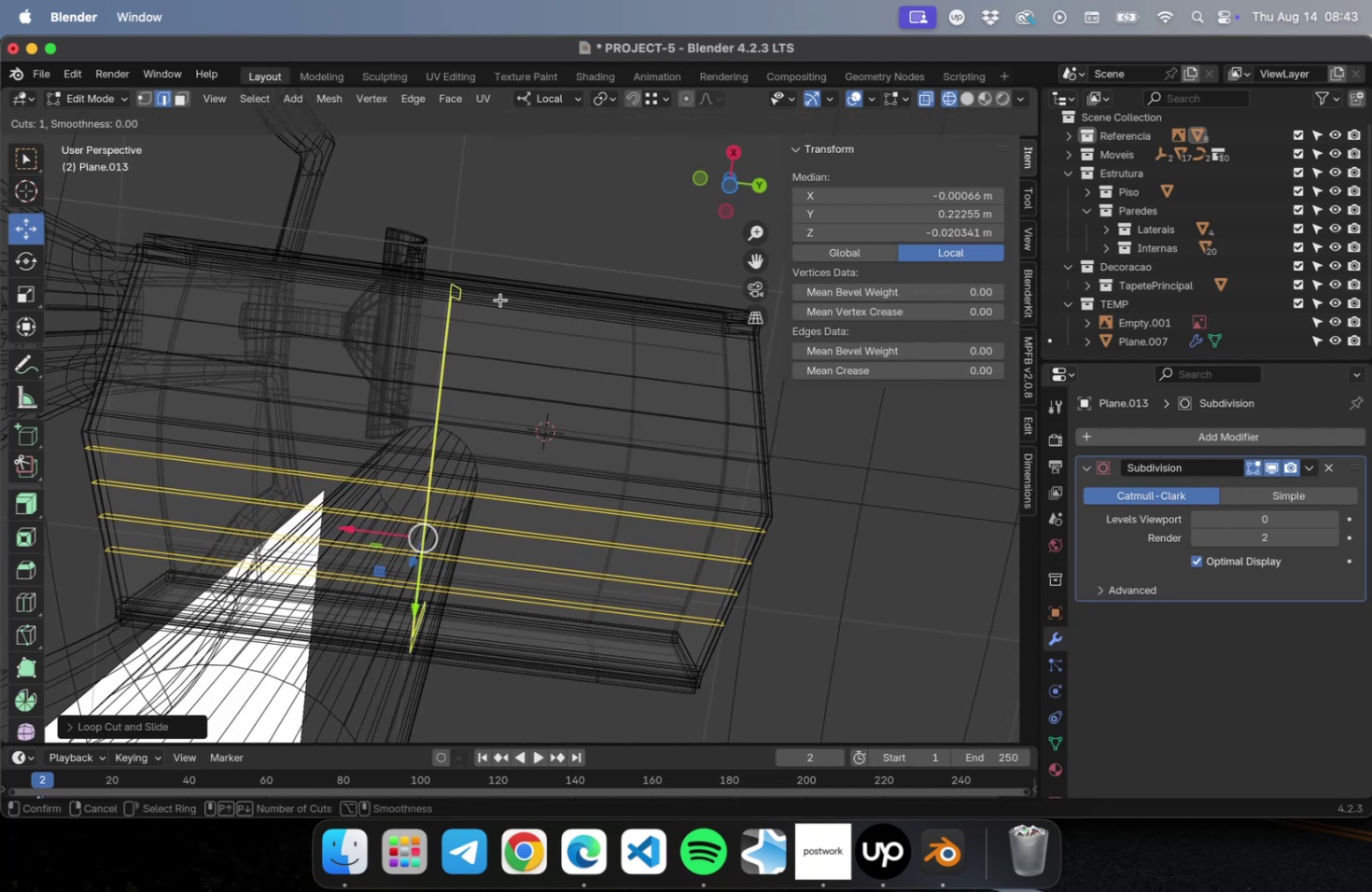 
scroll: coordinate [496, 308], scroll_direction: up, amount: 5.0
 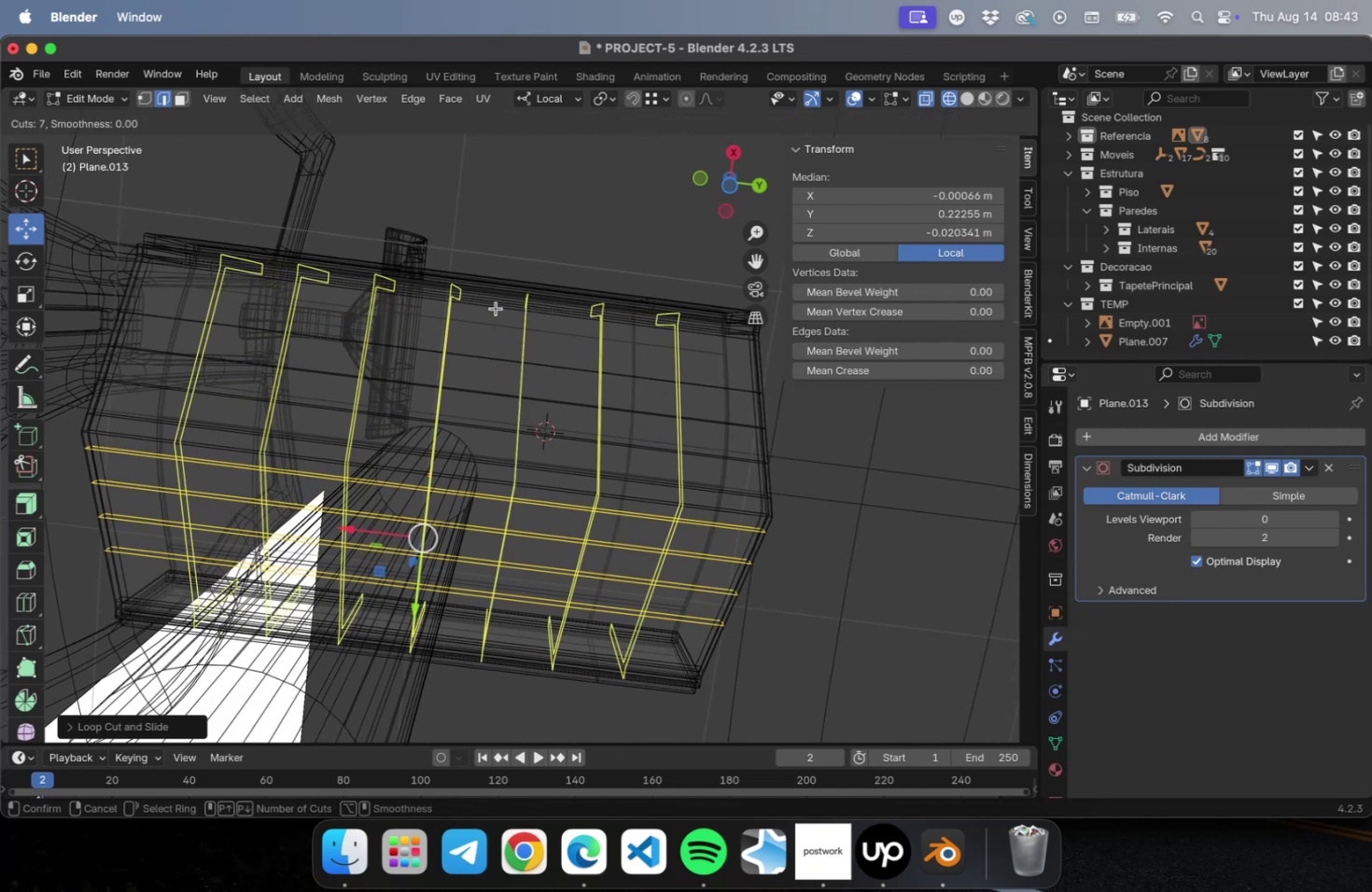 
scroll: coordinate [496, 308], scroll_direction: down, amount: 1.0
 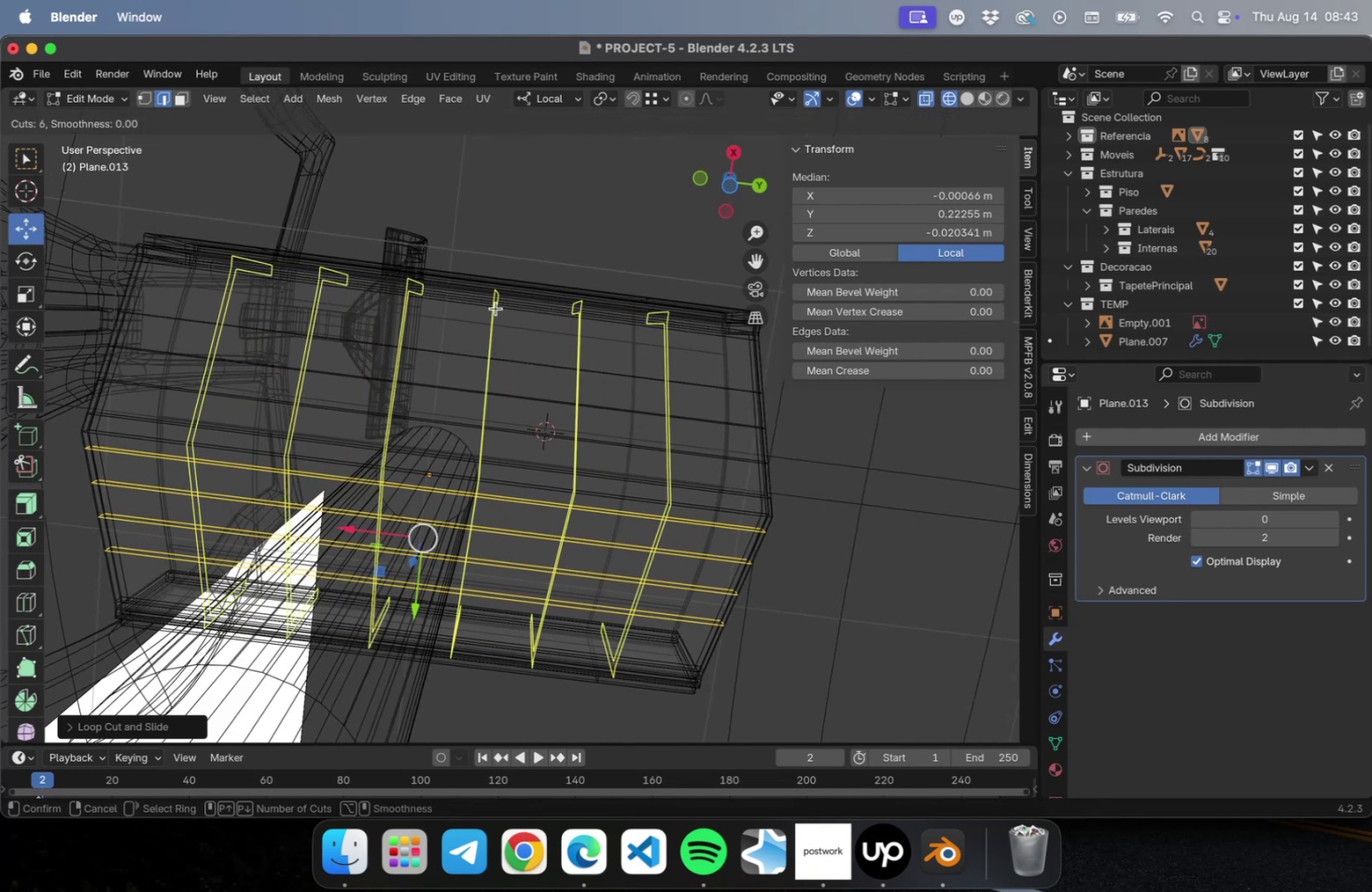 
left_click([496, 308])
 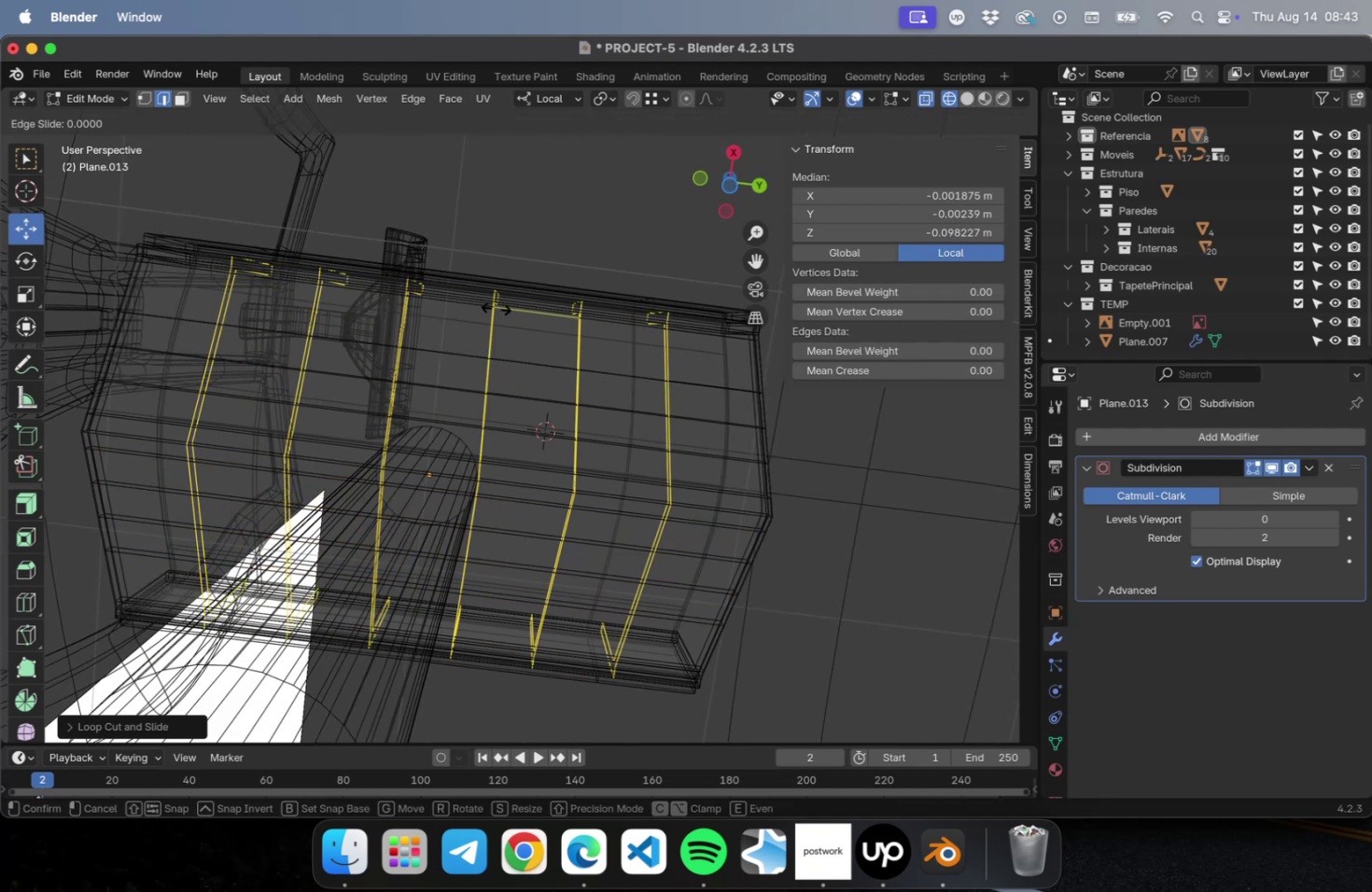 
key(Escape)
 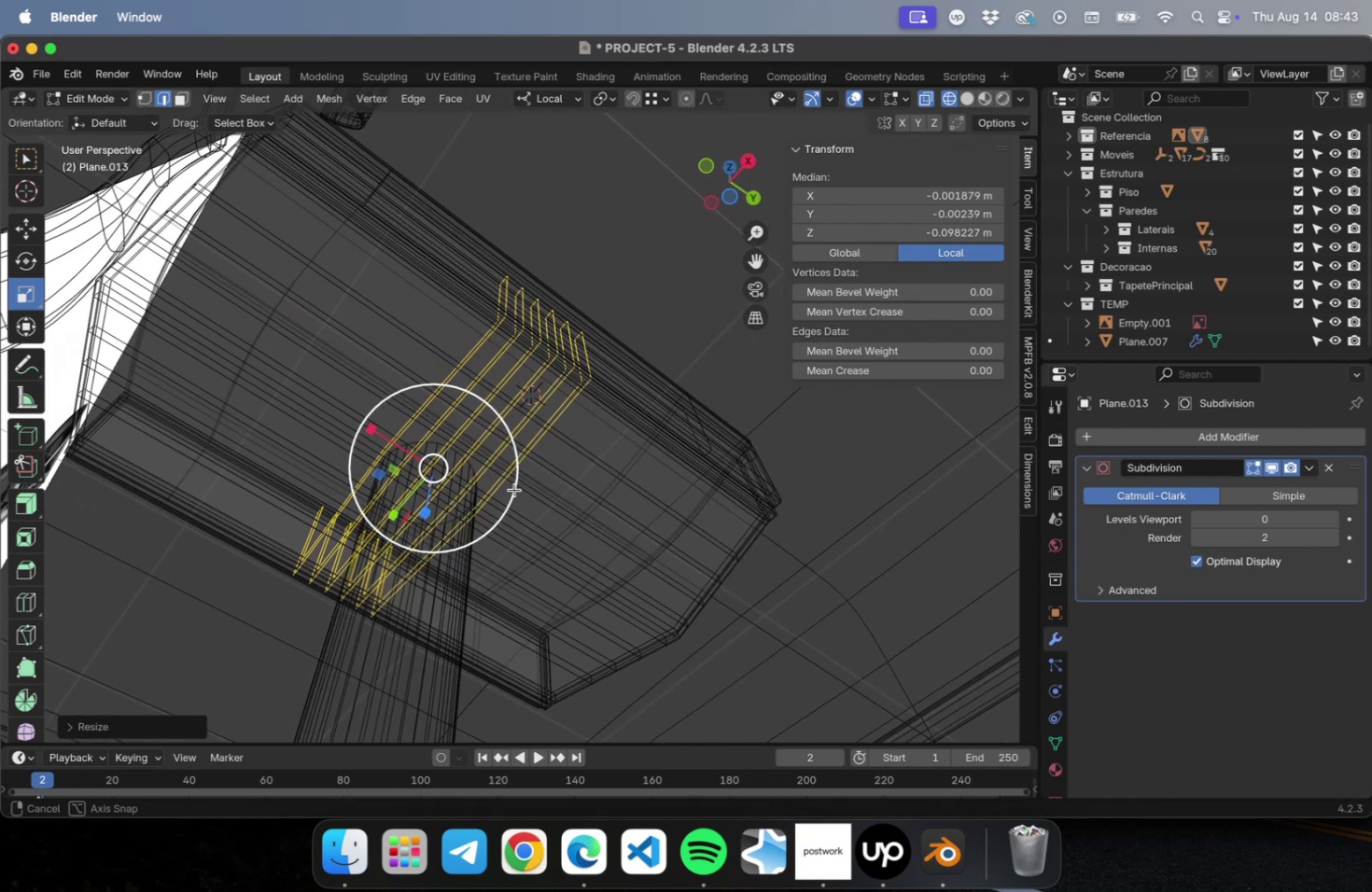 
wait(10.61)
 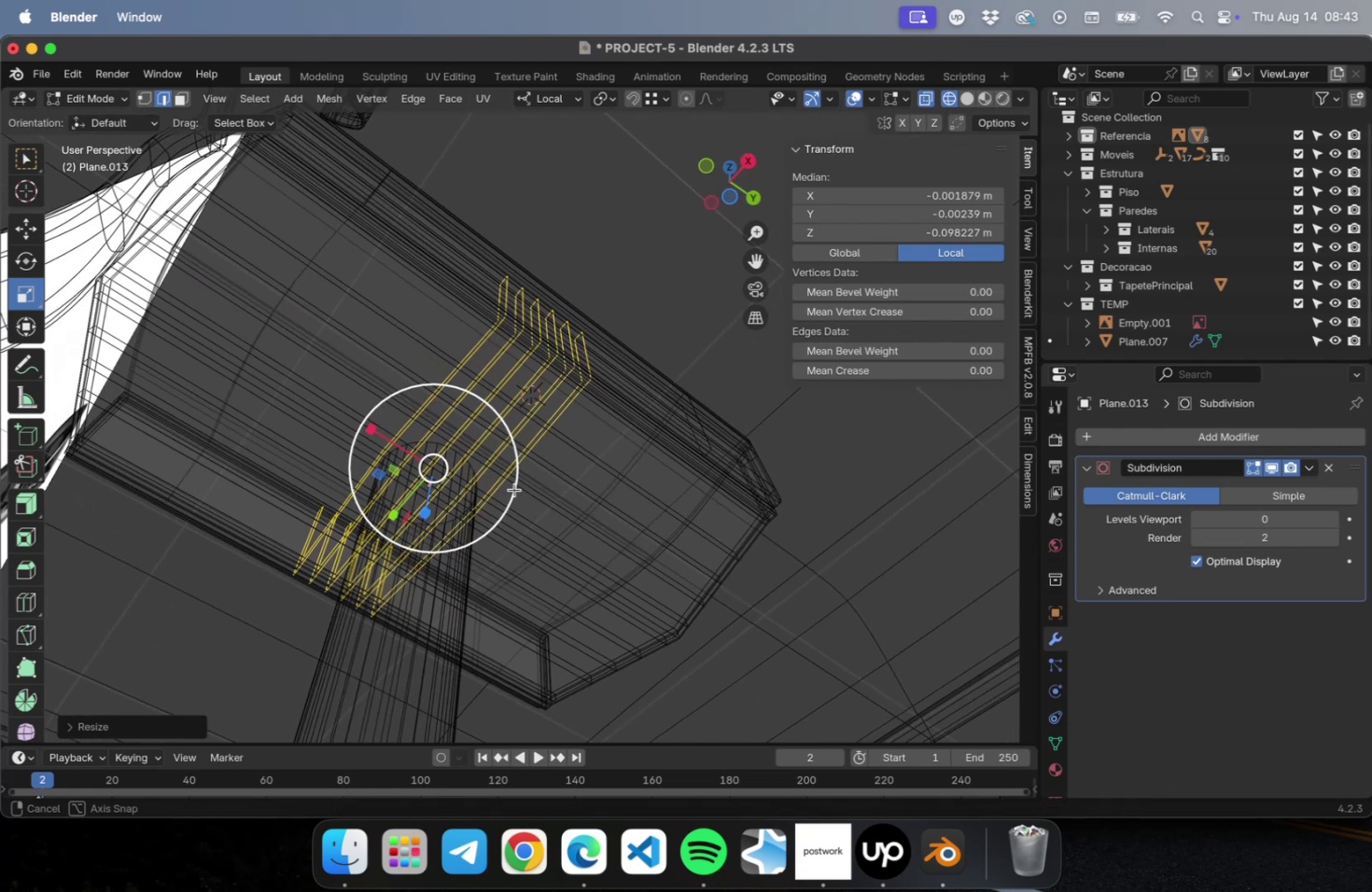 
key(Tab)
 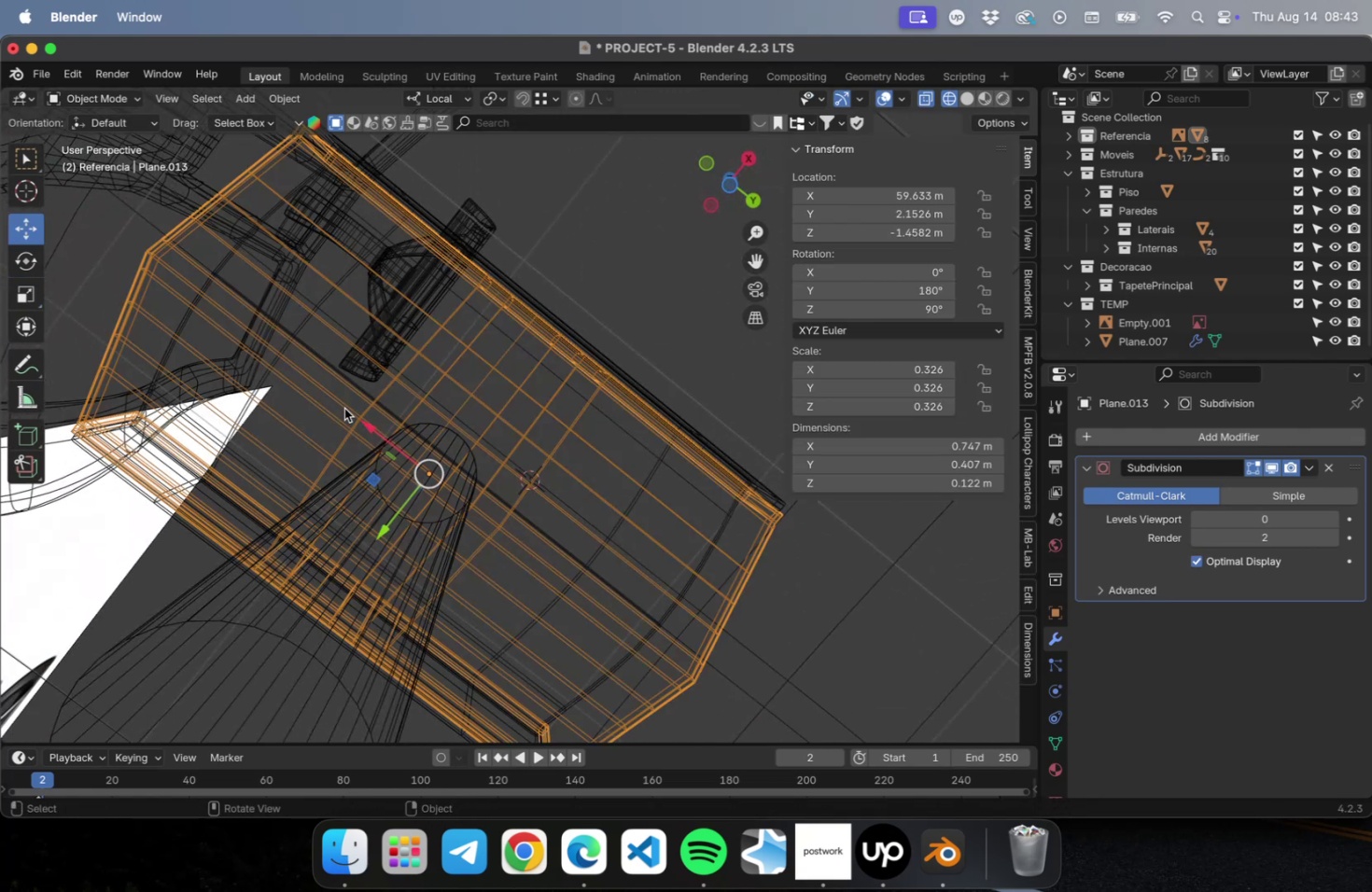 
key(NumLock)
 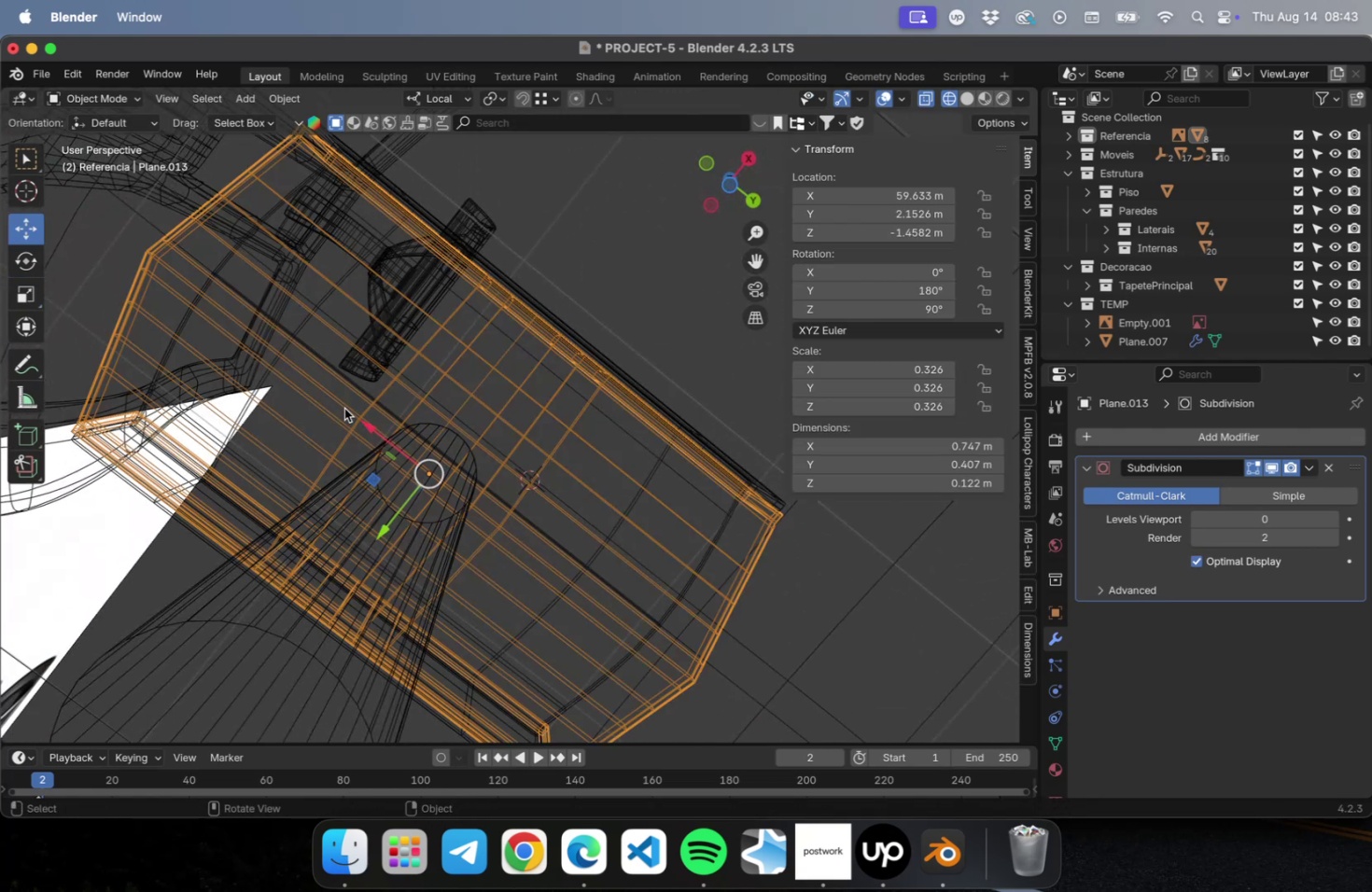 
key(NumpadDivide)
 